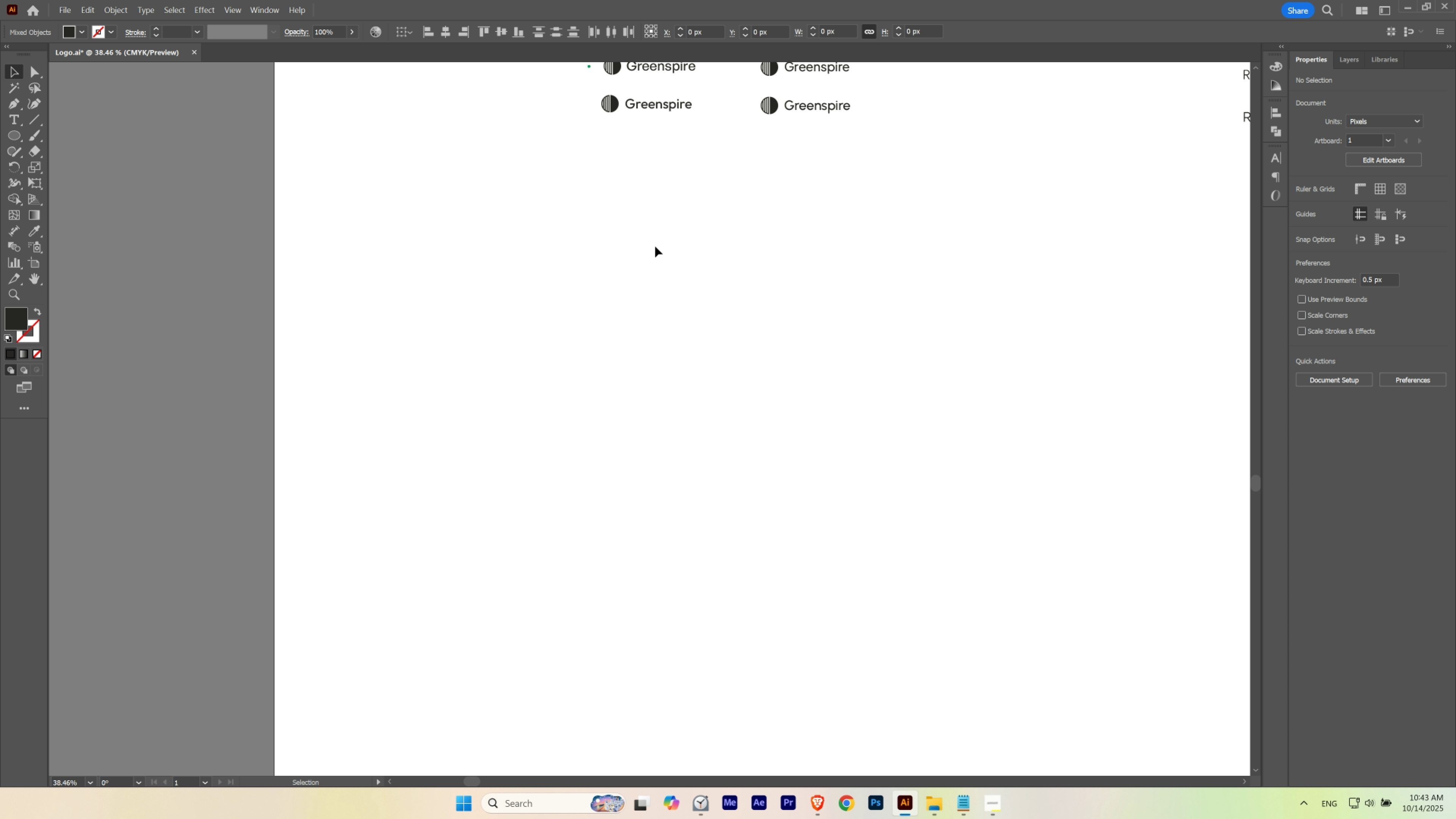 
hold_key(key=Space, duration=0.34)
 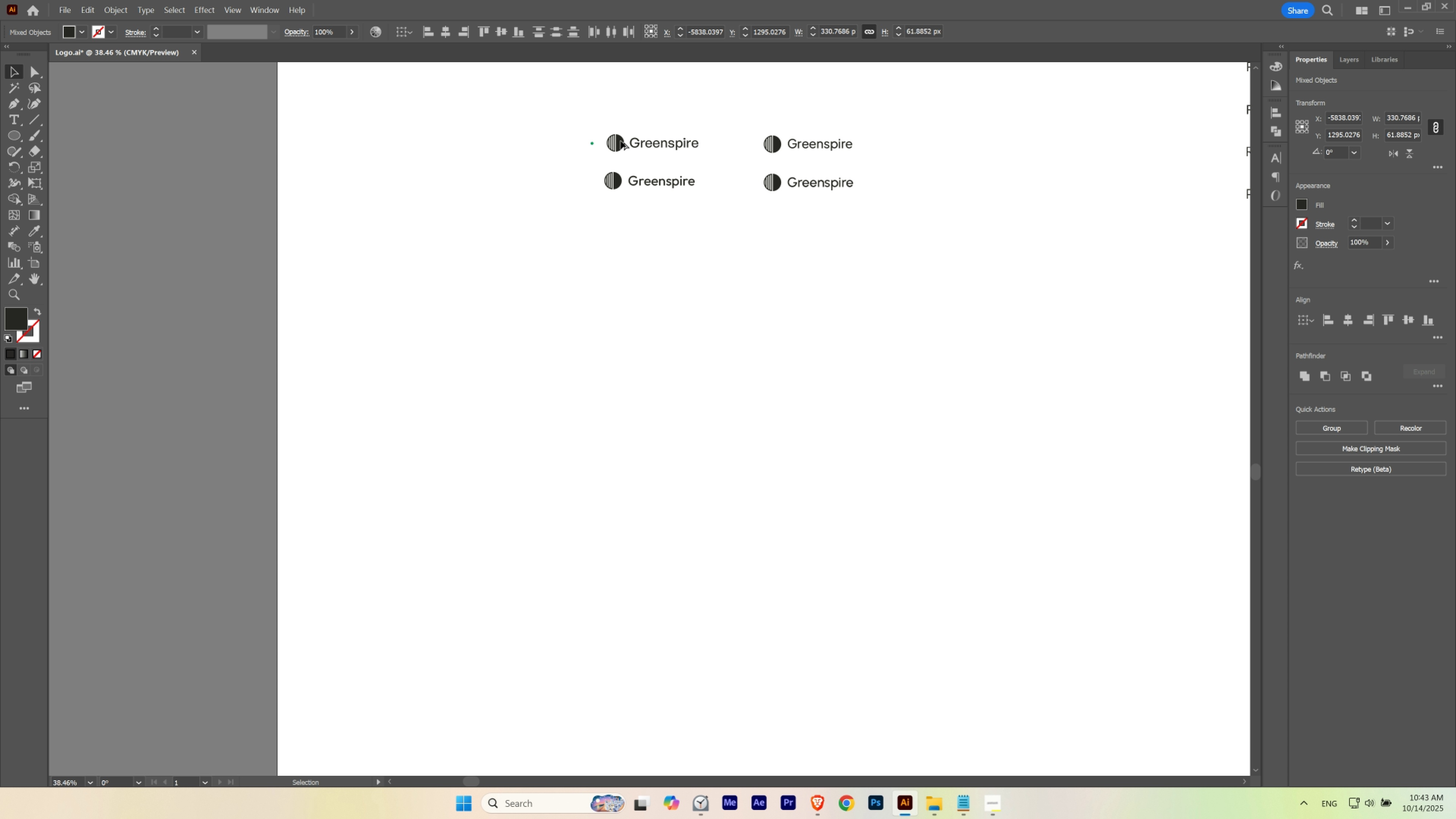 
hold_key(key=AltLeft, duration=1.12)
 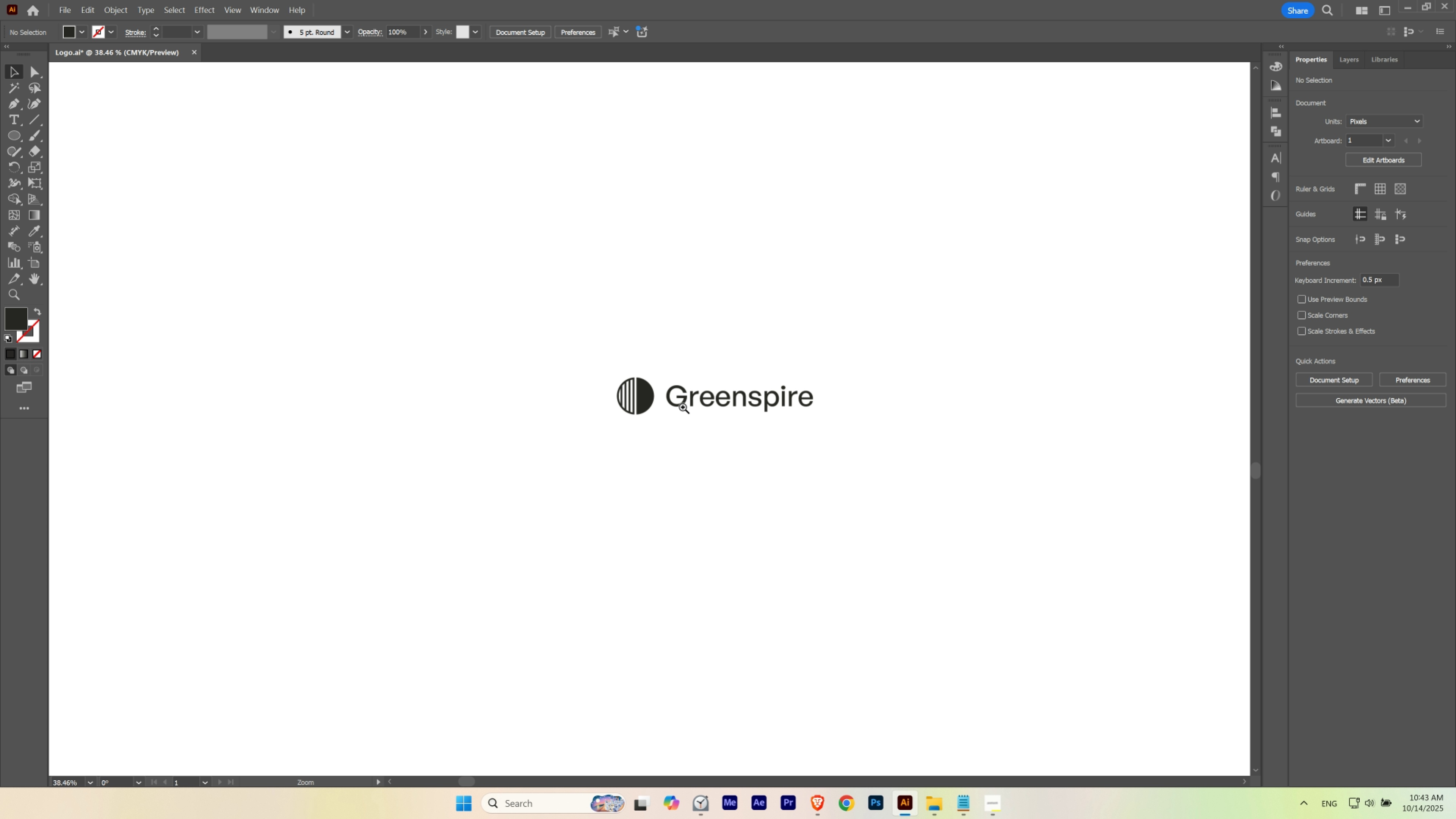 
hold_key(key=ShiftLeft, duration=0.79)
 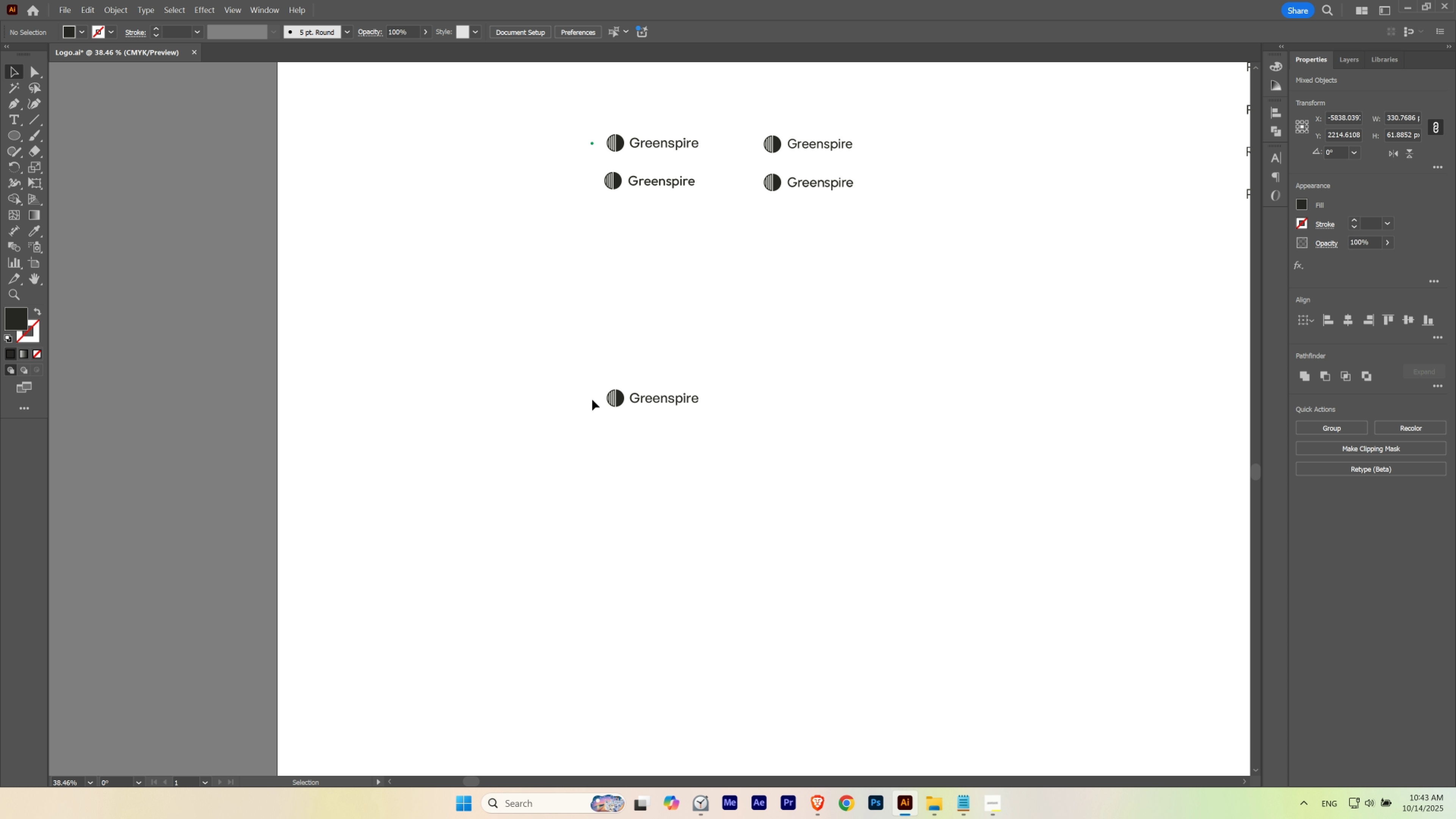 
hold_key(key=Space, duration=1.05)
 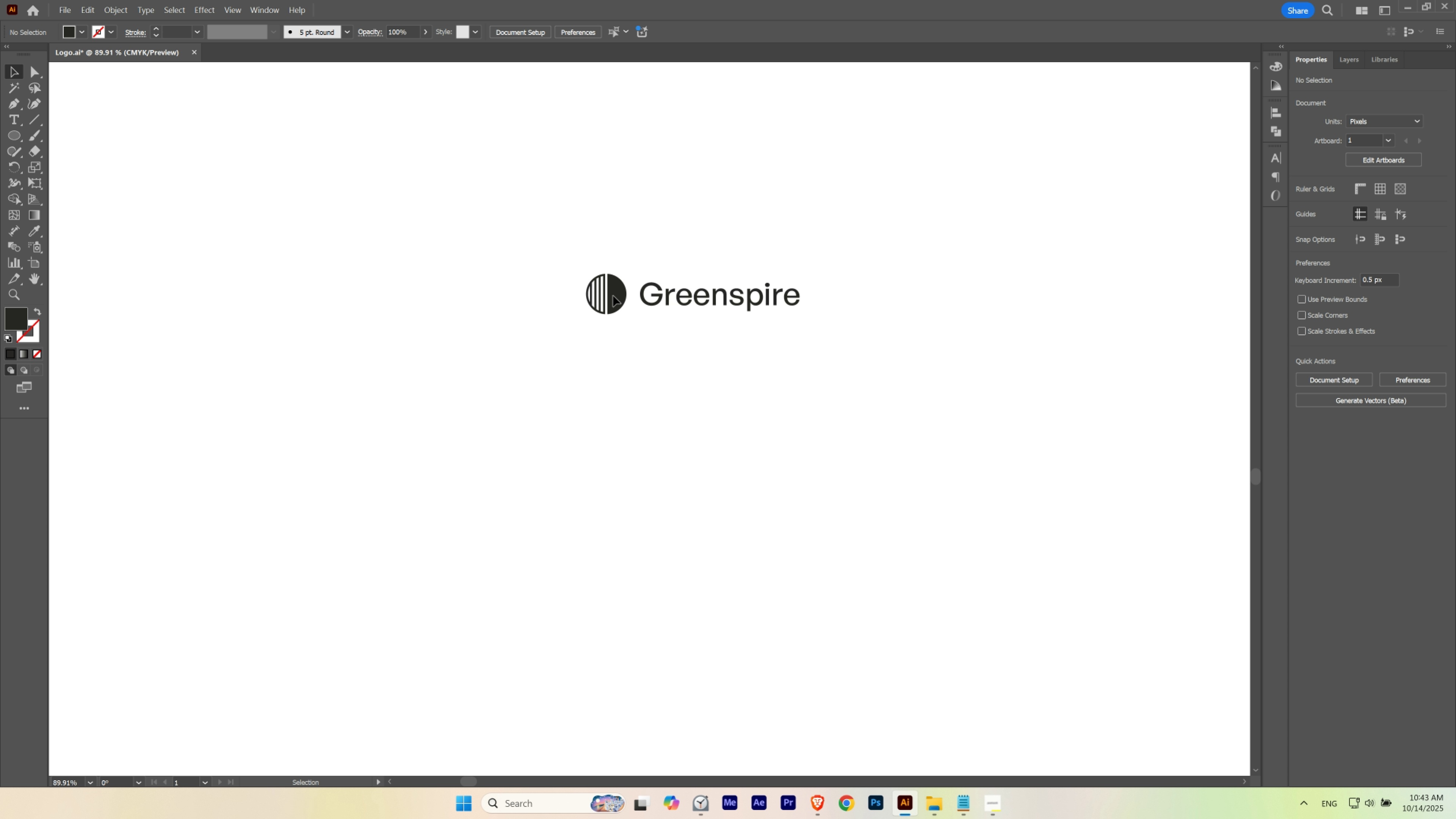 
left_click([613, 296])
 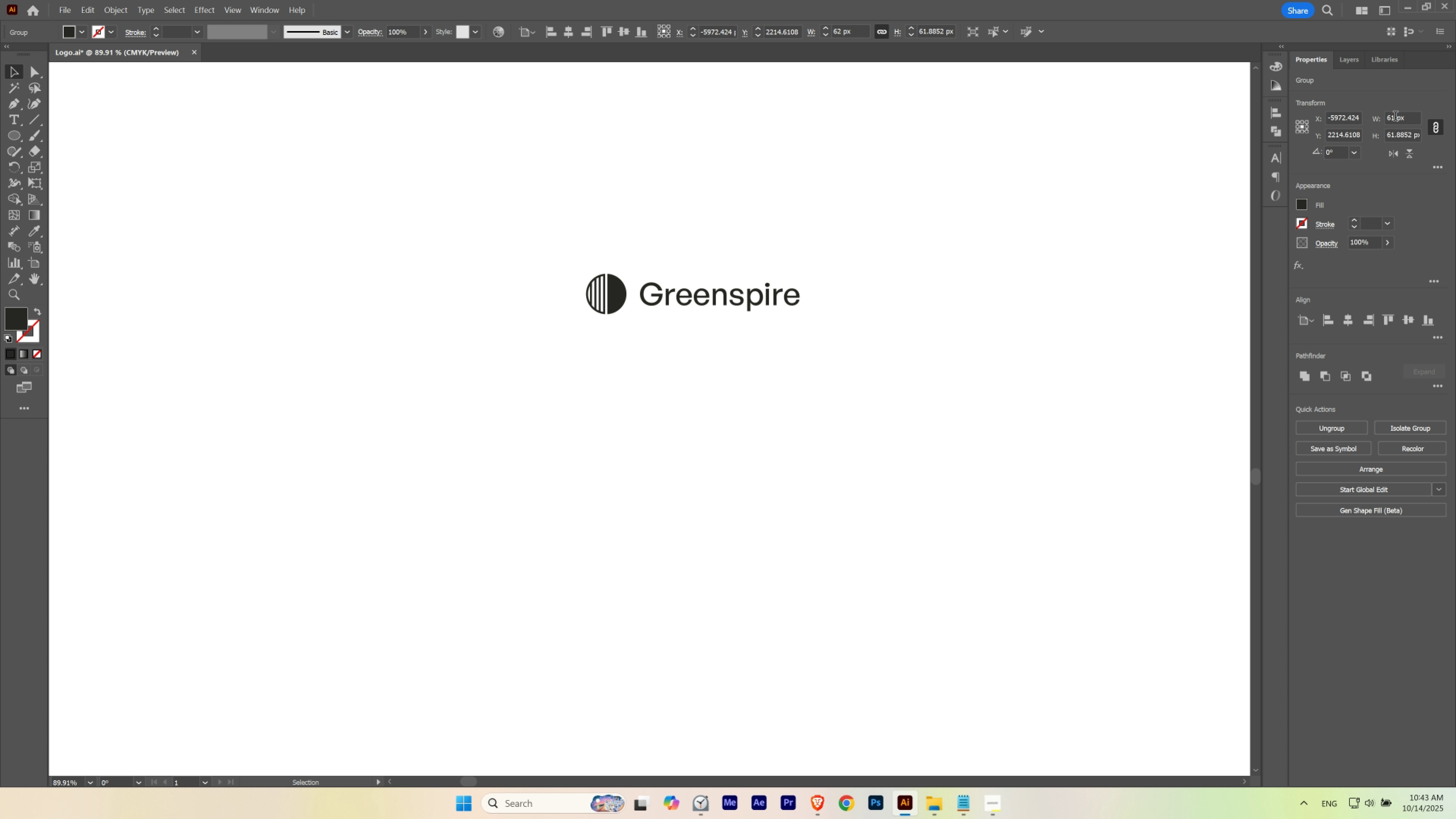 
scroll: coordinate [1395, 117], scroll_direction: down, amount: 3.0
 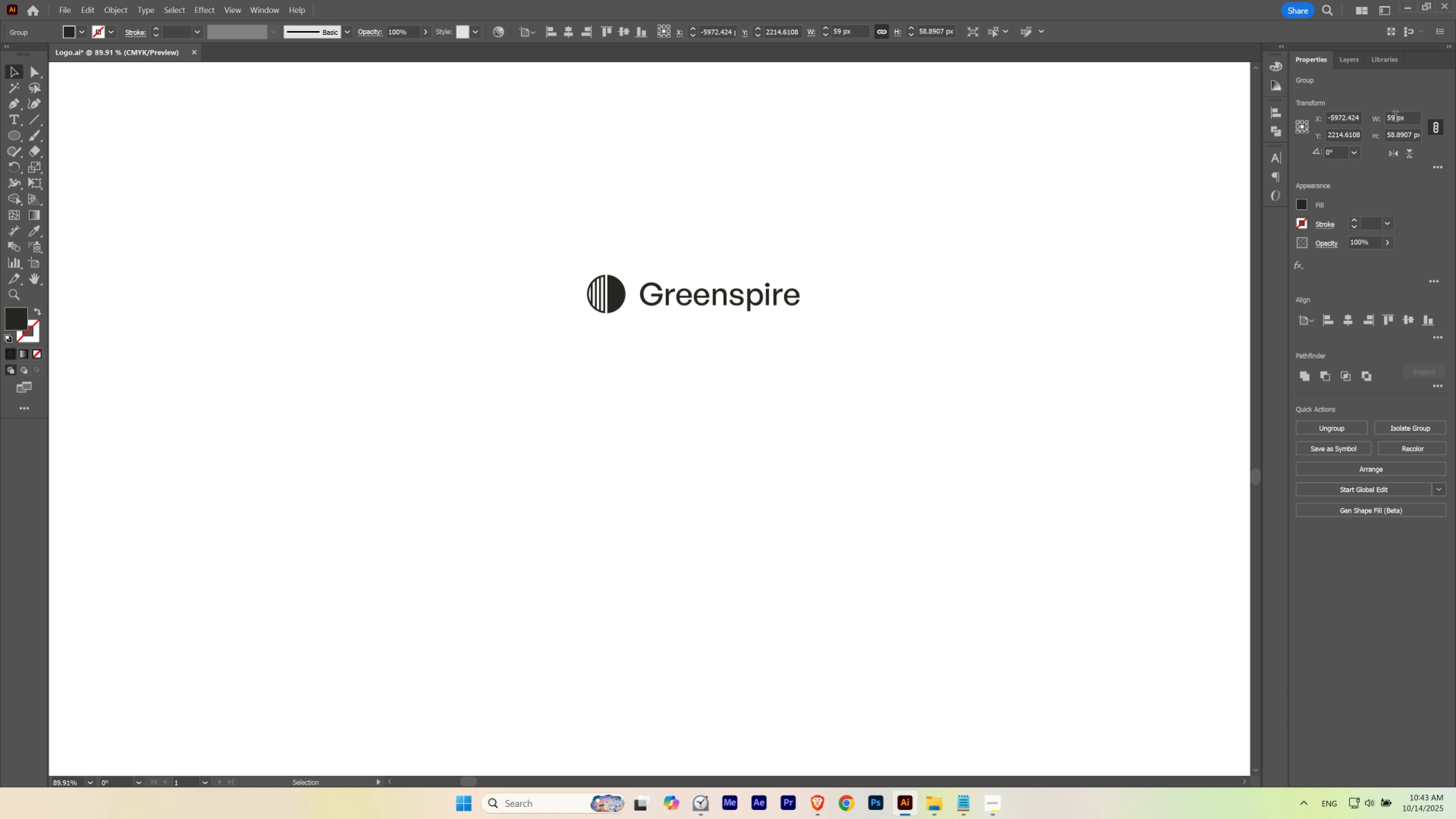 
key(V)
 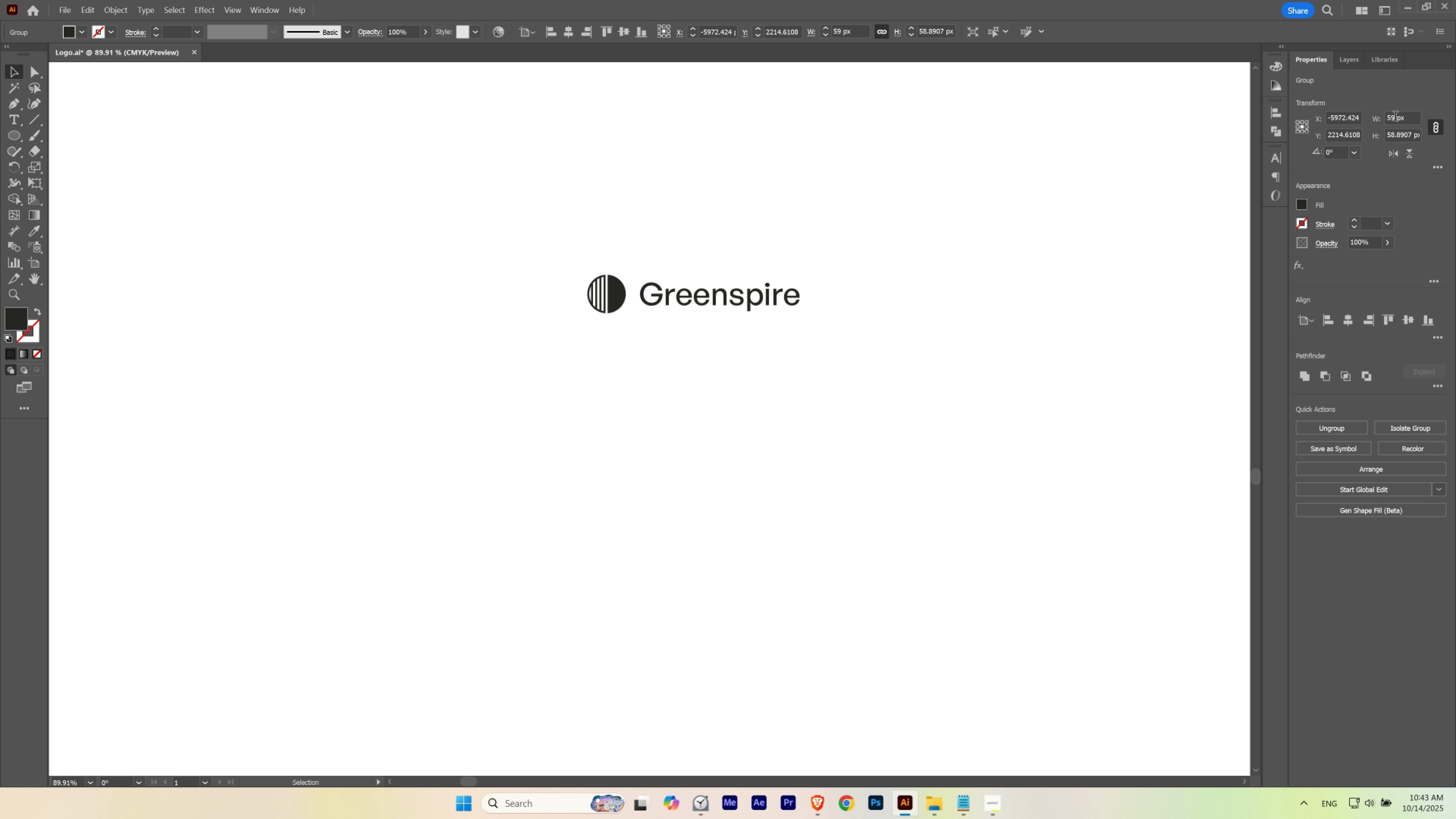 
key(ArrowRight)
 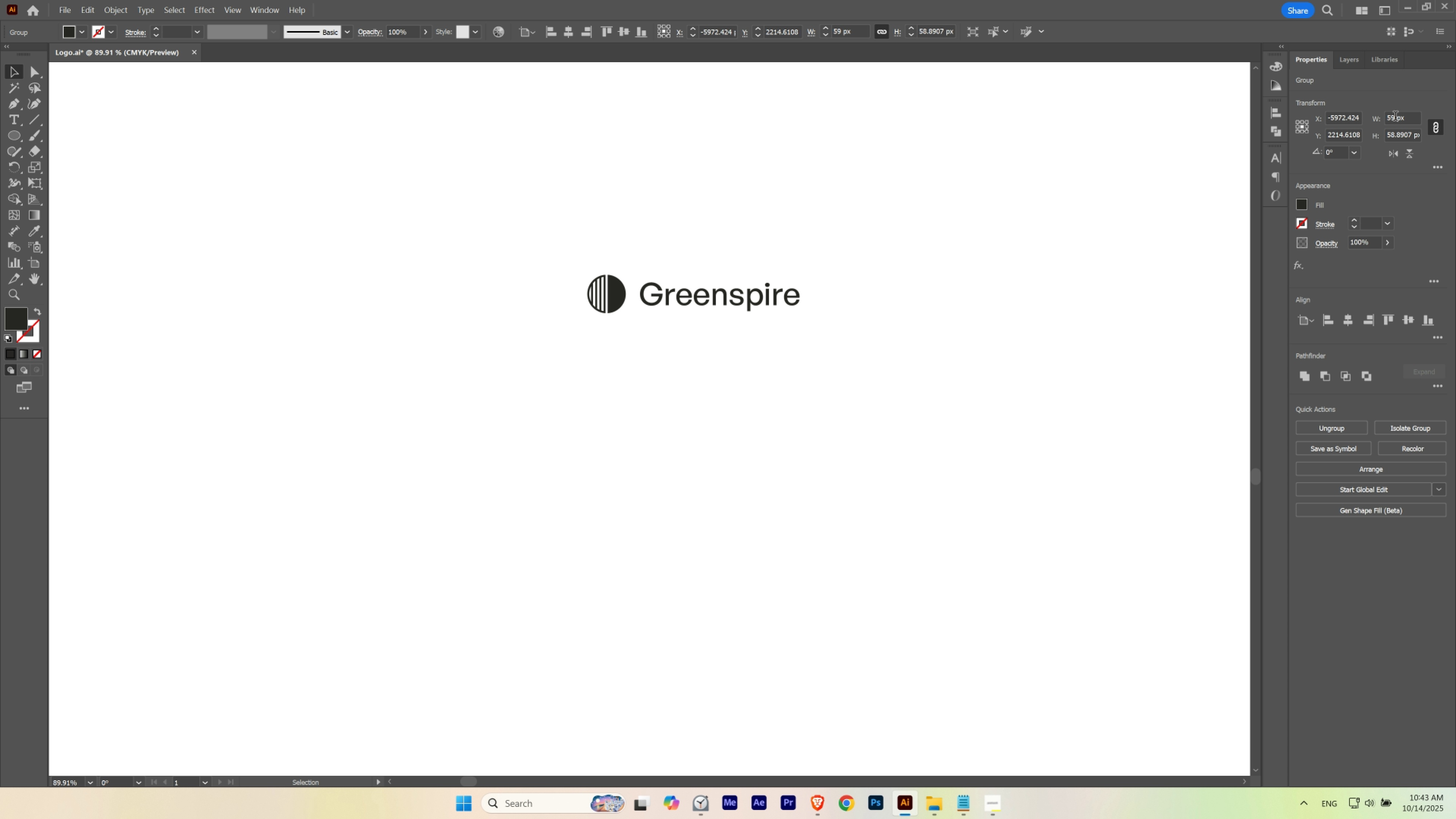 
key(ArrowRight)
 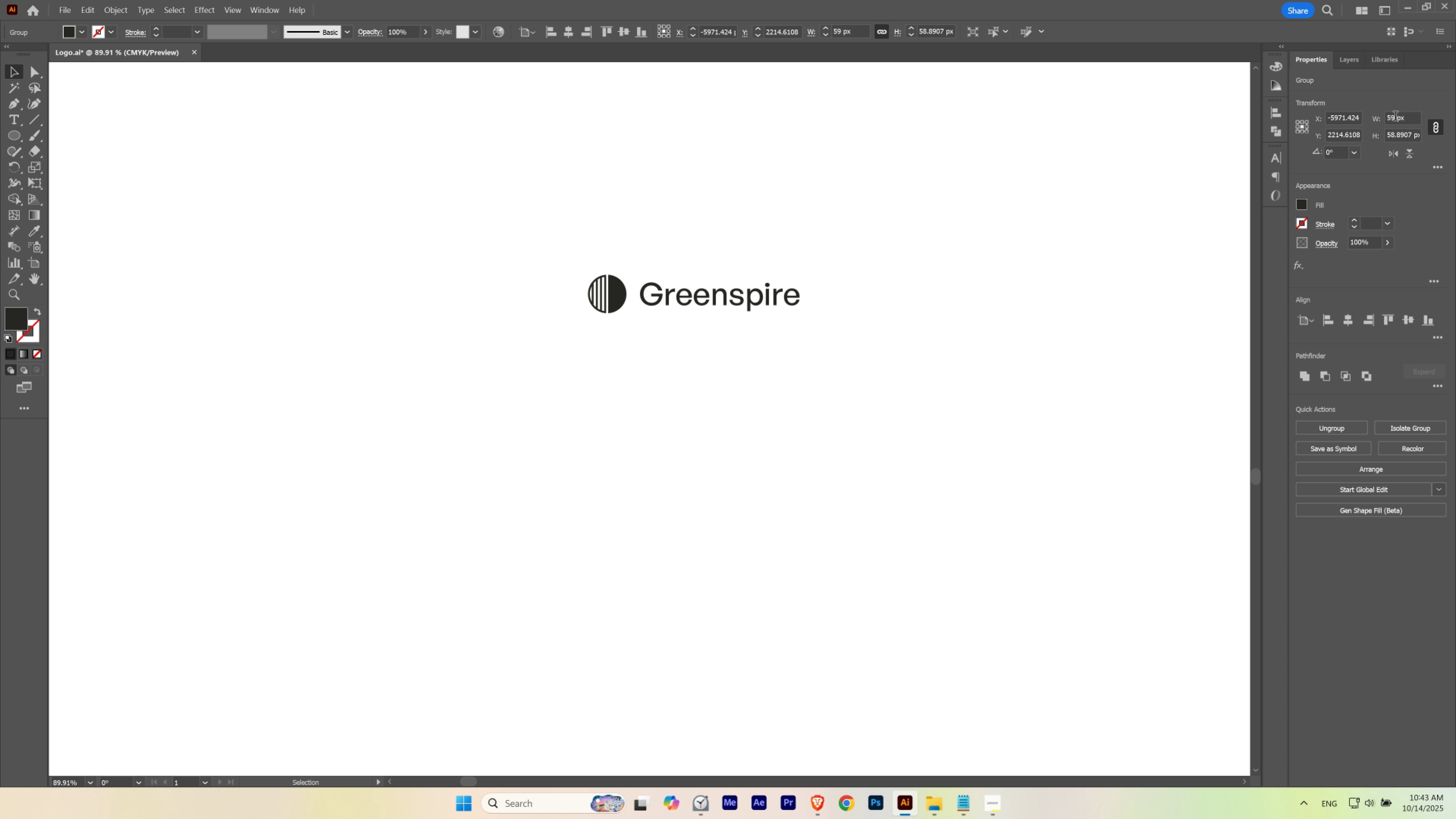 
key(ArrowRight)
 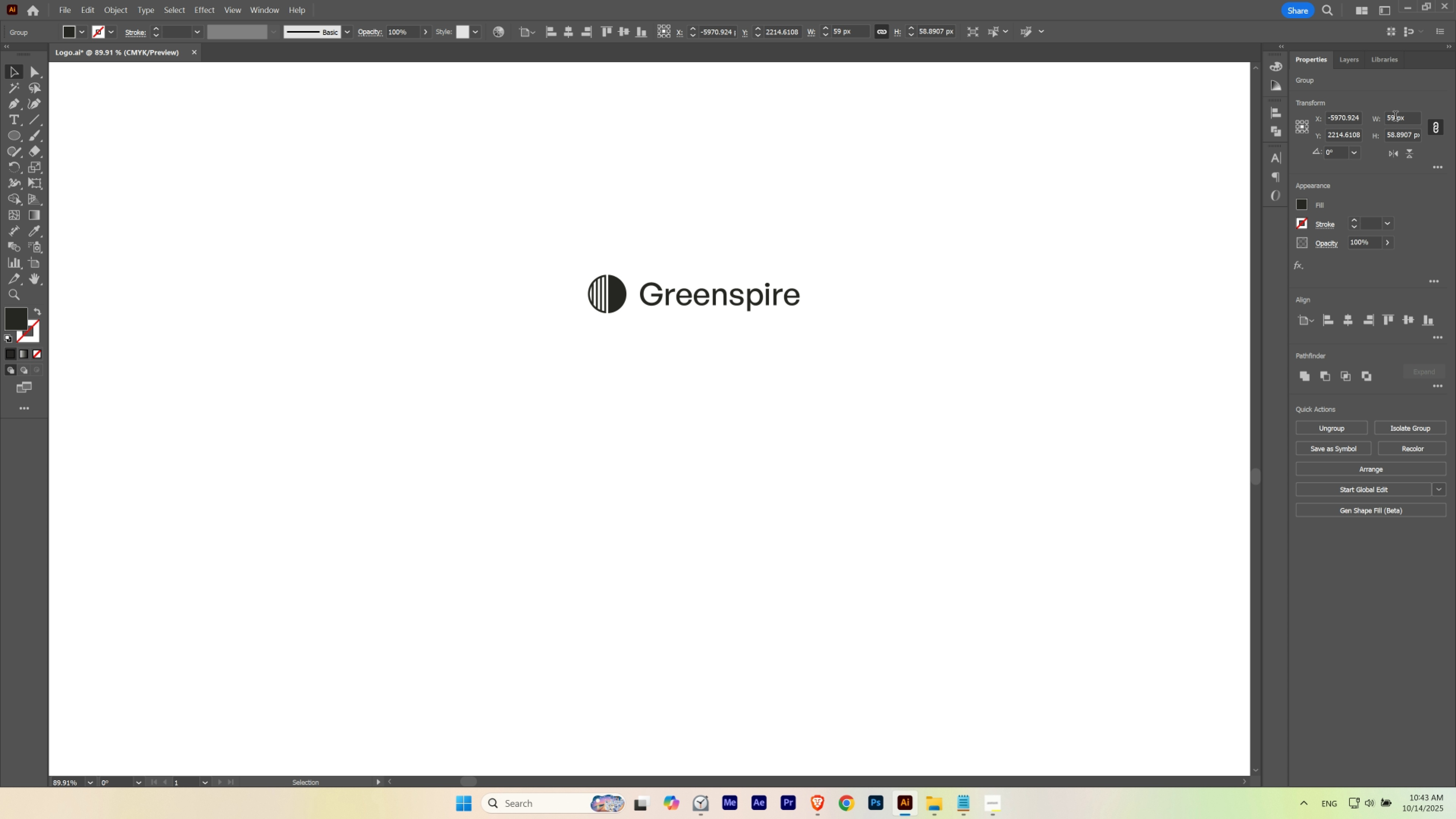 
key(ArrowRight)
 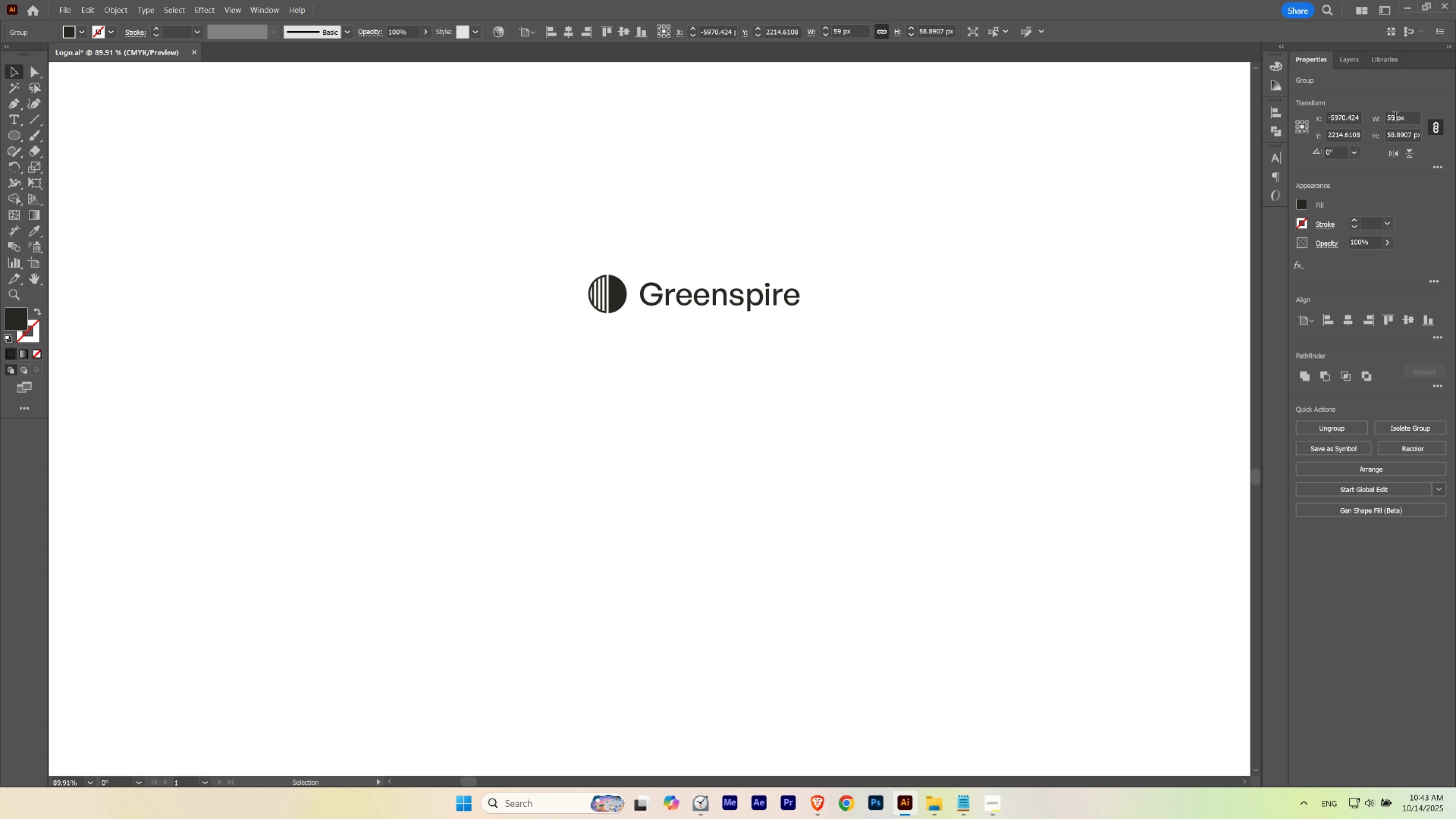 
key(ArrowLeft)
 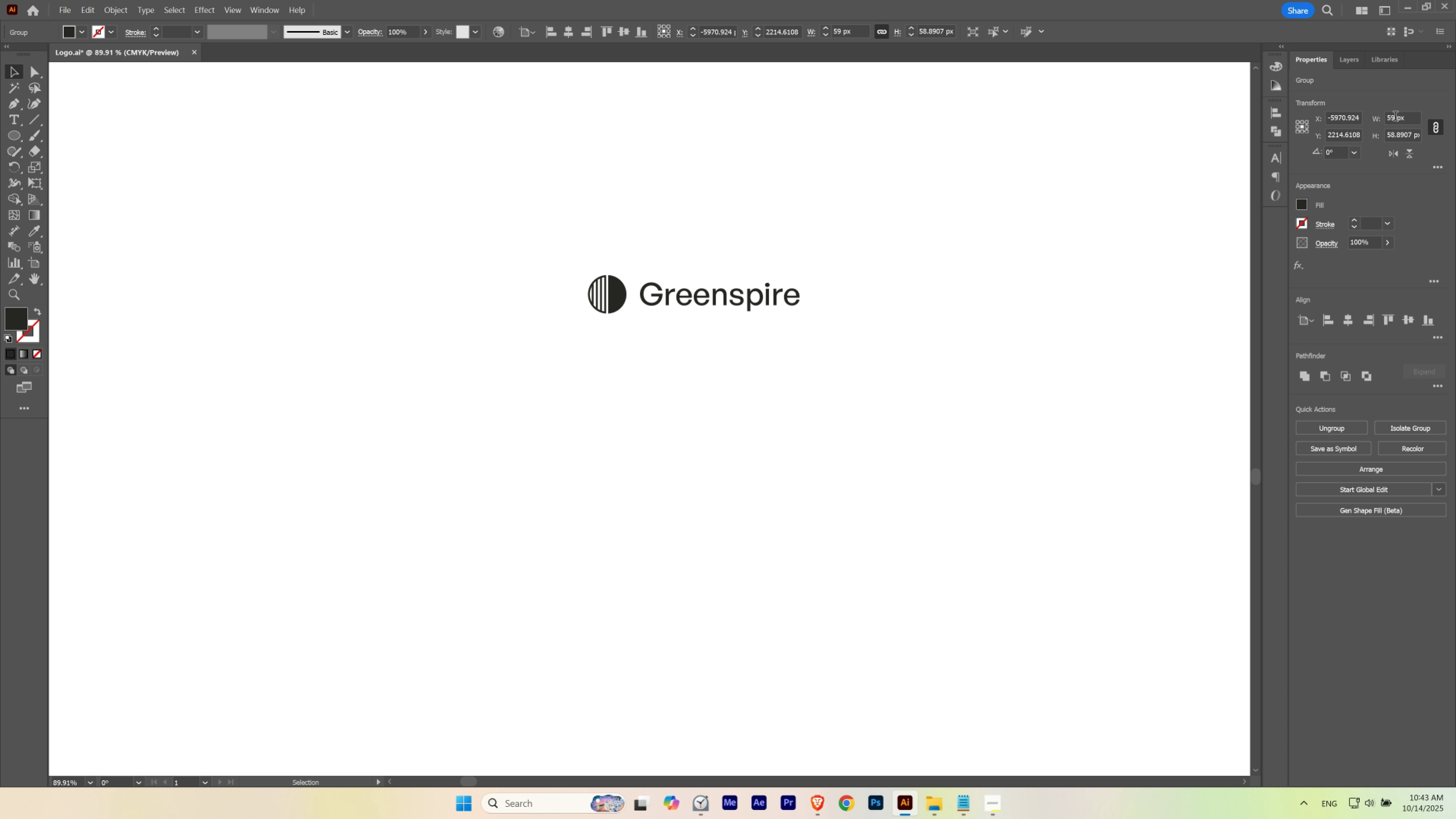 
key(ArrowDown)
 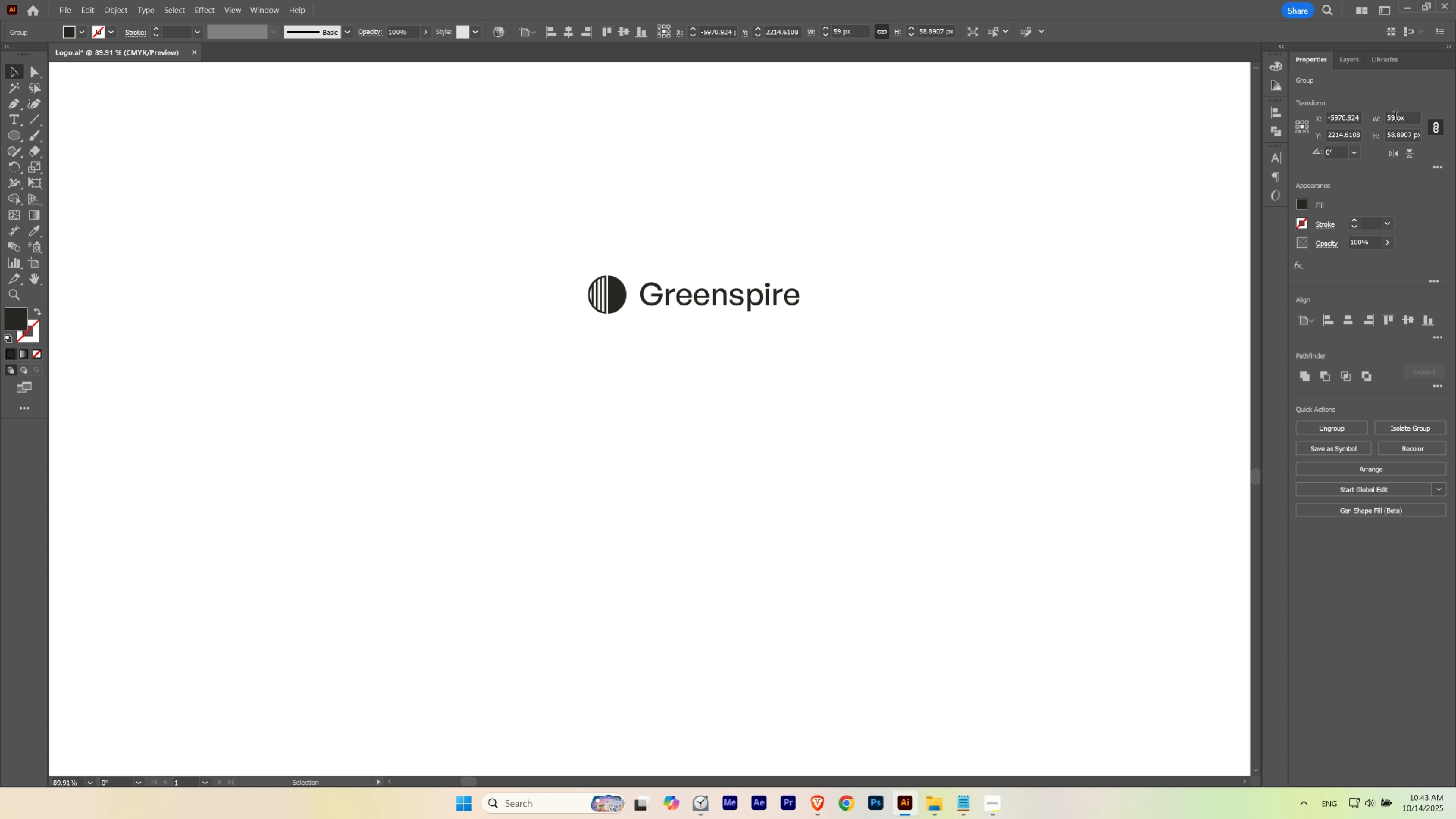 
key(ArrowDown)
 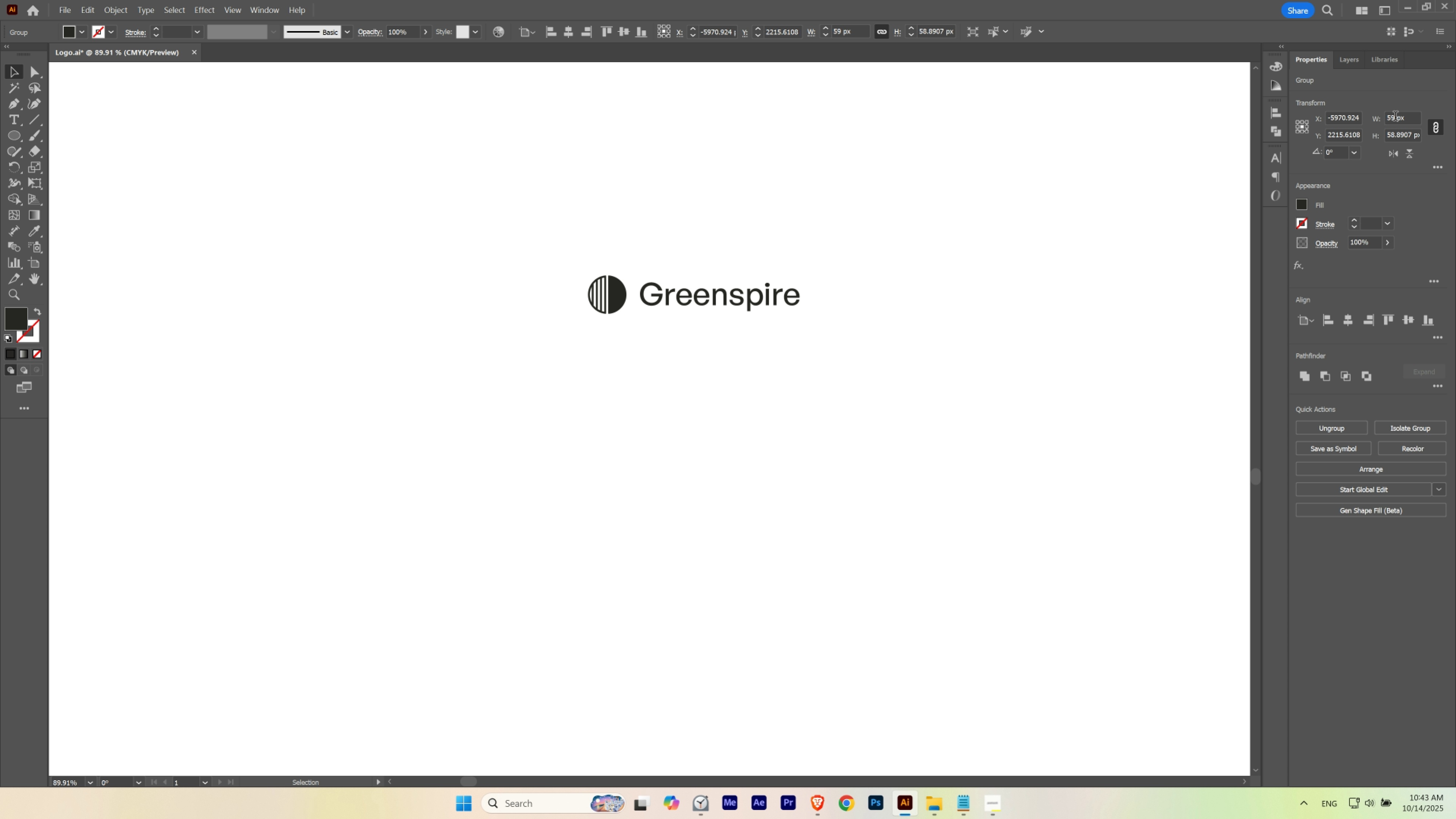 
key(ArrowUp)
 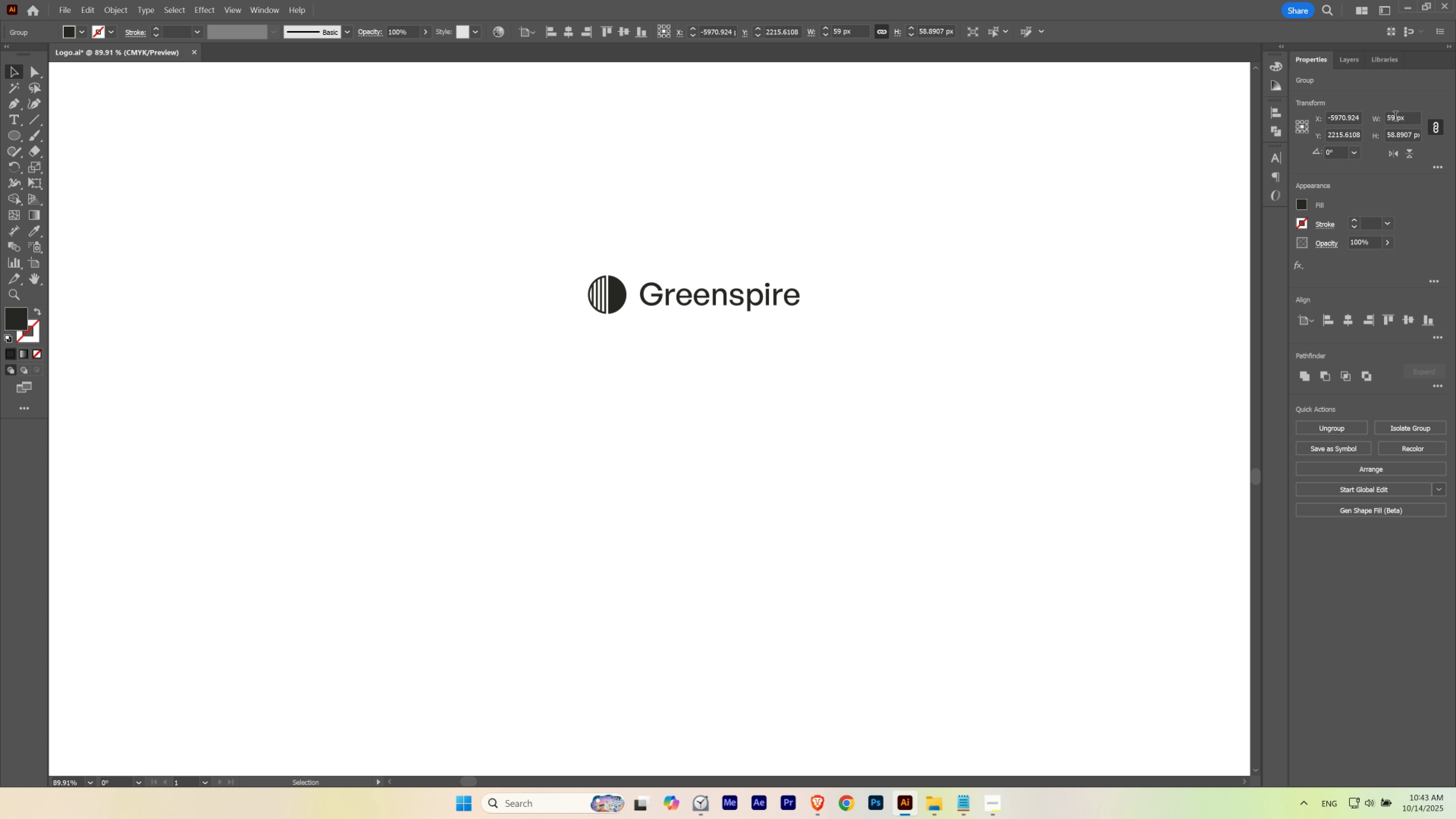 
key(ArrowDown)
 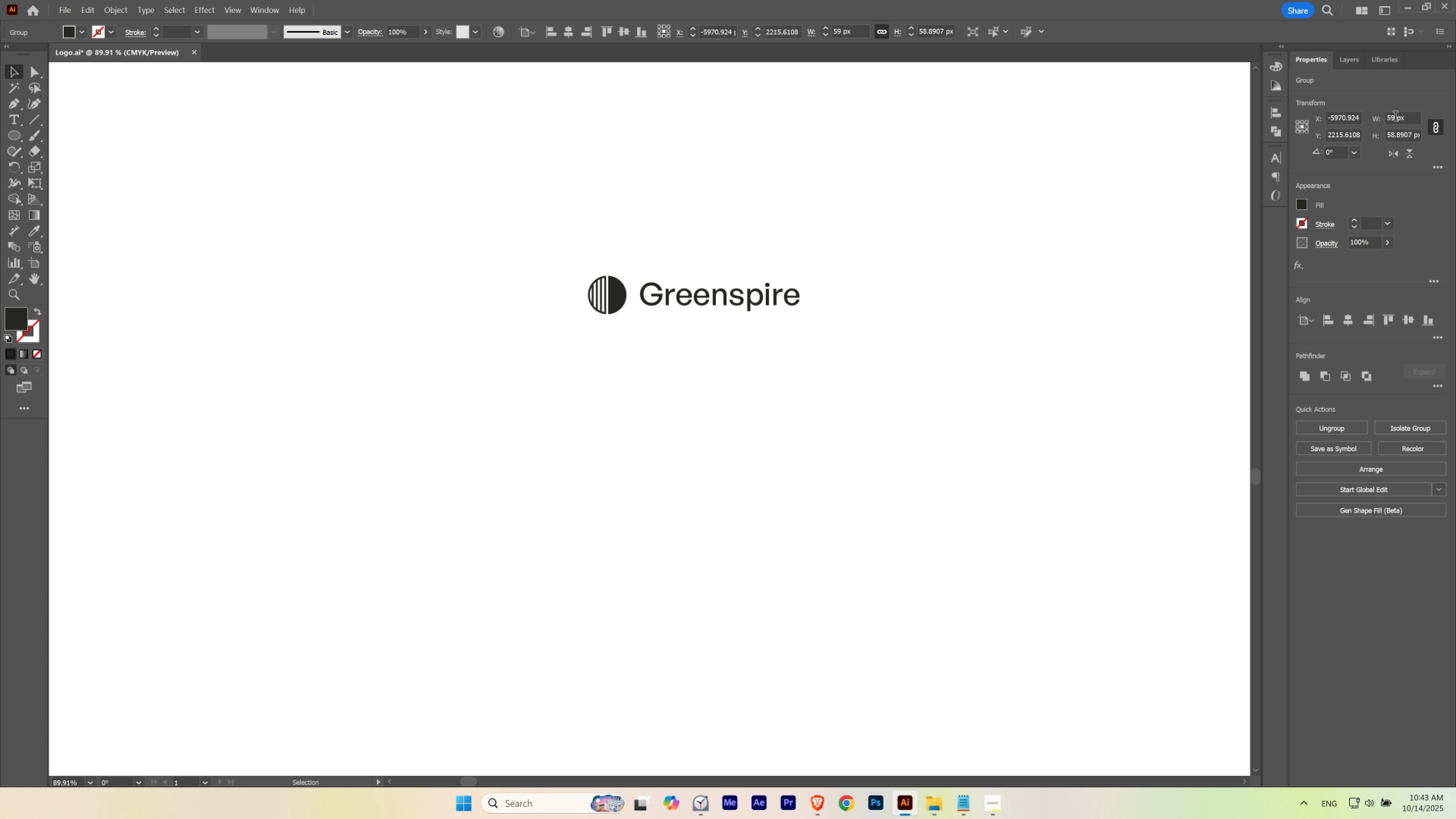 
key(ArrowDown)
 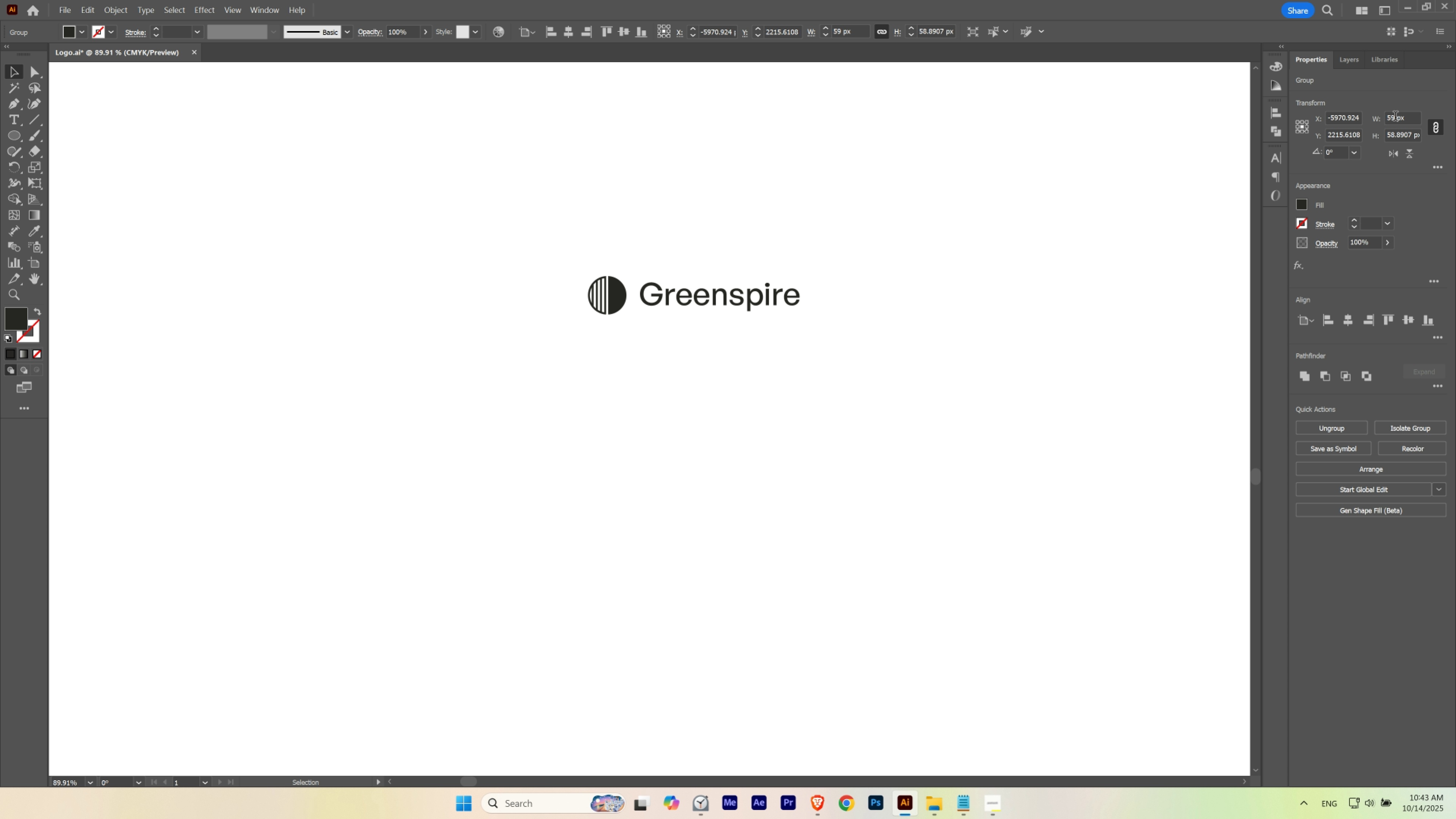 
key(ArrowDown)
 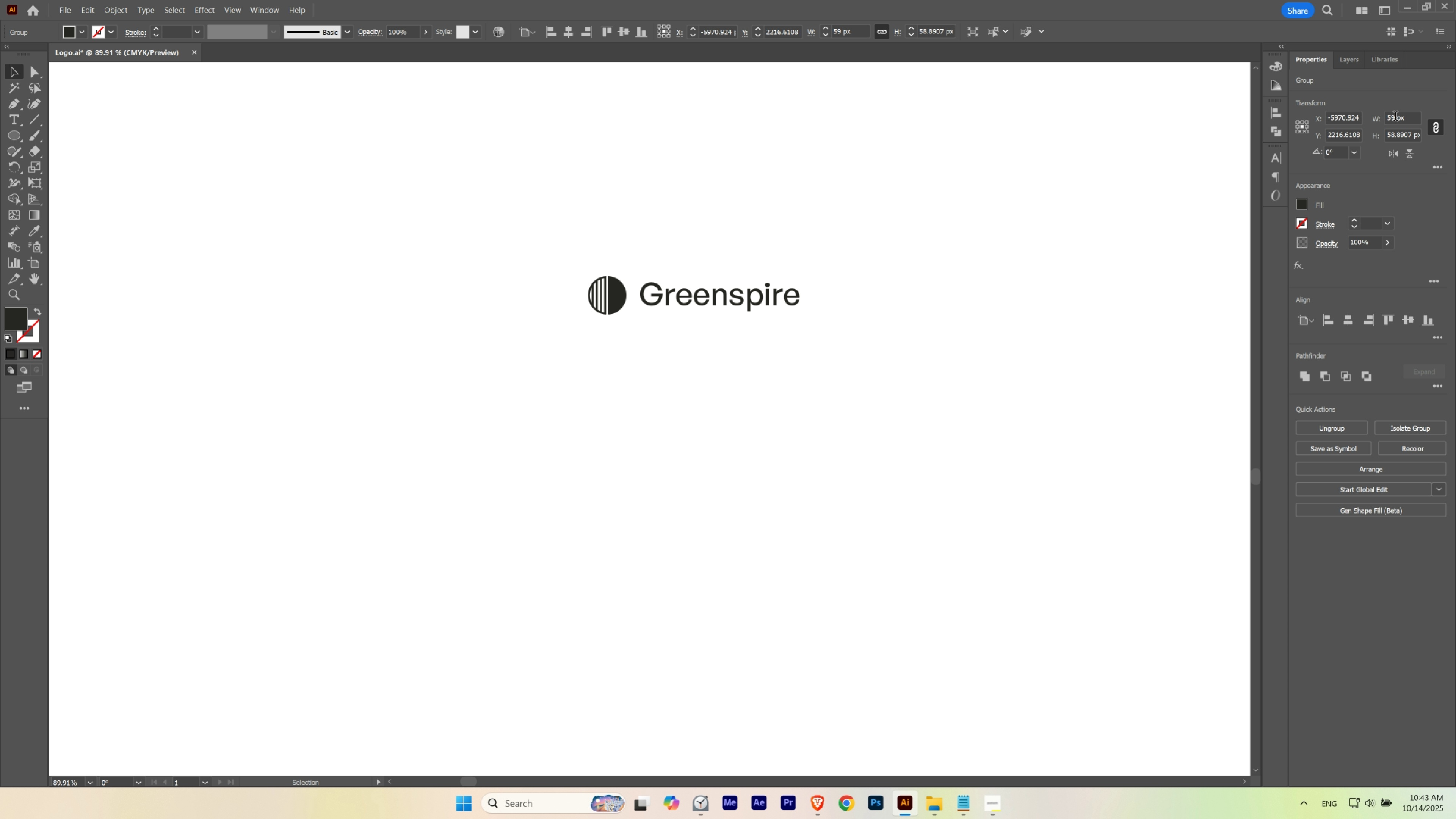 
key(ArrowUp)
 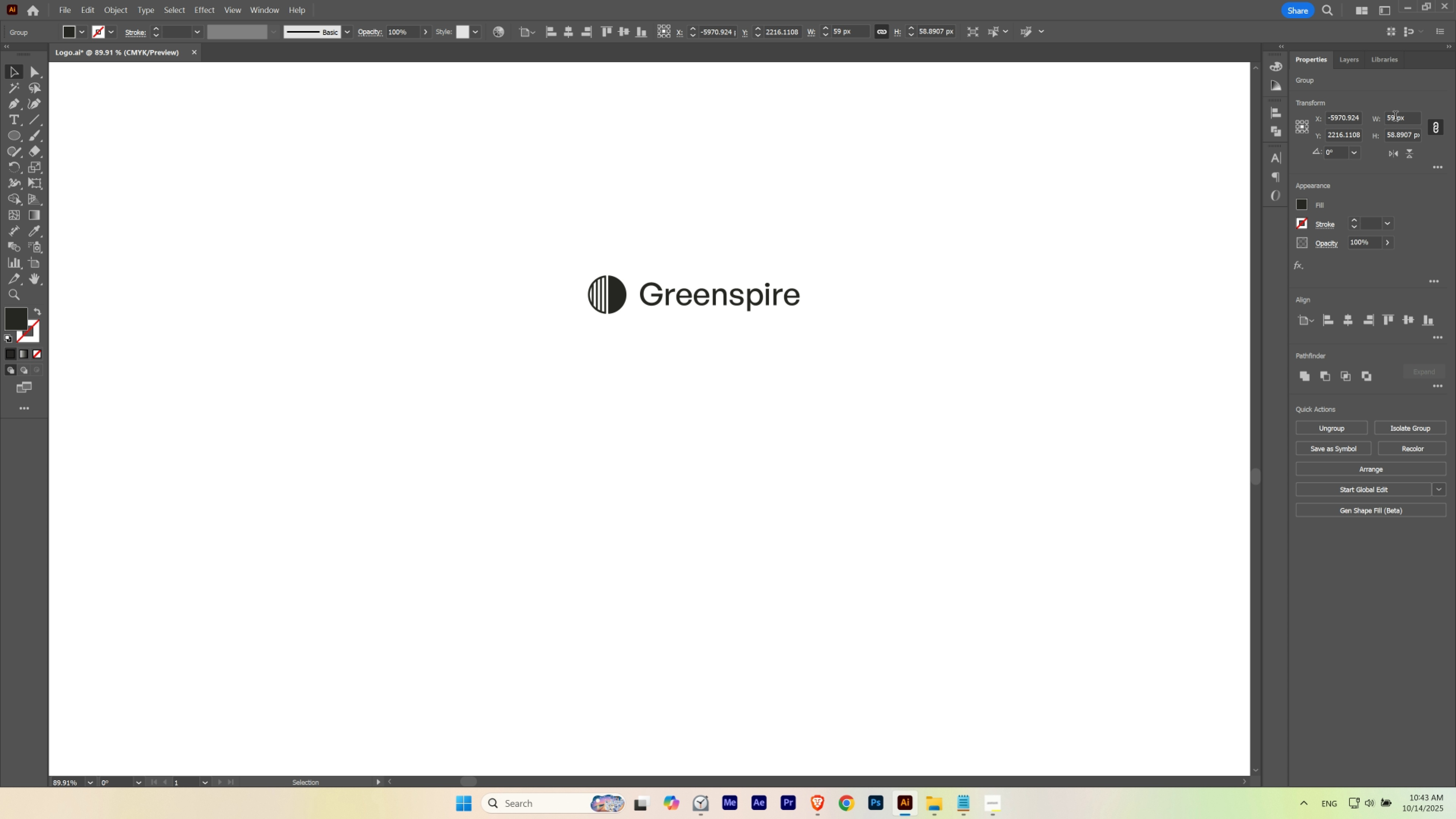 
key(ArrowUp)
 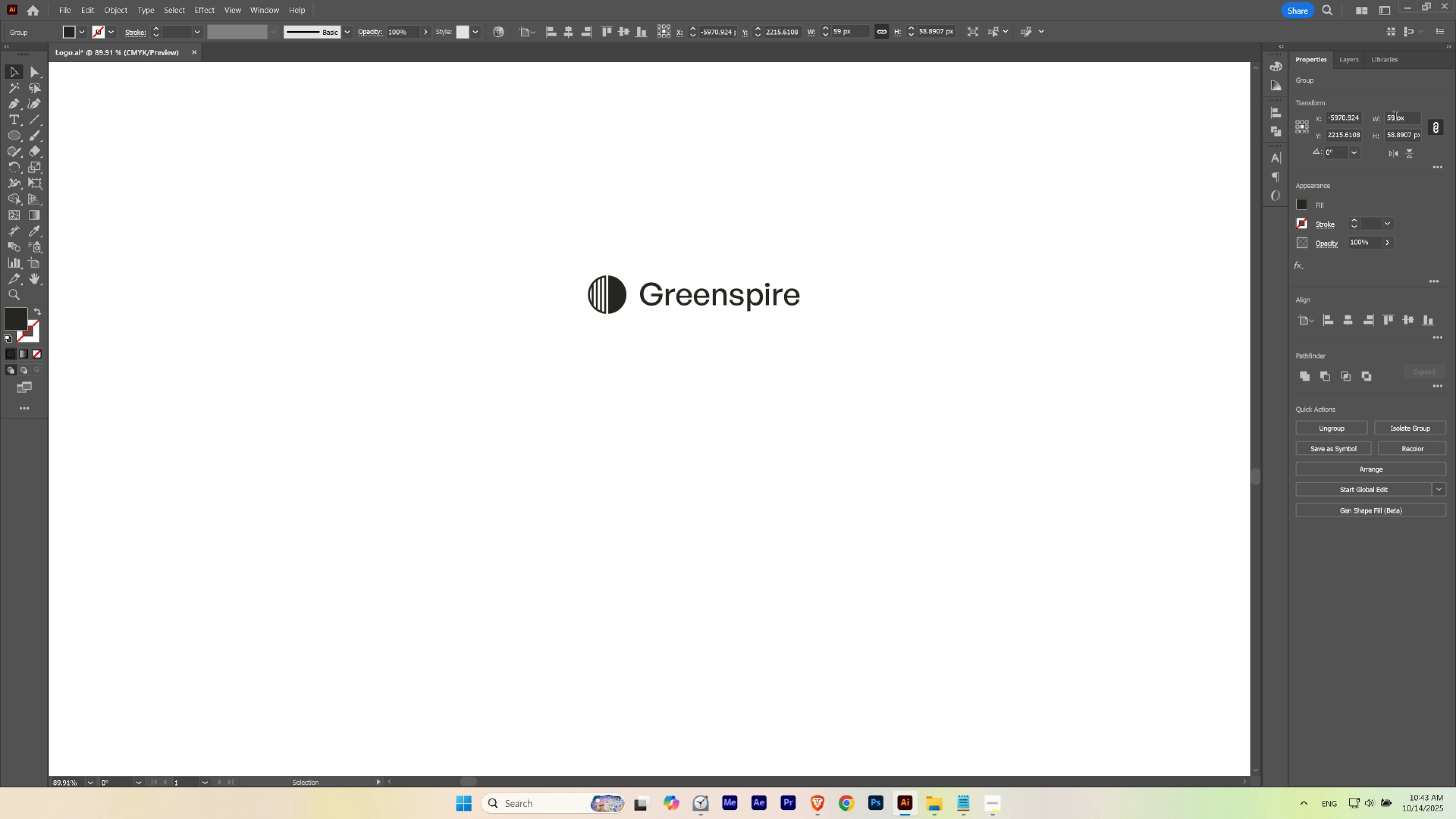 
key(ArrowDown)
 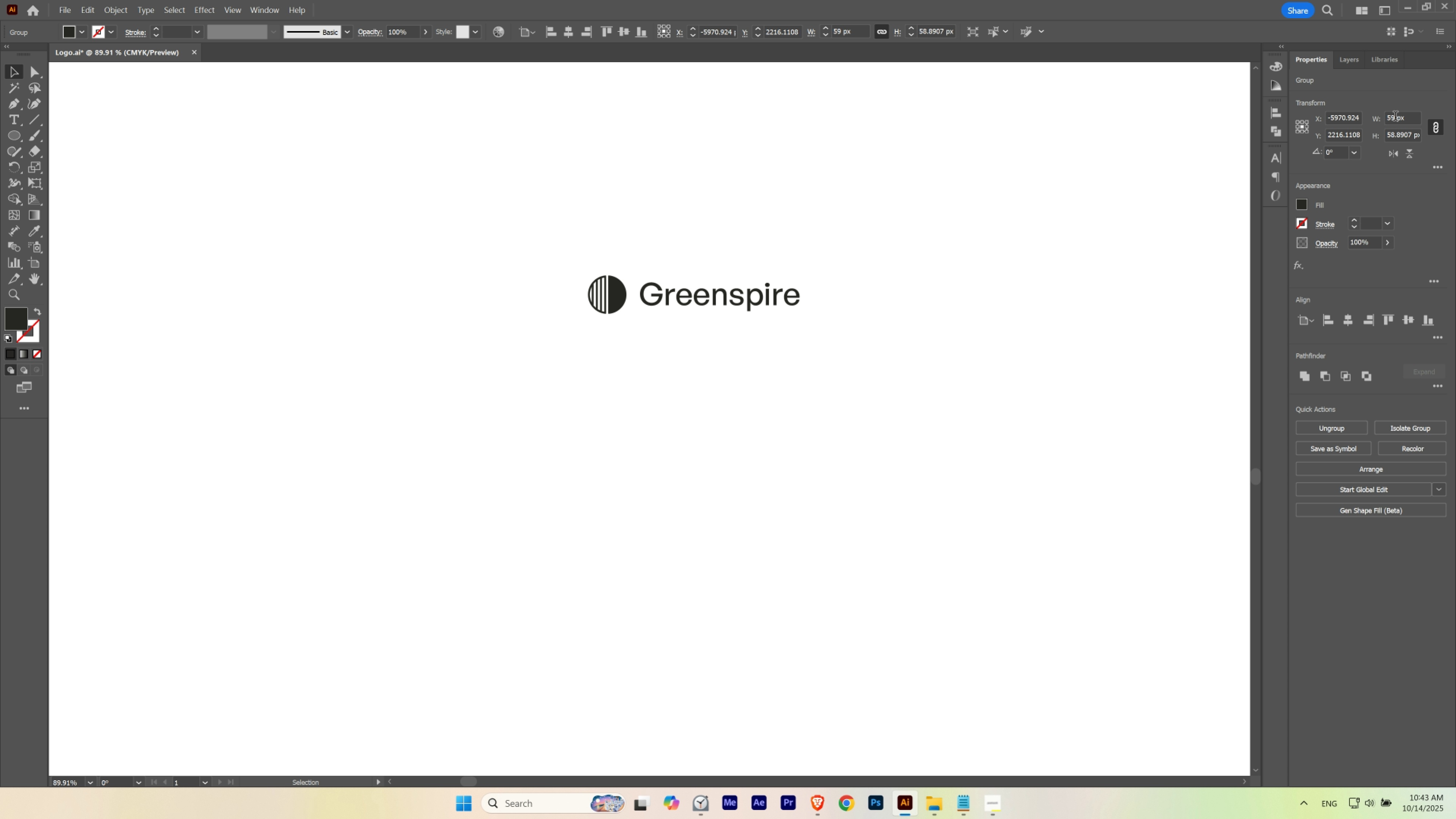 
key(ArrowUp)
 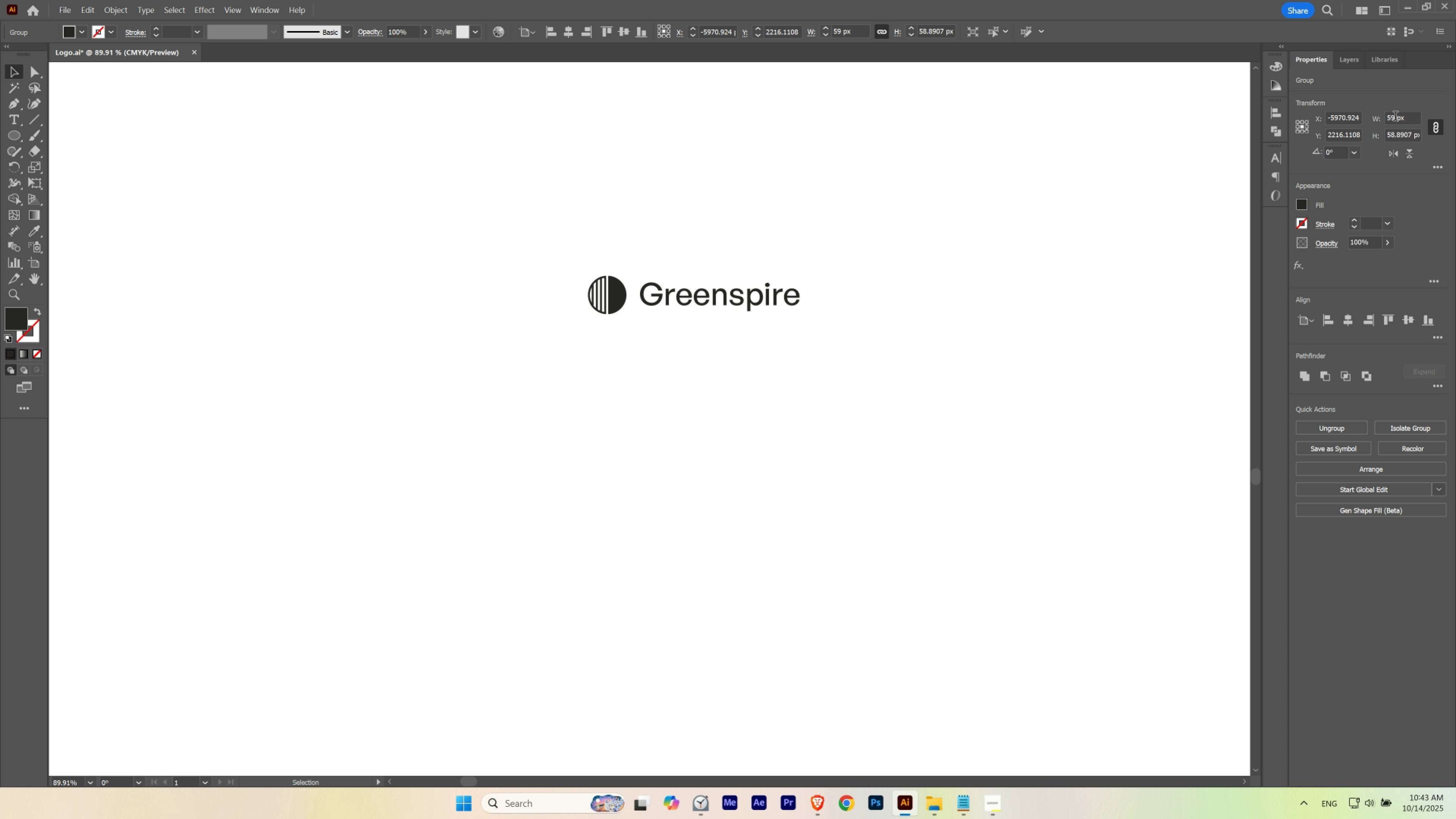 
key(ArrowDown)
 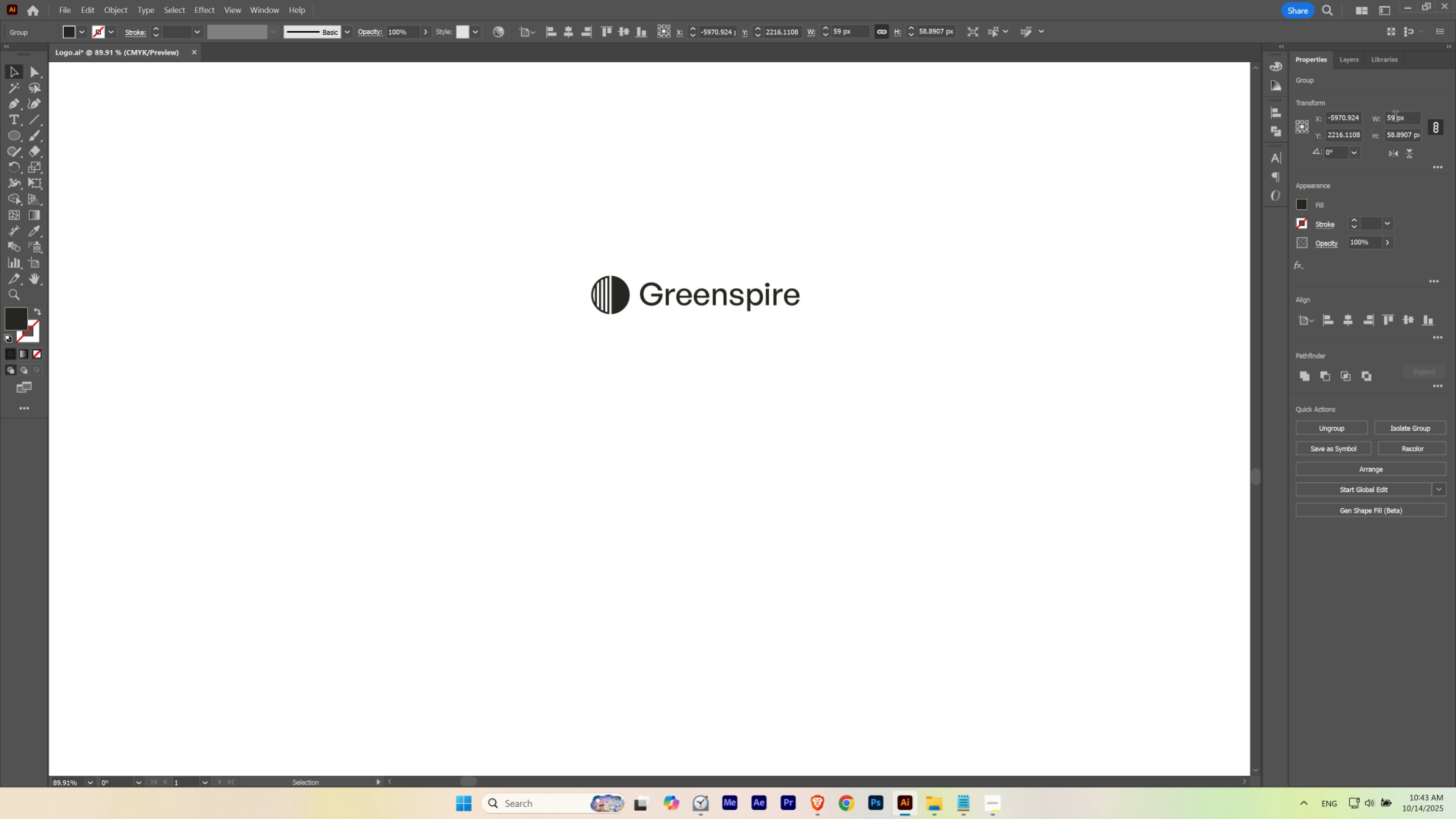 
key(Shift+ArrowRight)
 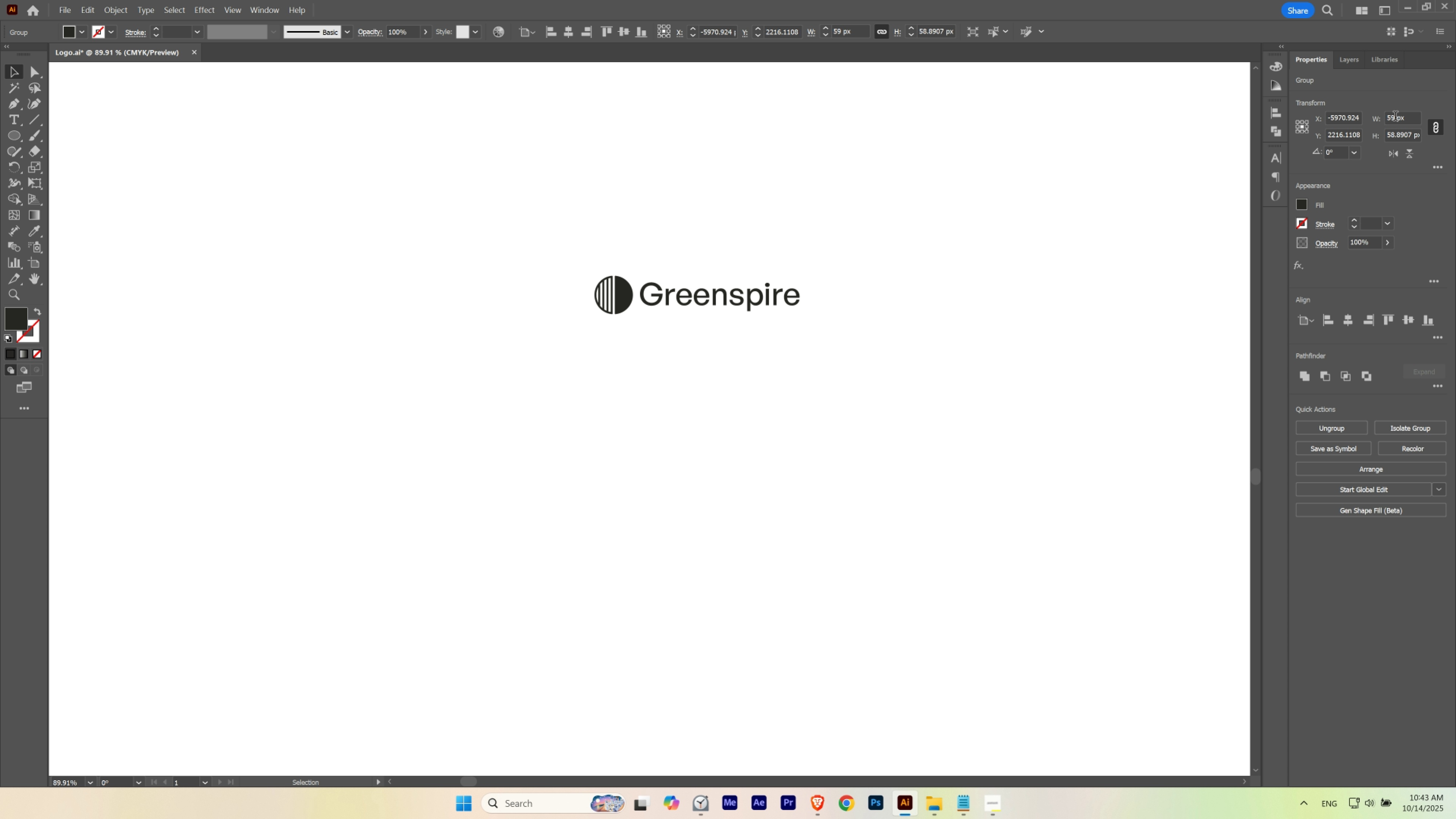 
key(Shift+ArrowRight)
 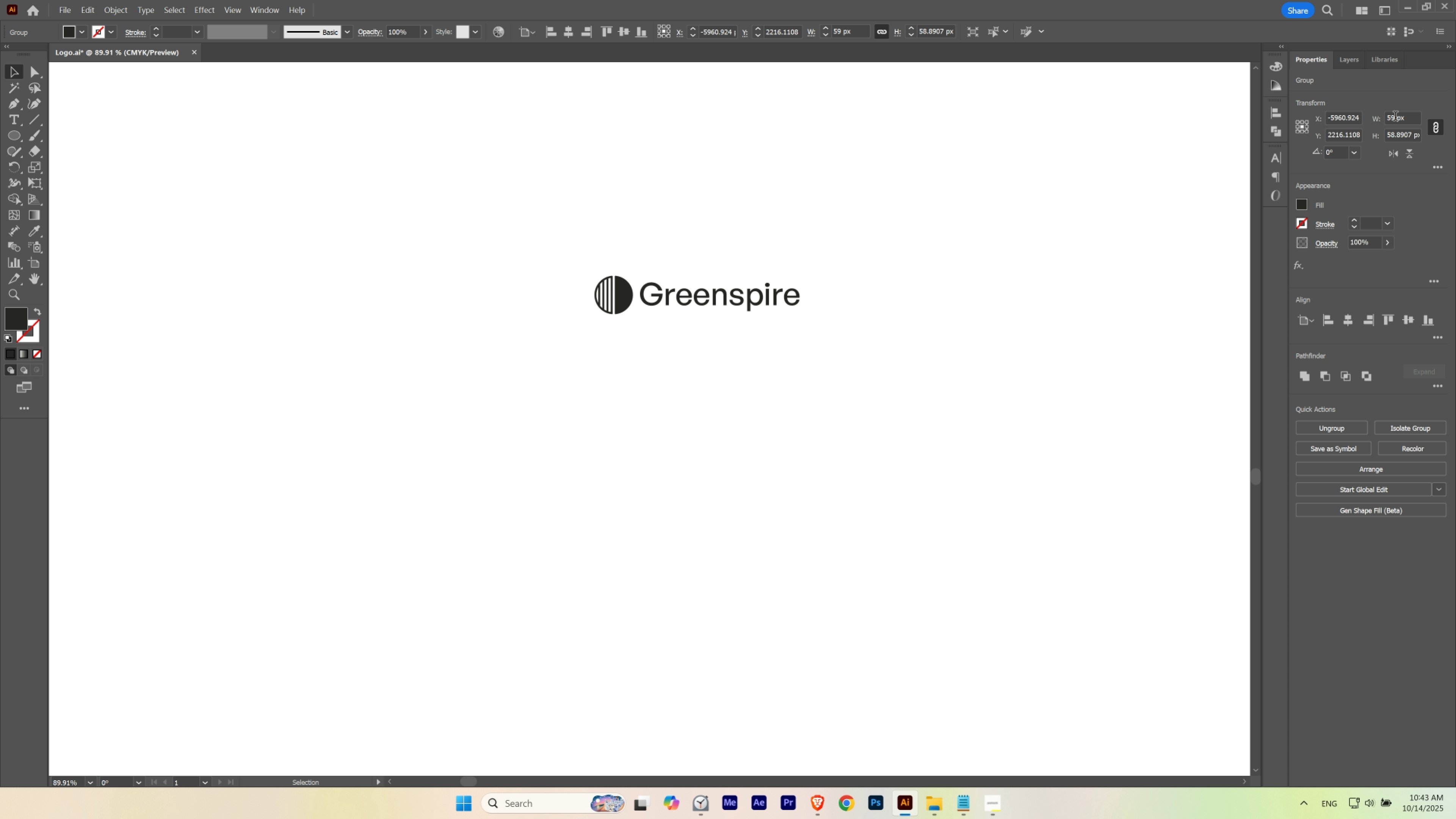 
key(Shift+ArrowLeft)
 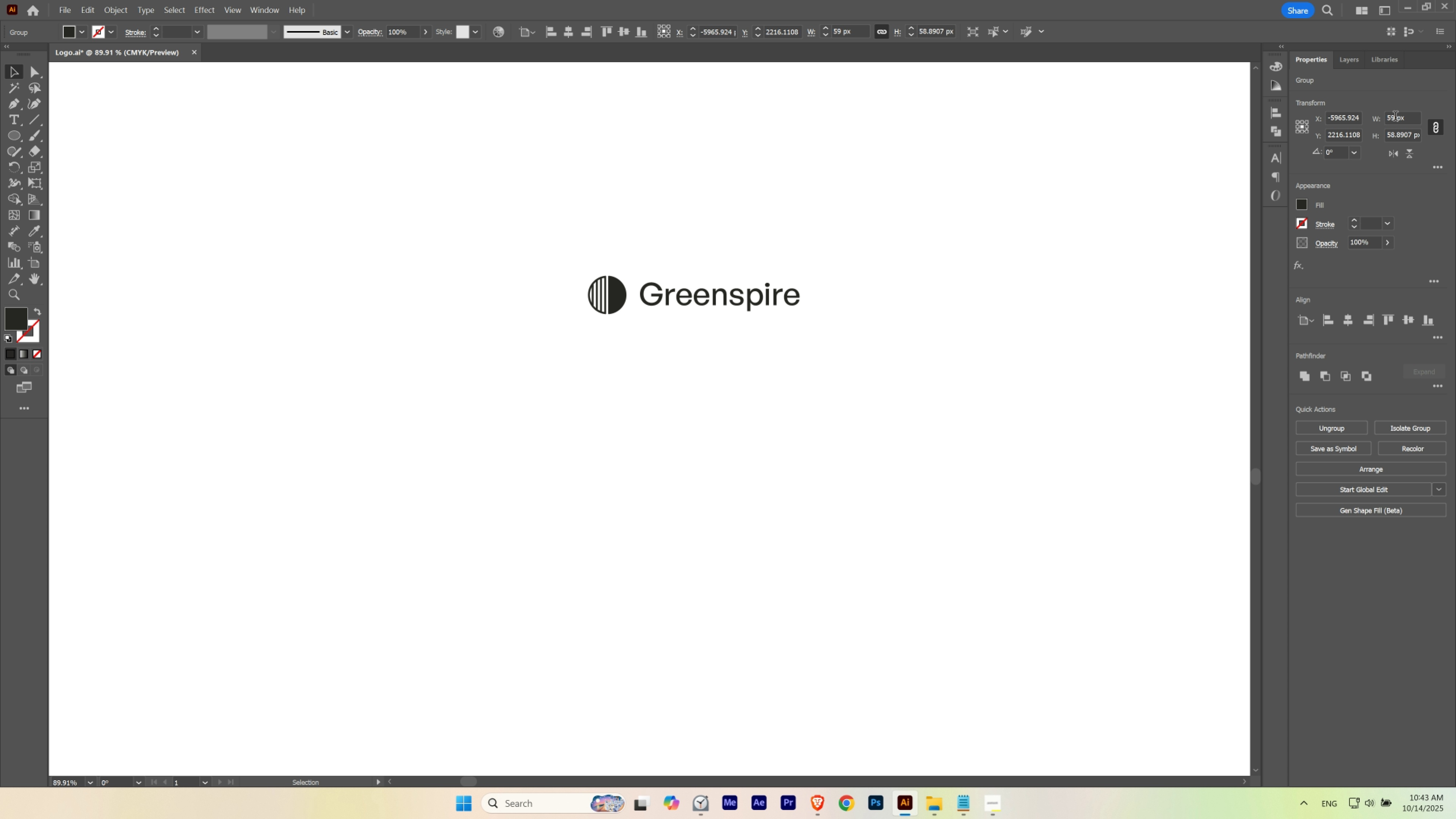 
key(Shift+ArrowLeft)
 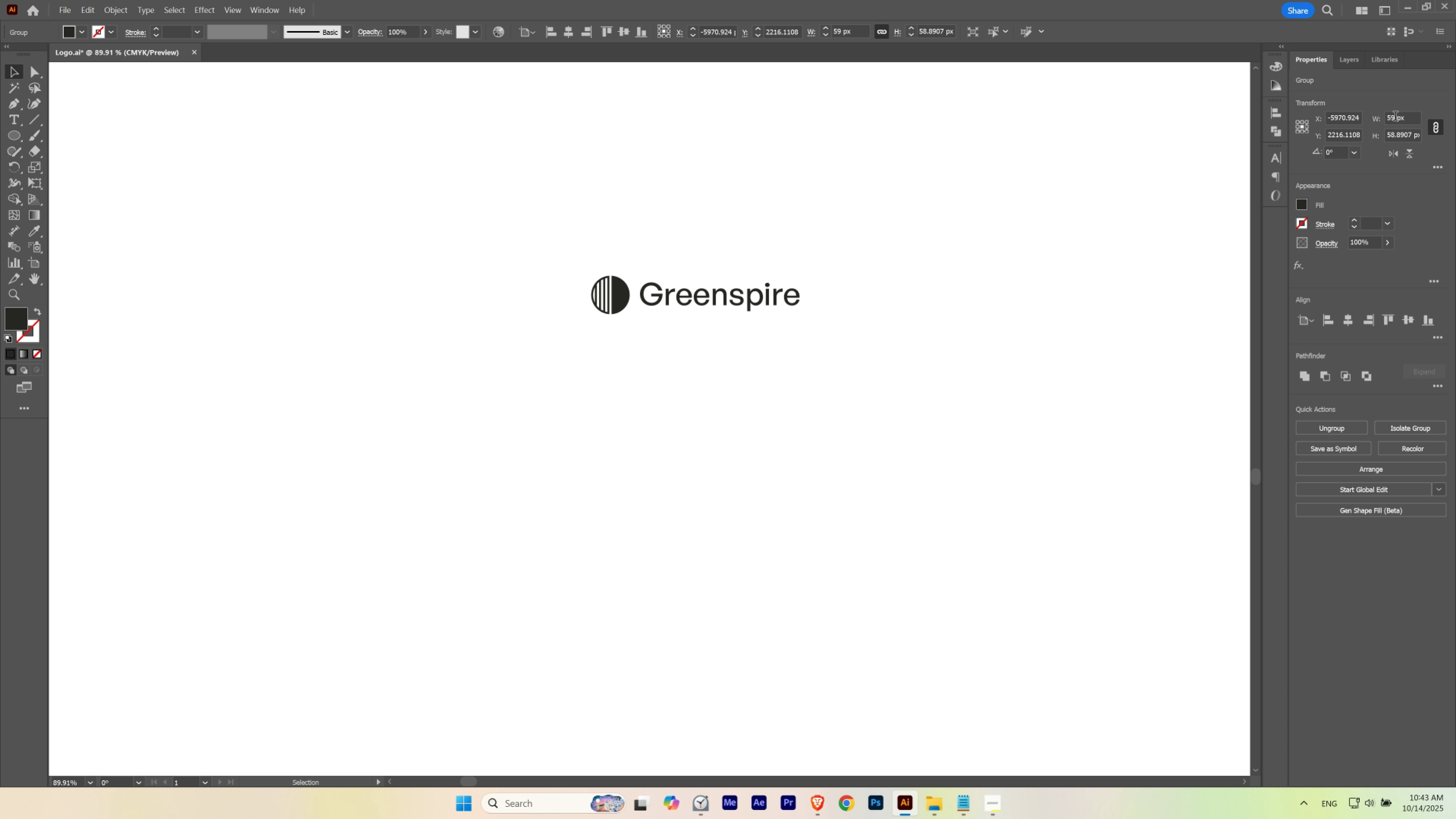 
key(Shift+ArrowRight)
 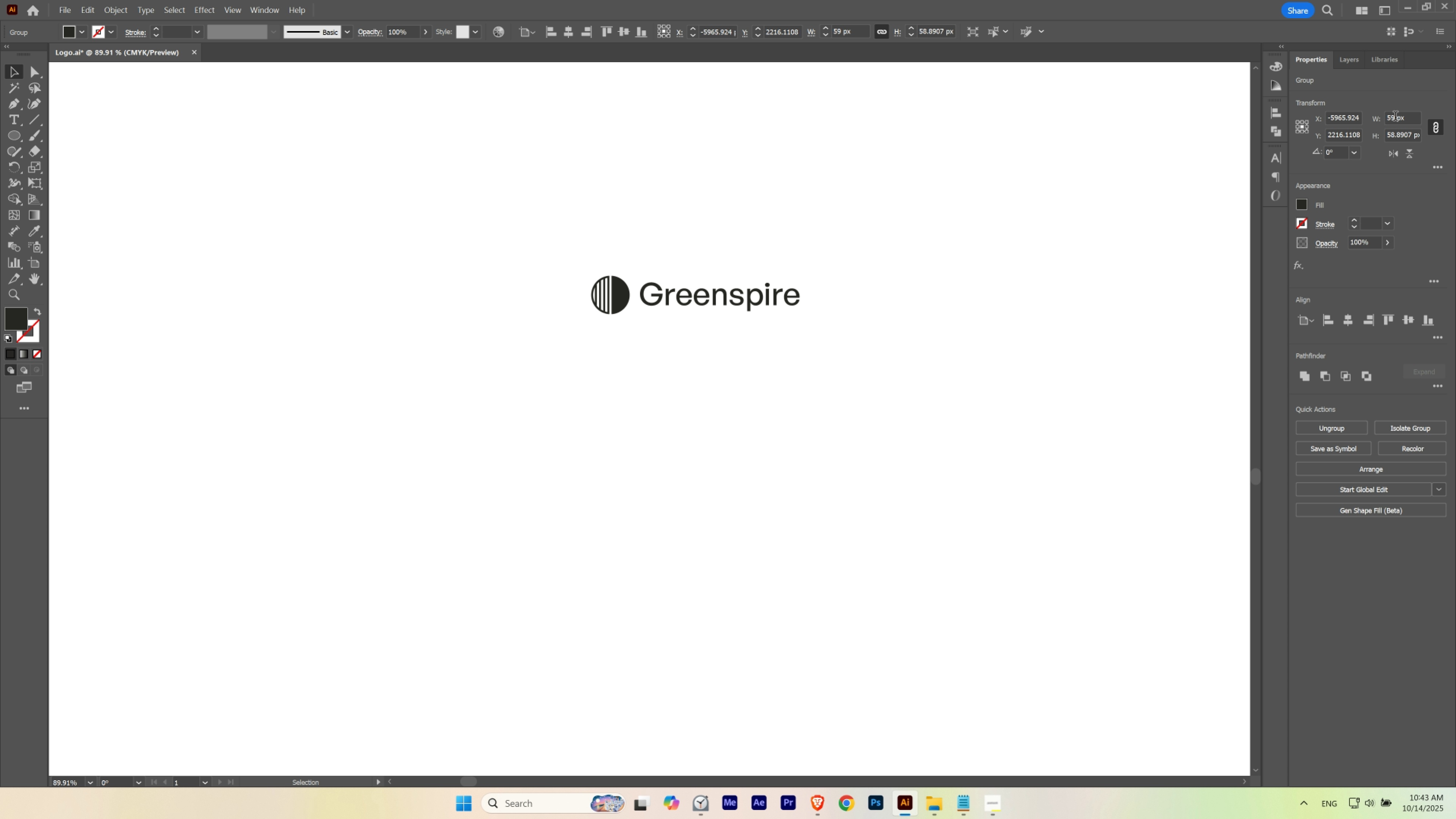 
key(Shift+ArrowLeft)
 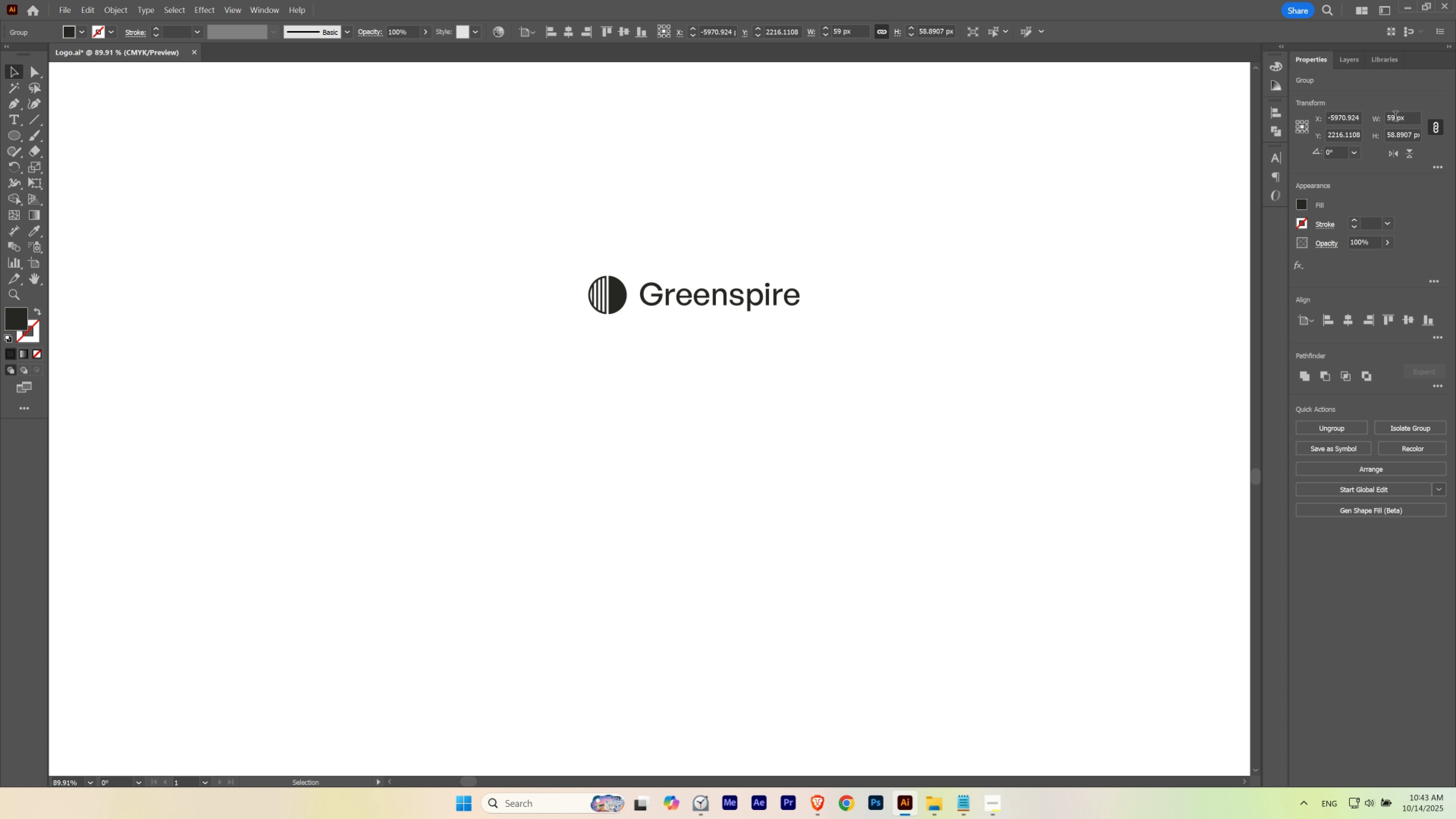 
key(ArrowRight)
 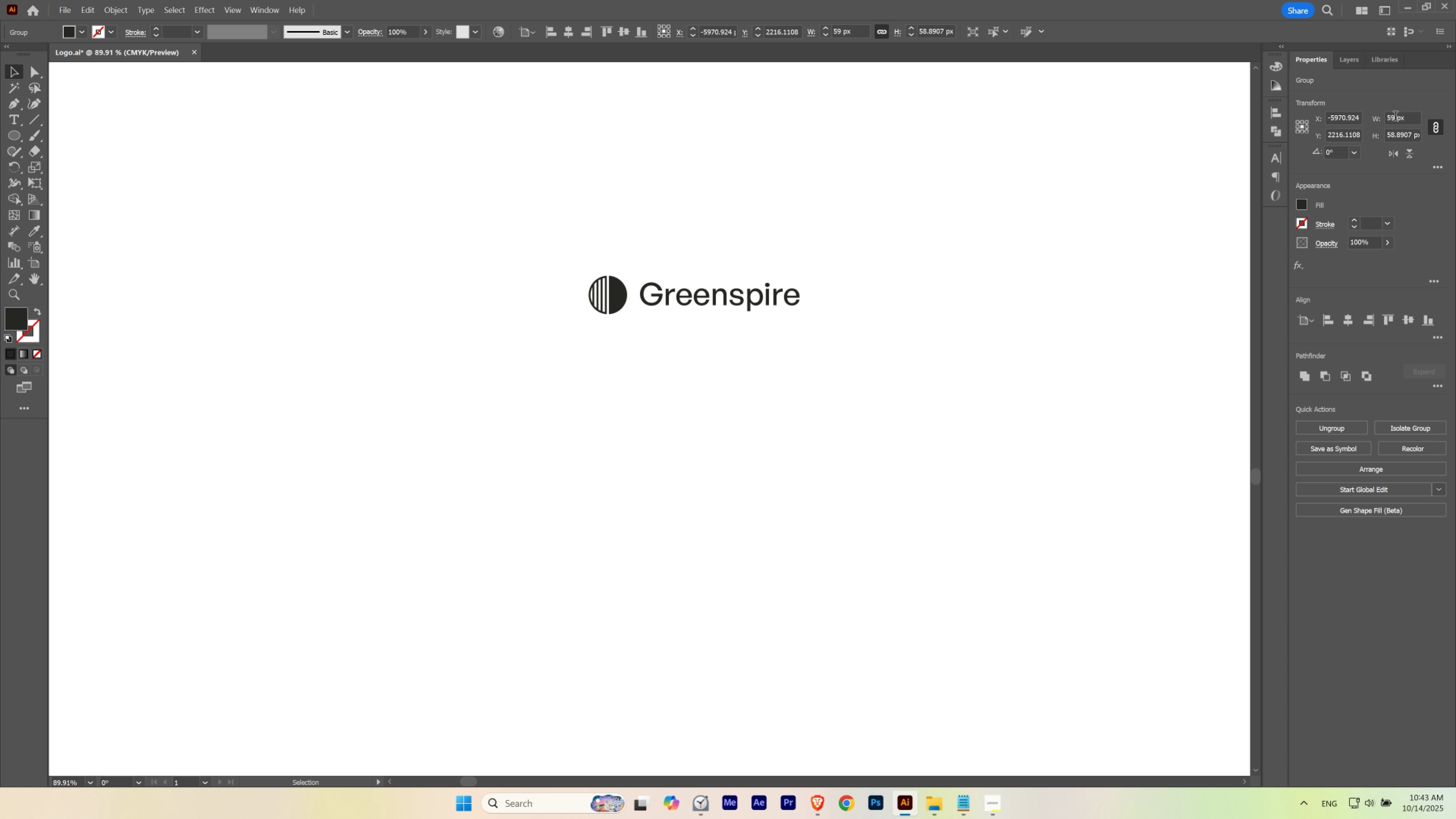 
key(ArrowRight)
 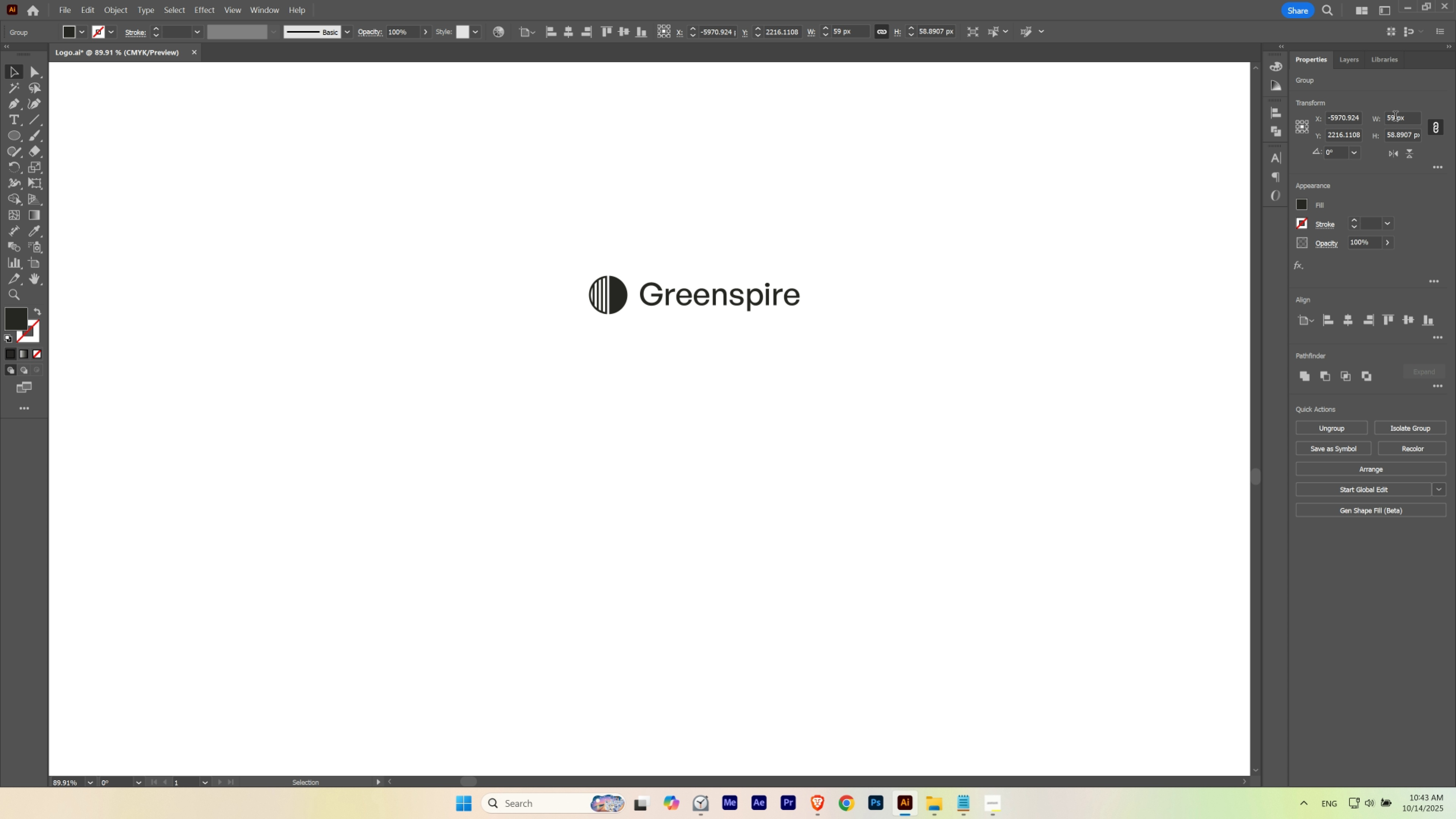 
key(ArrowRight)
 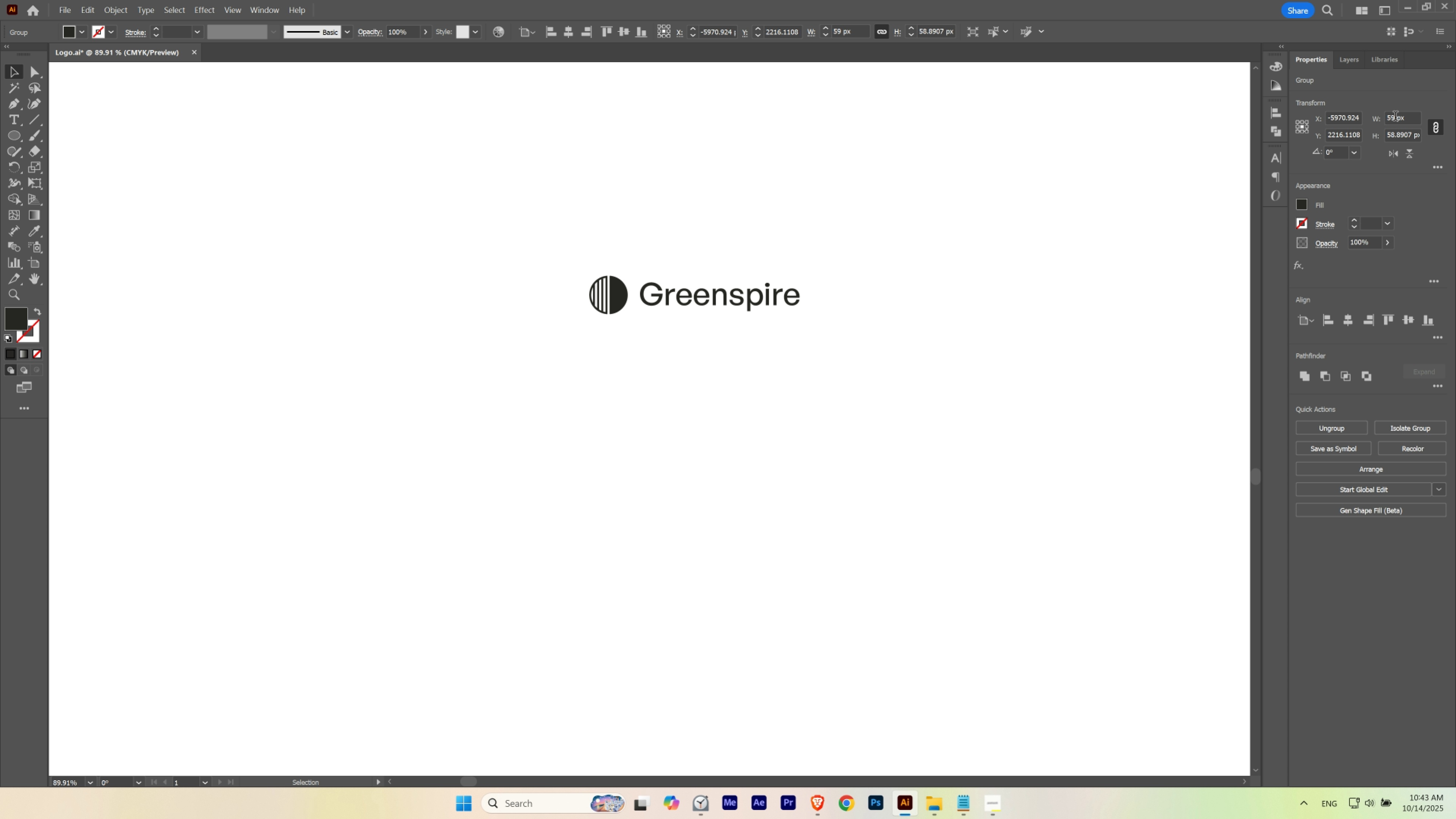 
key(ArrowRight)
 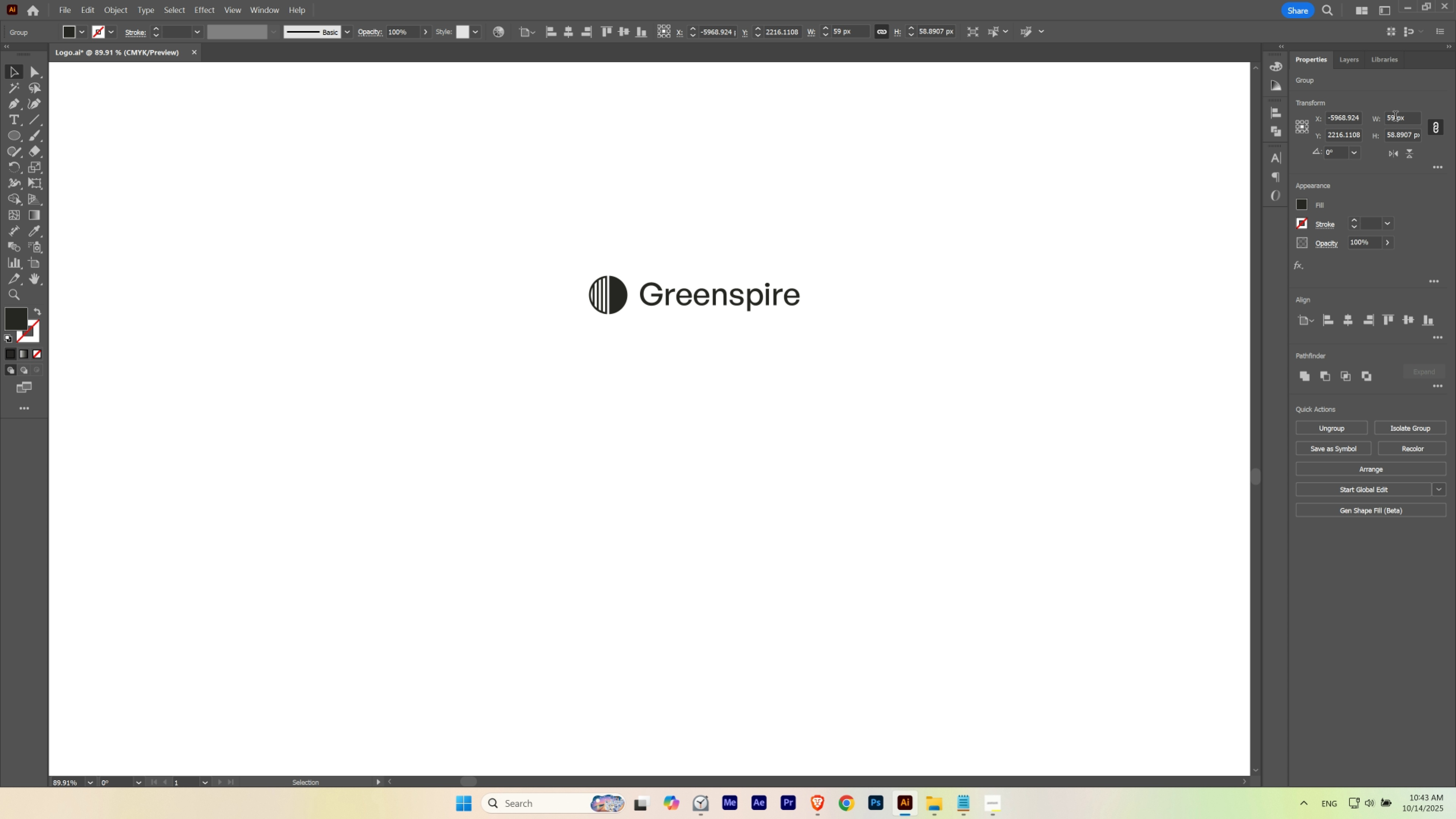 
key(ArrowLeft)
 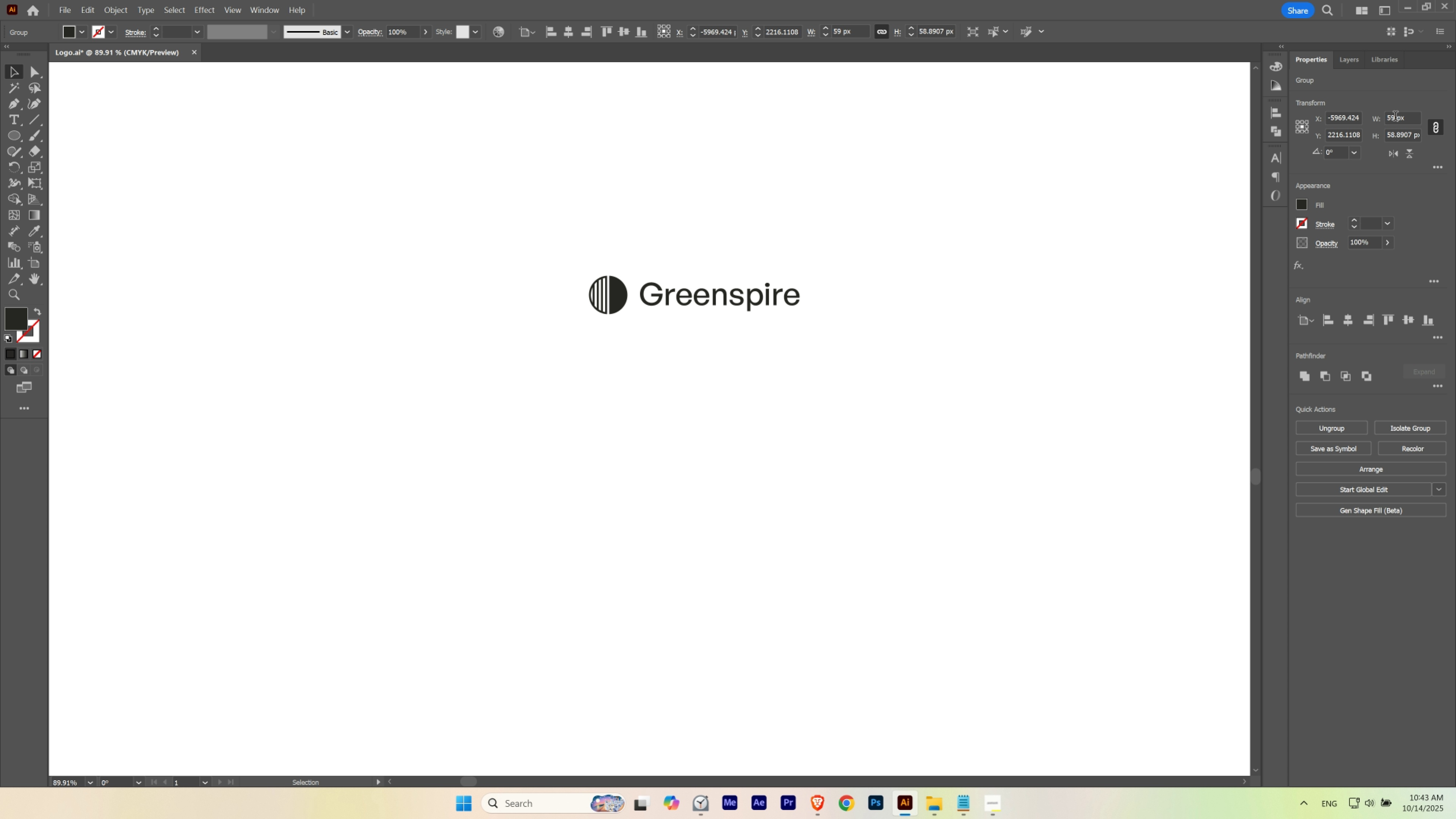 
key(ArrowRight)
 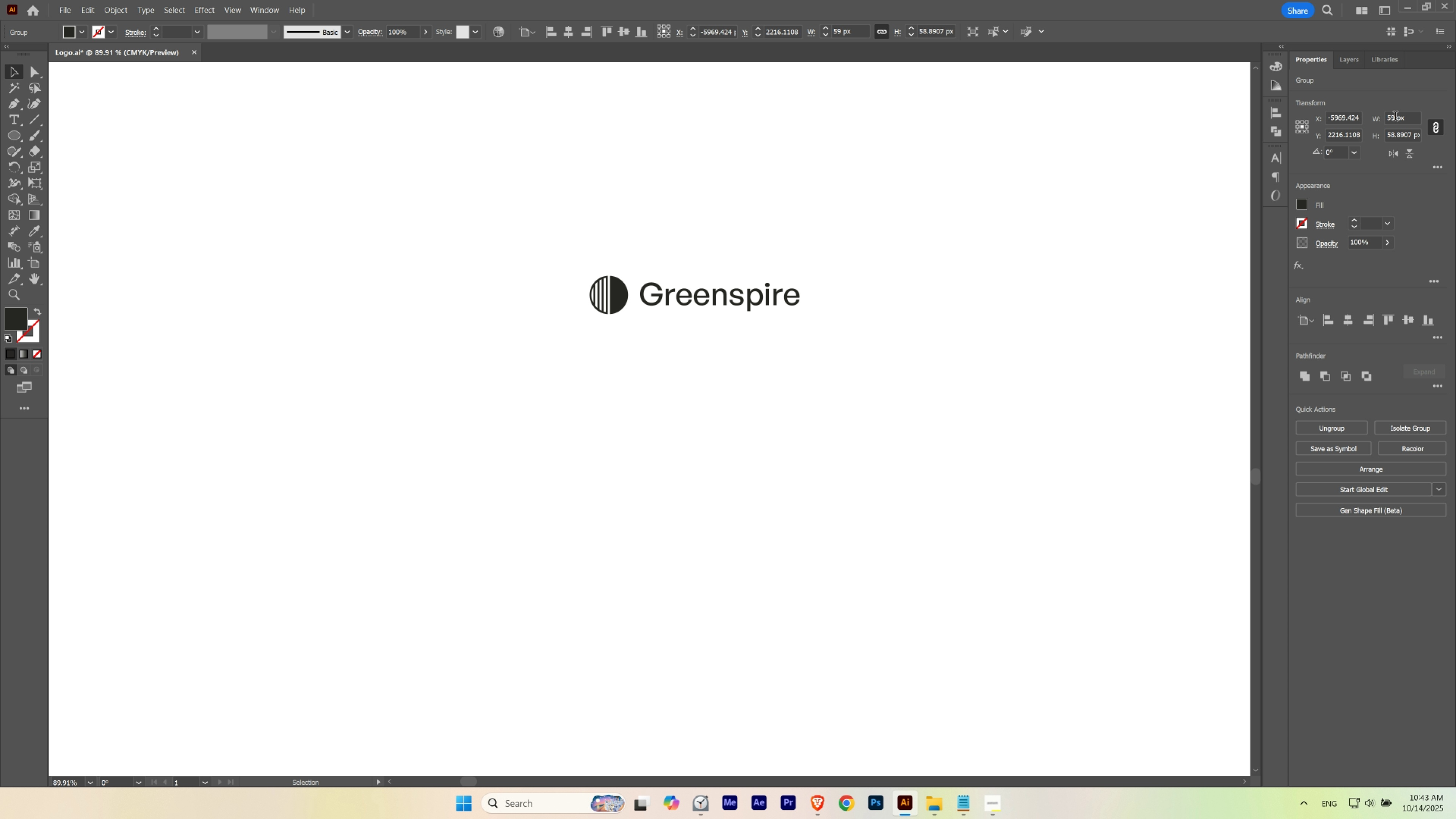 
key(ArrowRight)
 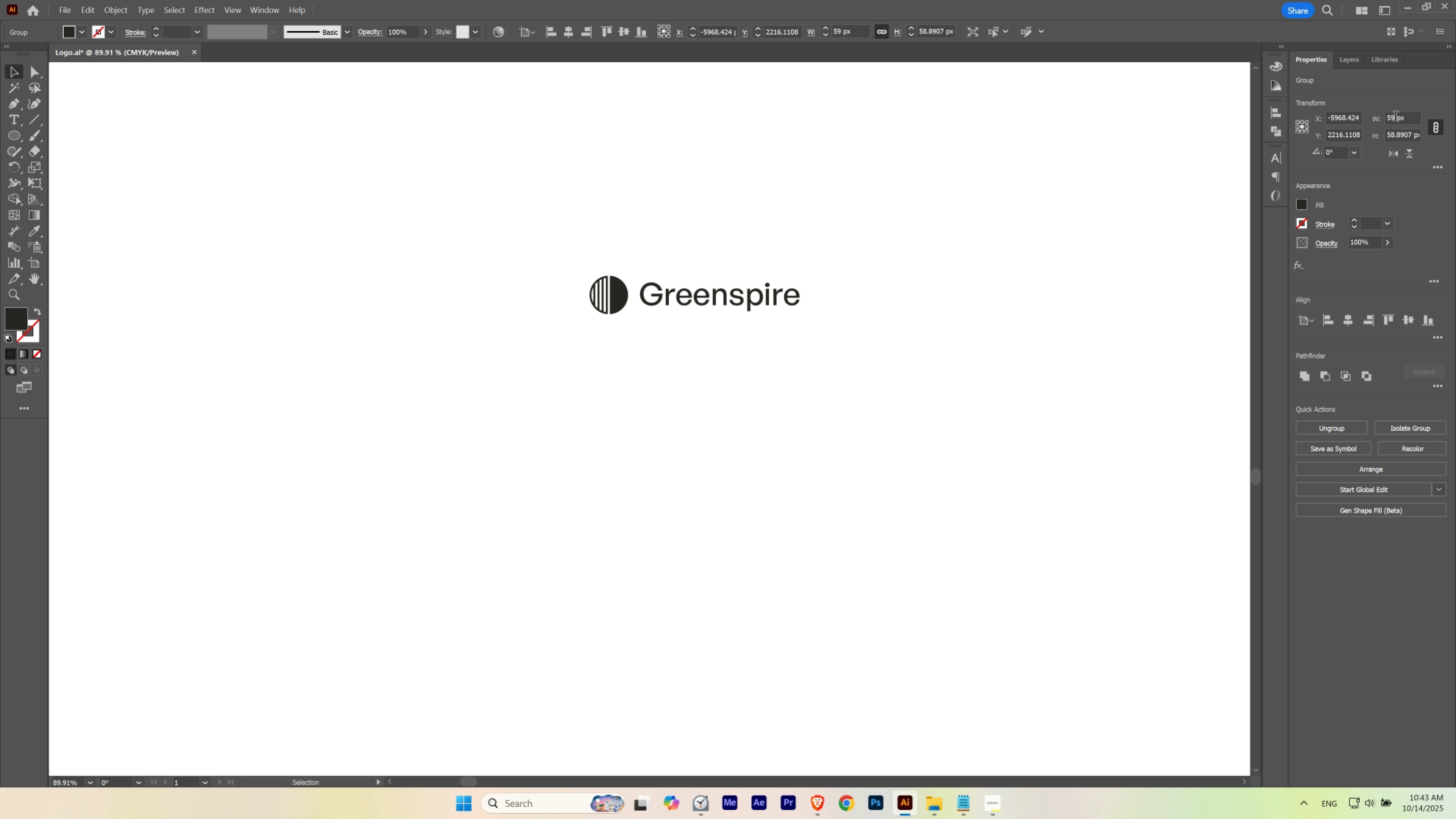 
key(ArrowLeft)
 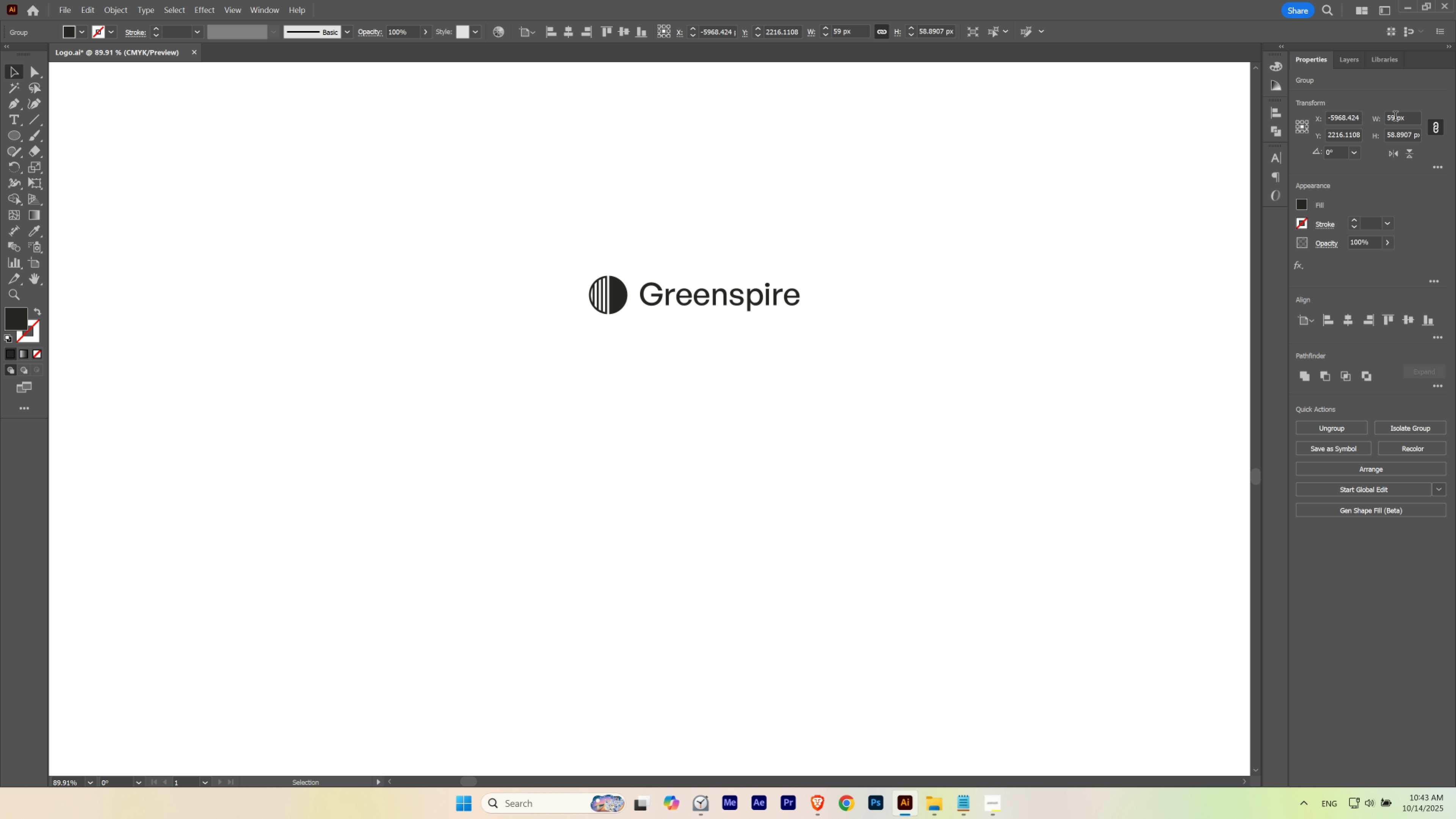 
key(ArrowLeft)
 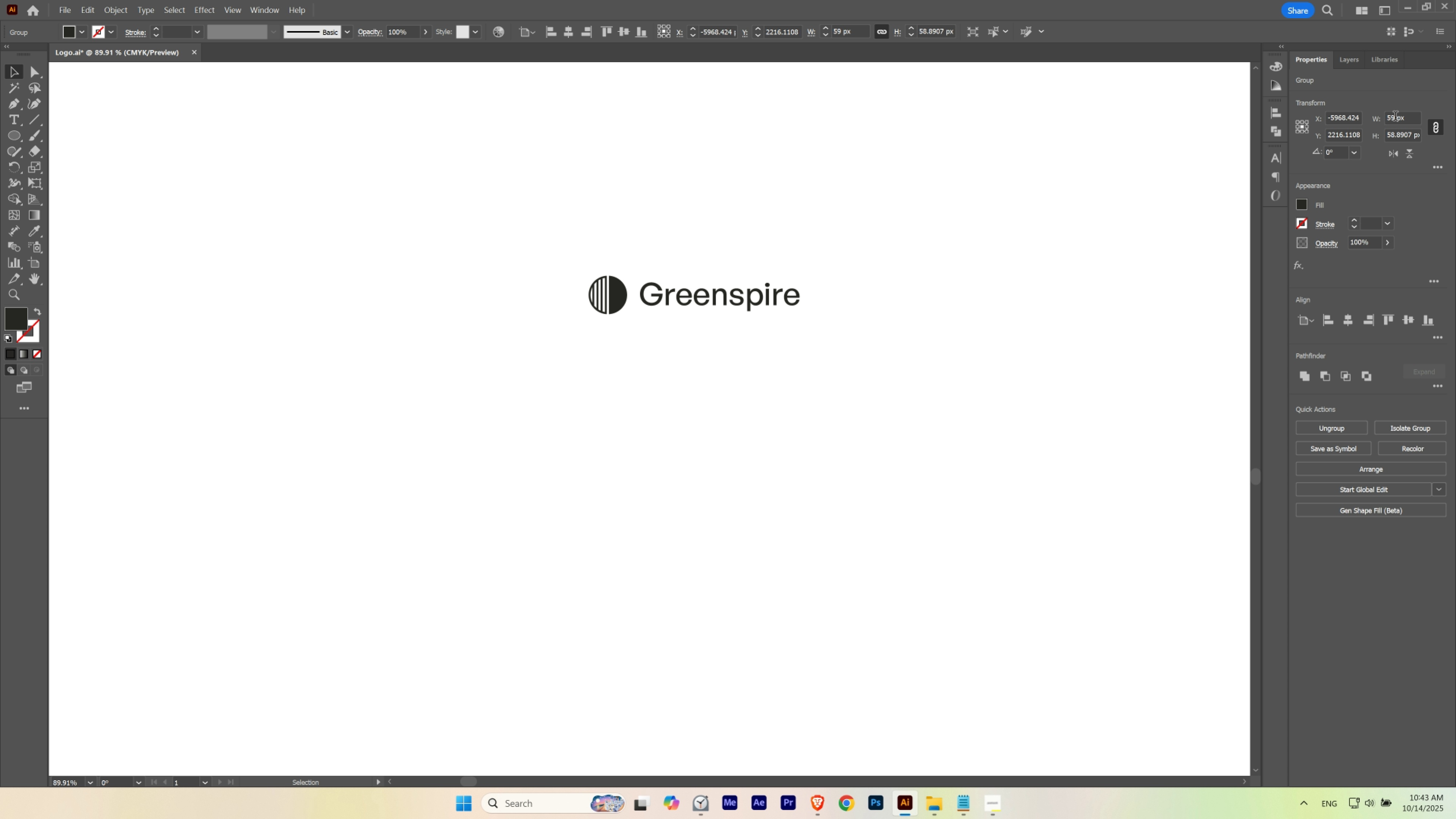 
key(ArrowLeft)
 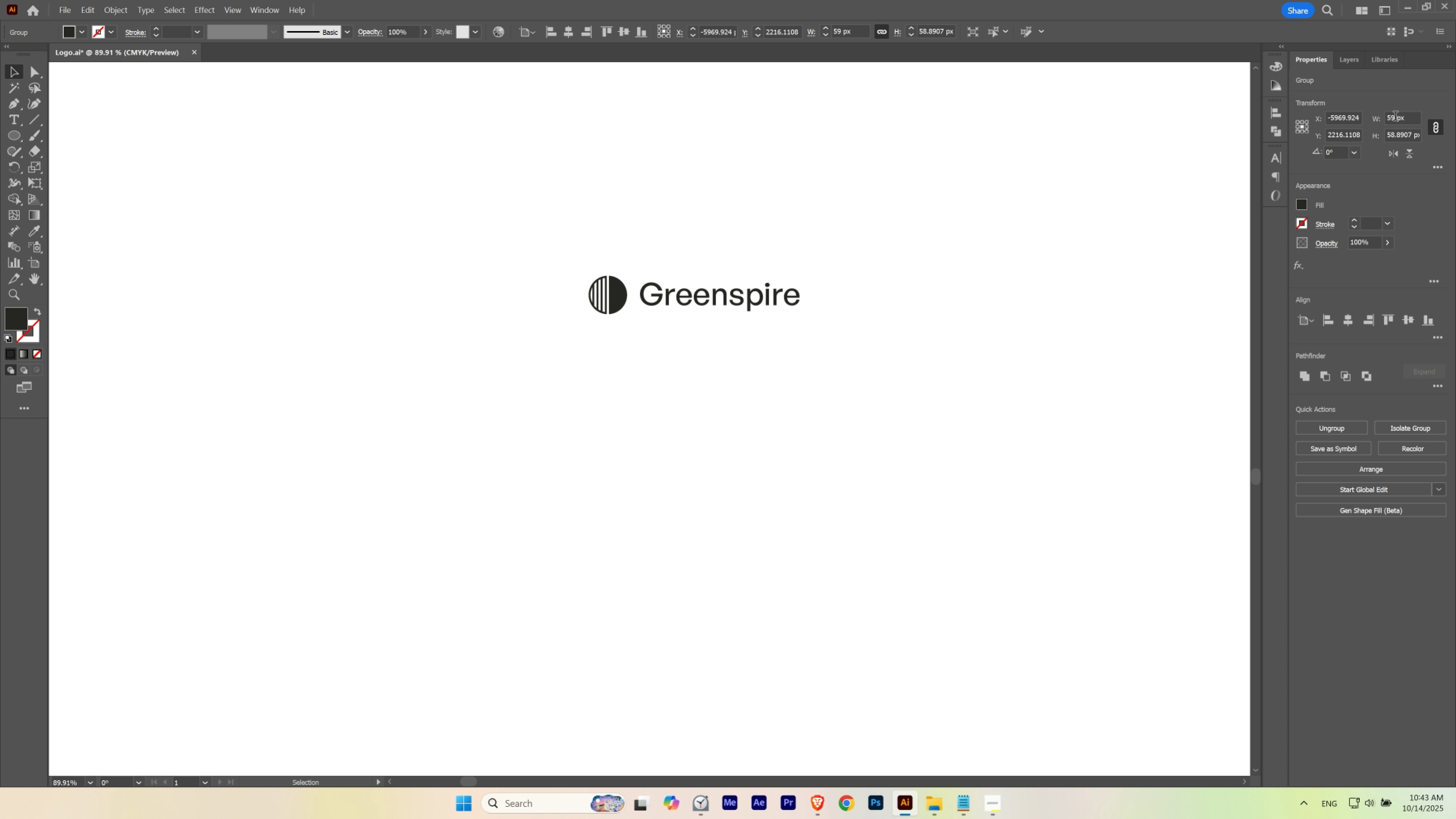 
key(ArrowRight)
 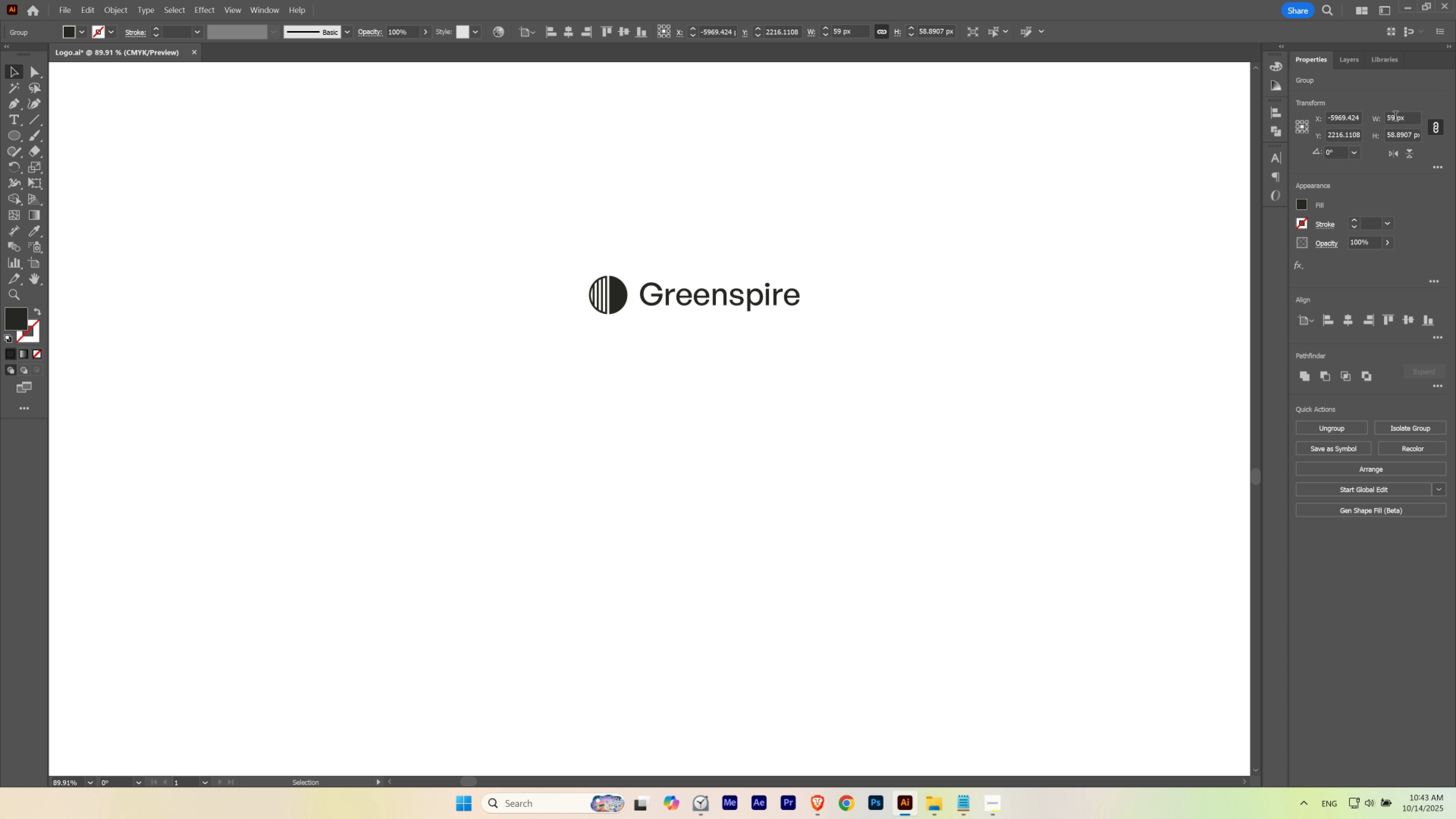 
key(ArrowRight)
 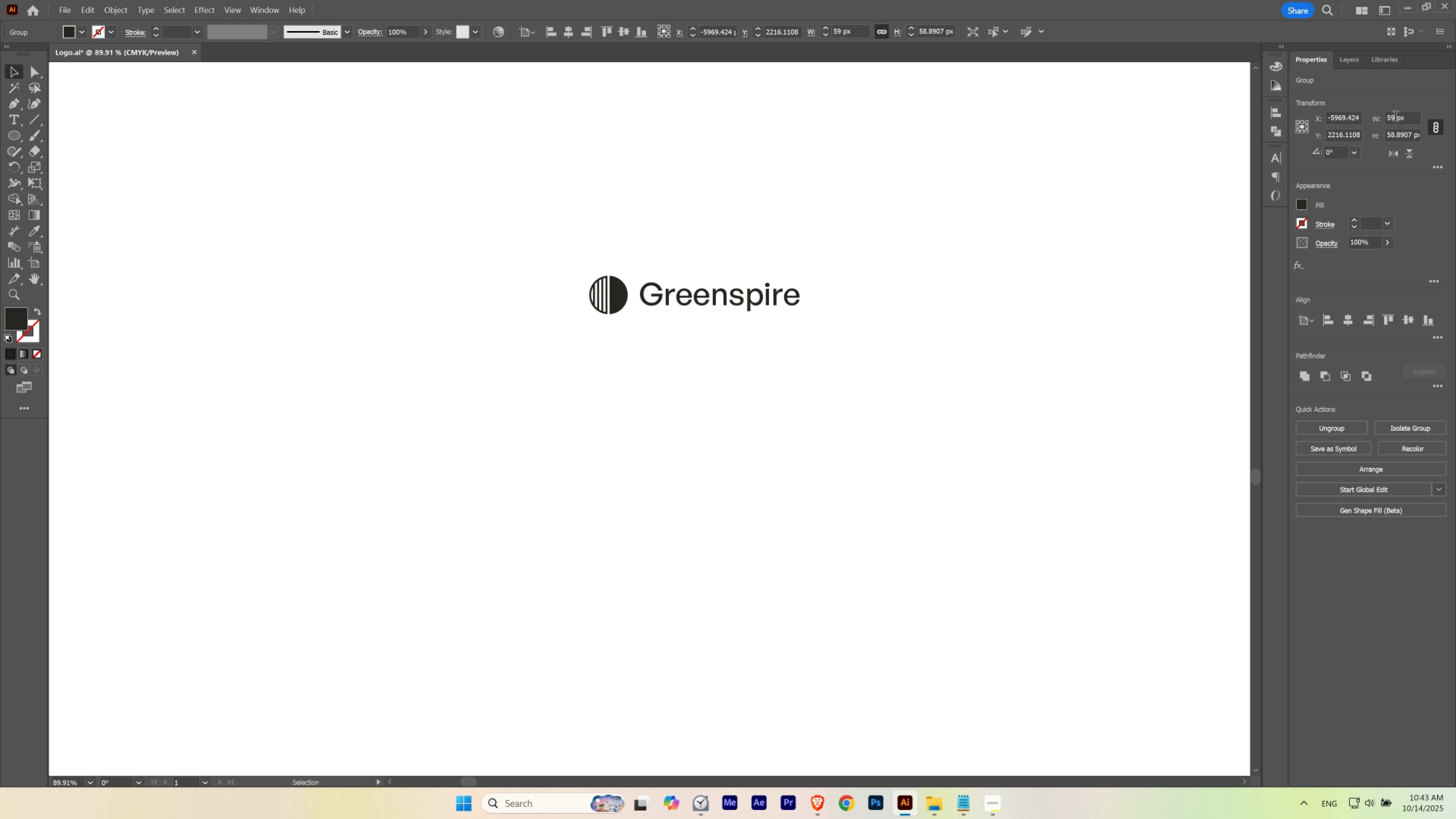 
key(ArrowRight)
 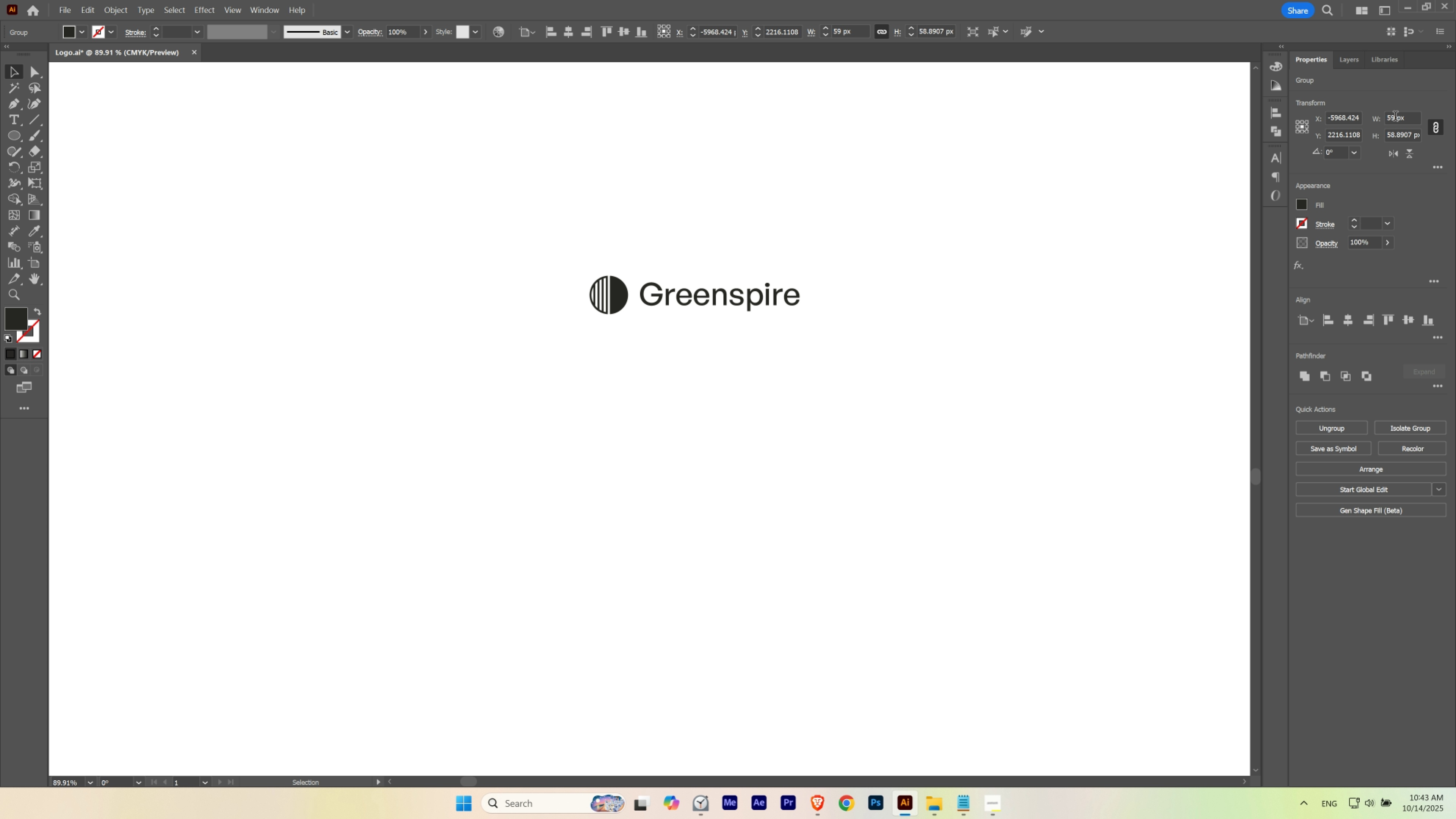 
key(ArrowRight)
 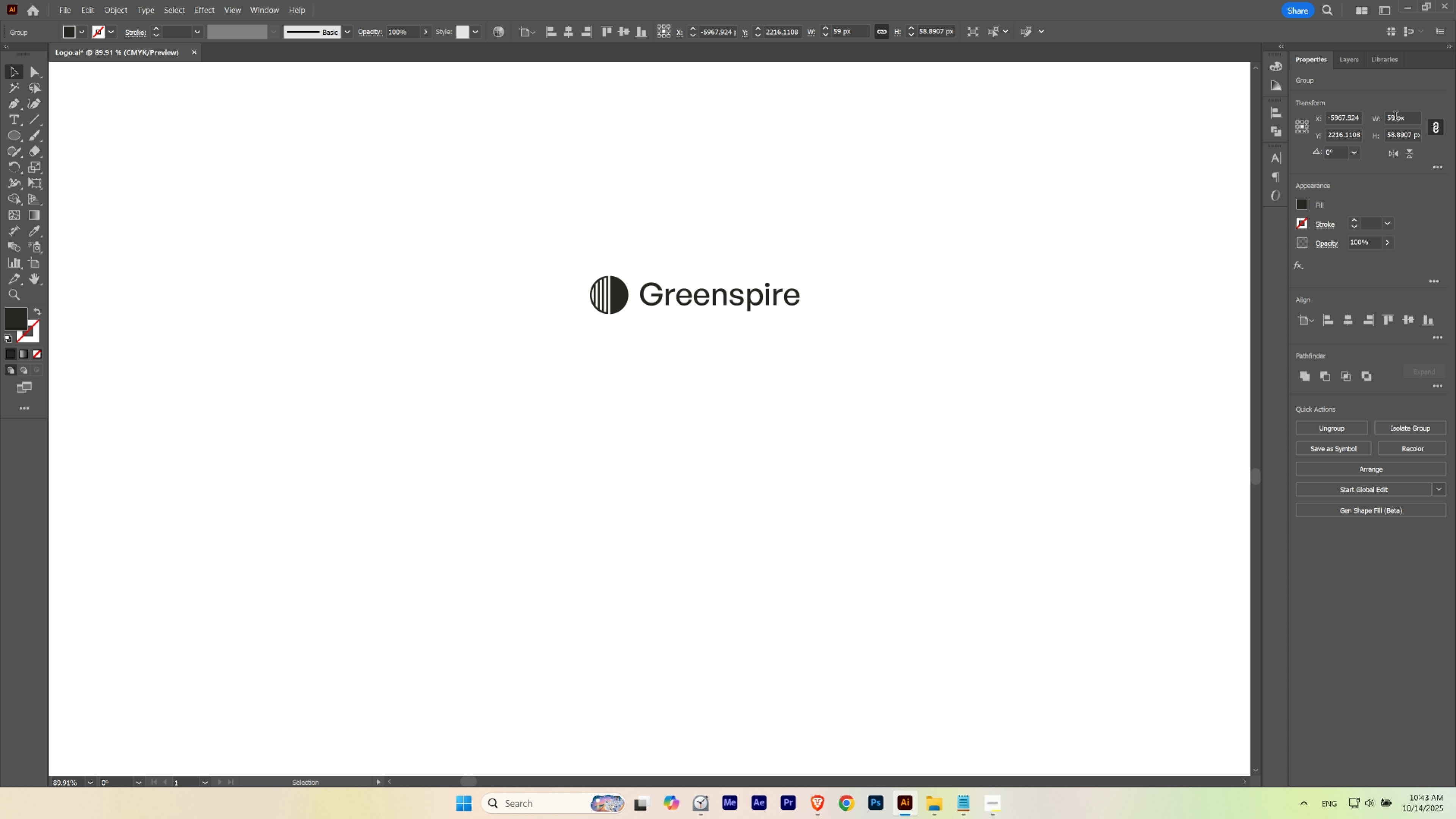 
key(ArrowLeft)
 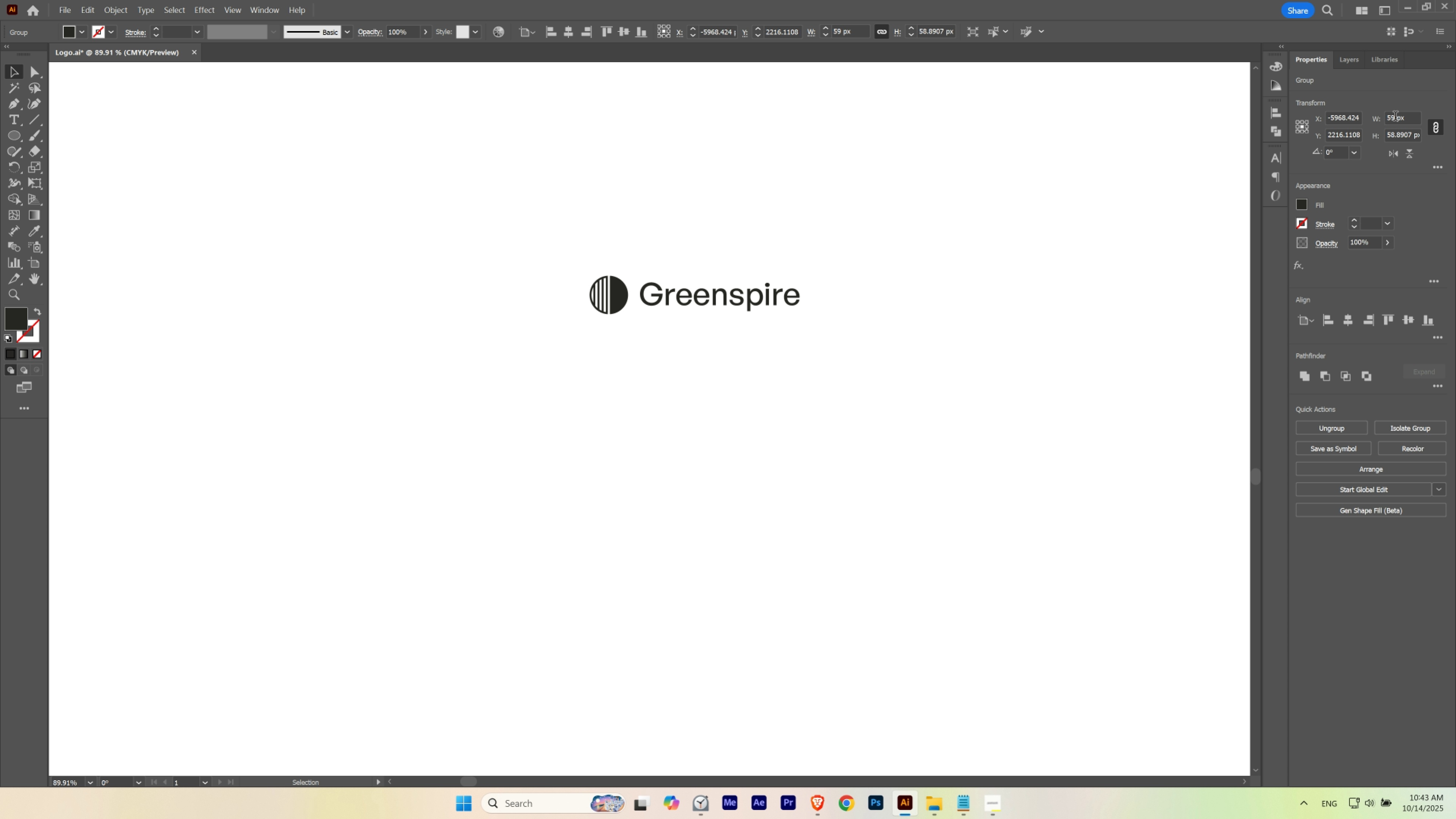 
key(ArrowRight)
 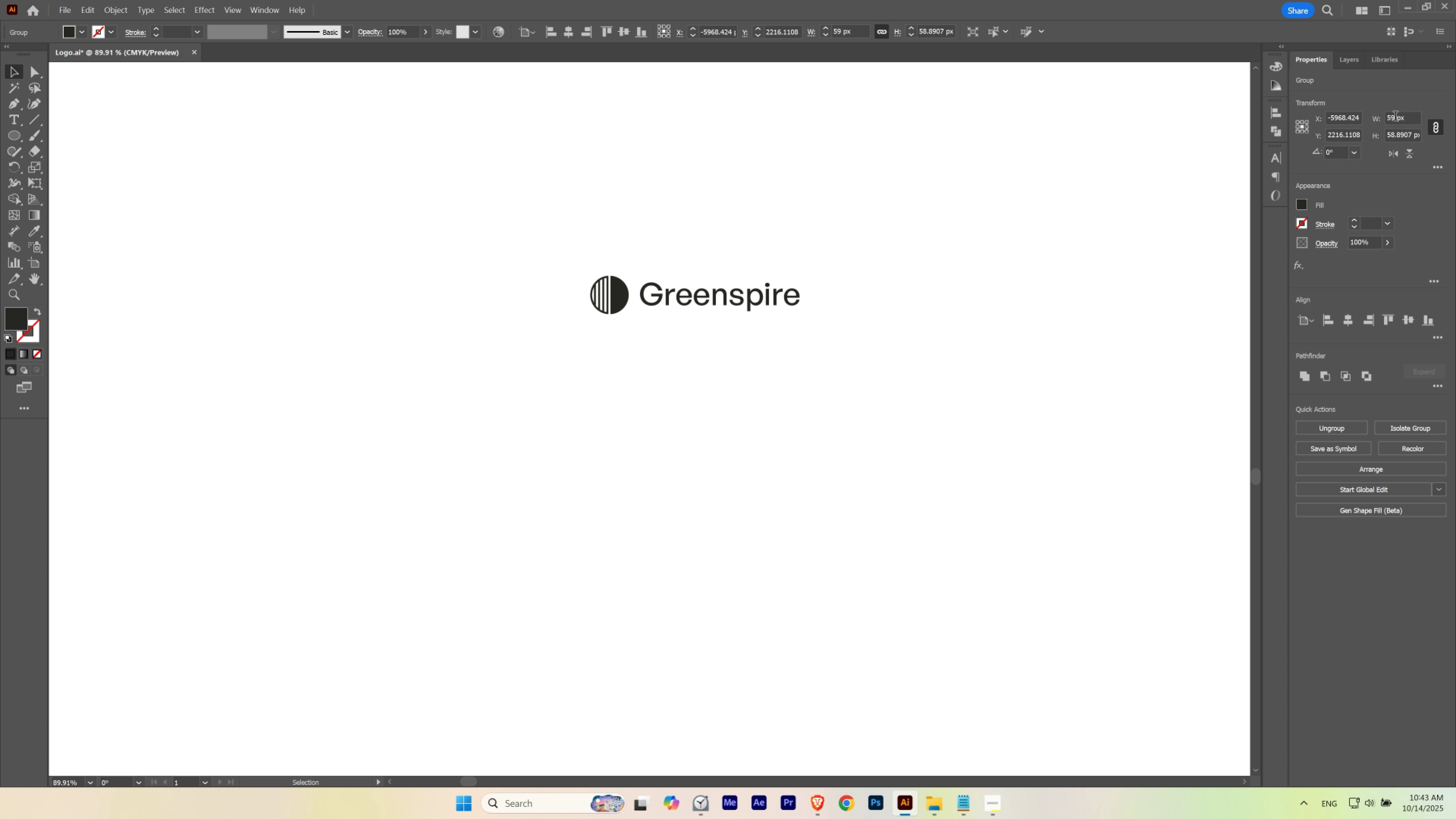 
key(ArrowRight)
 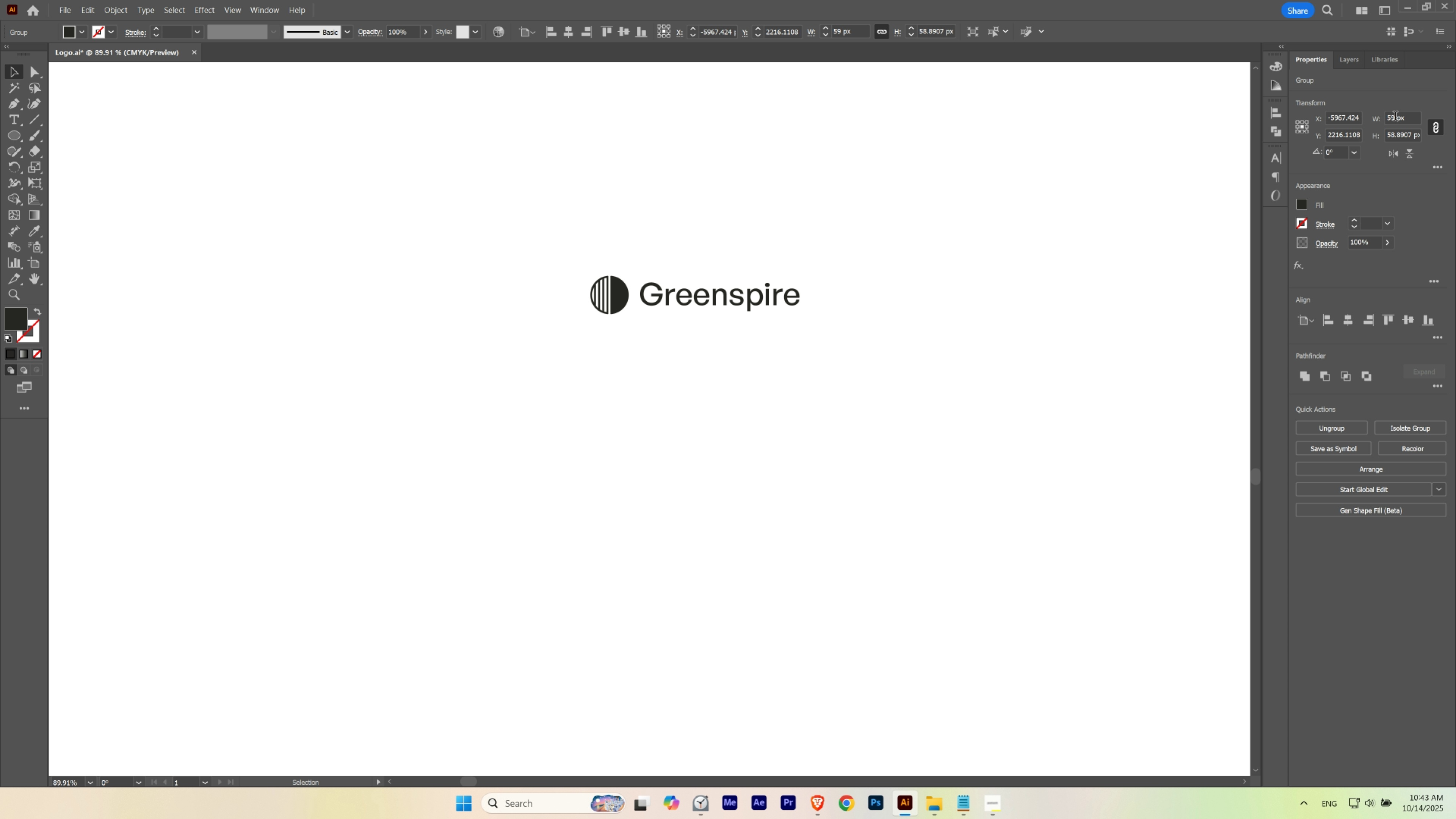 
key(ArrowLeft)
 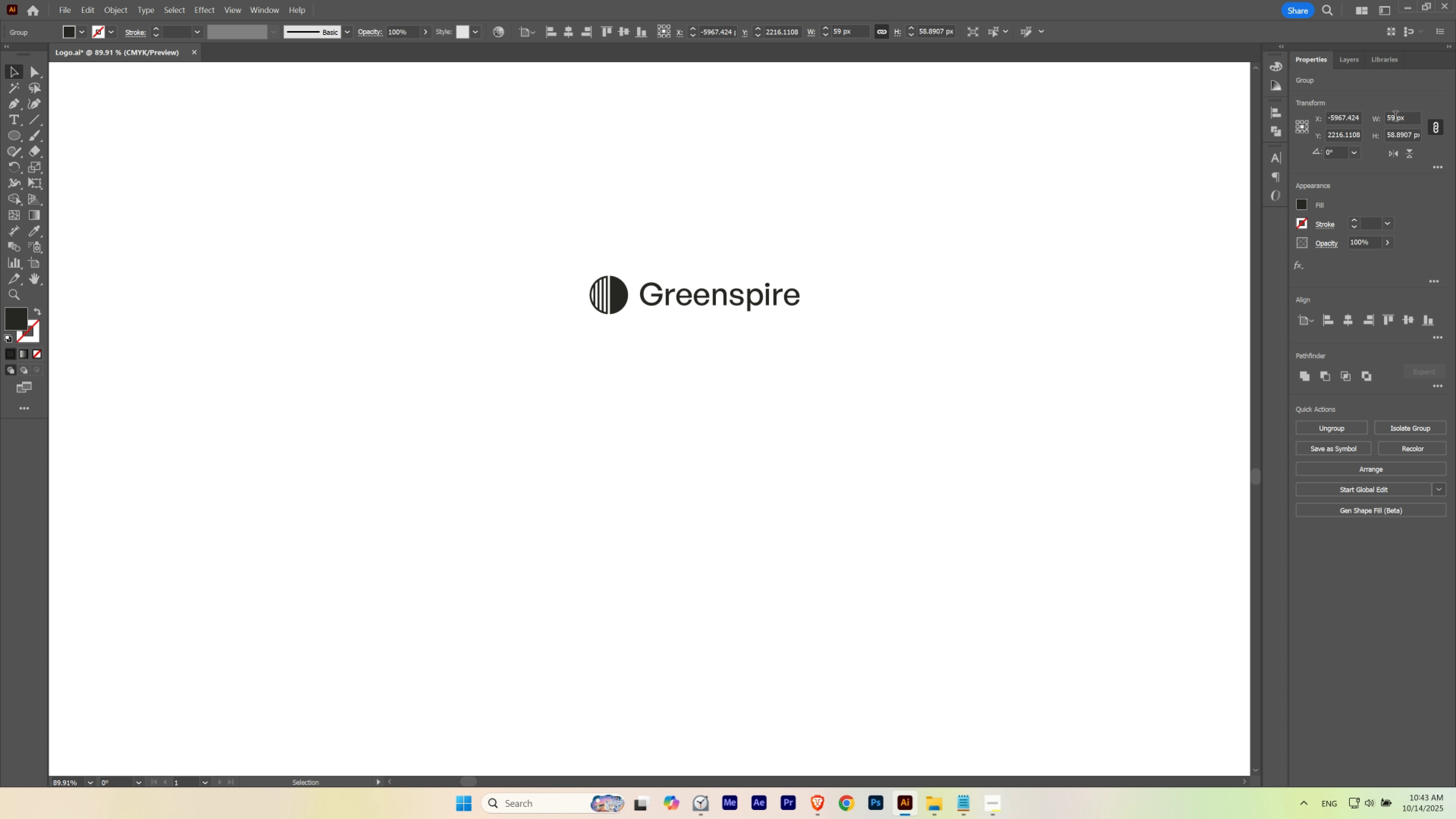 
key(ArrowLeft)
 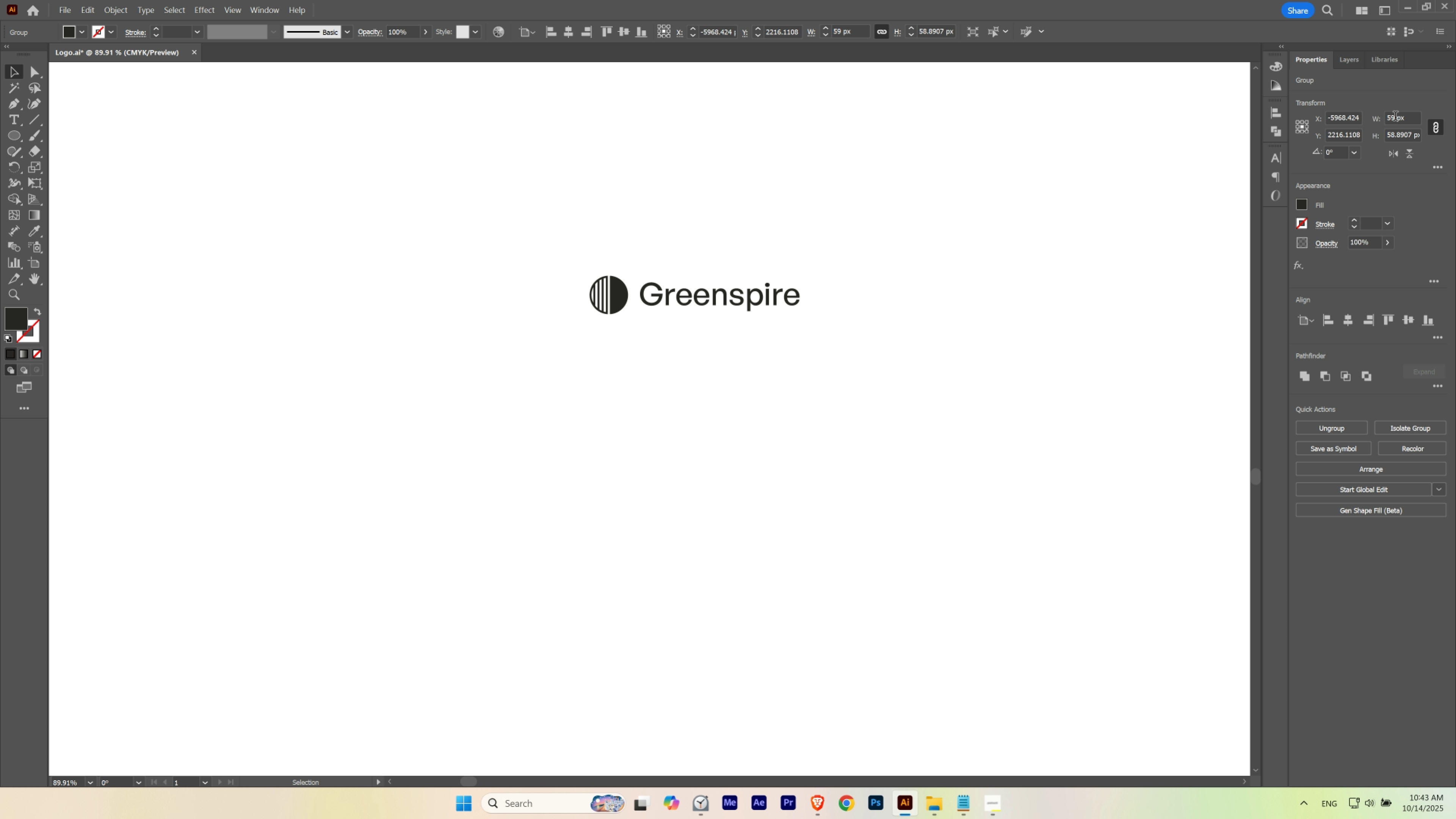 
key(ArrowRight)
 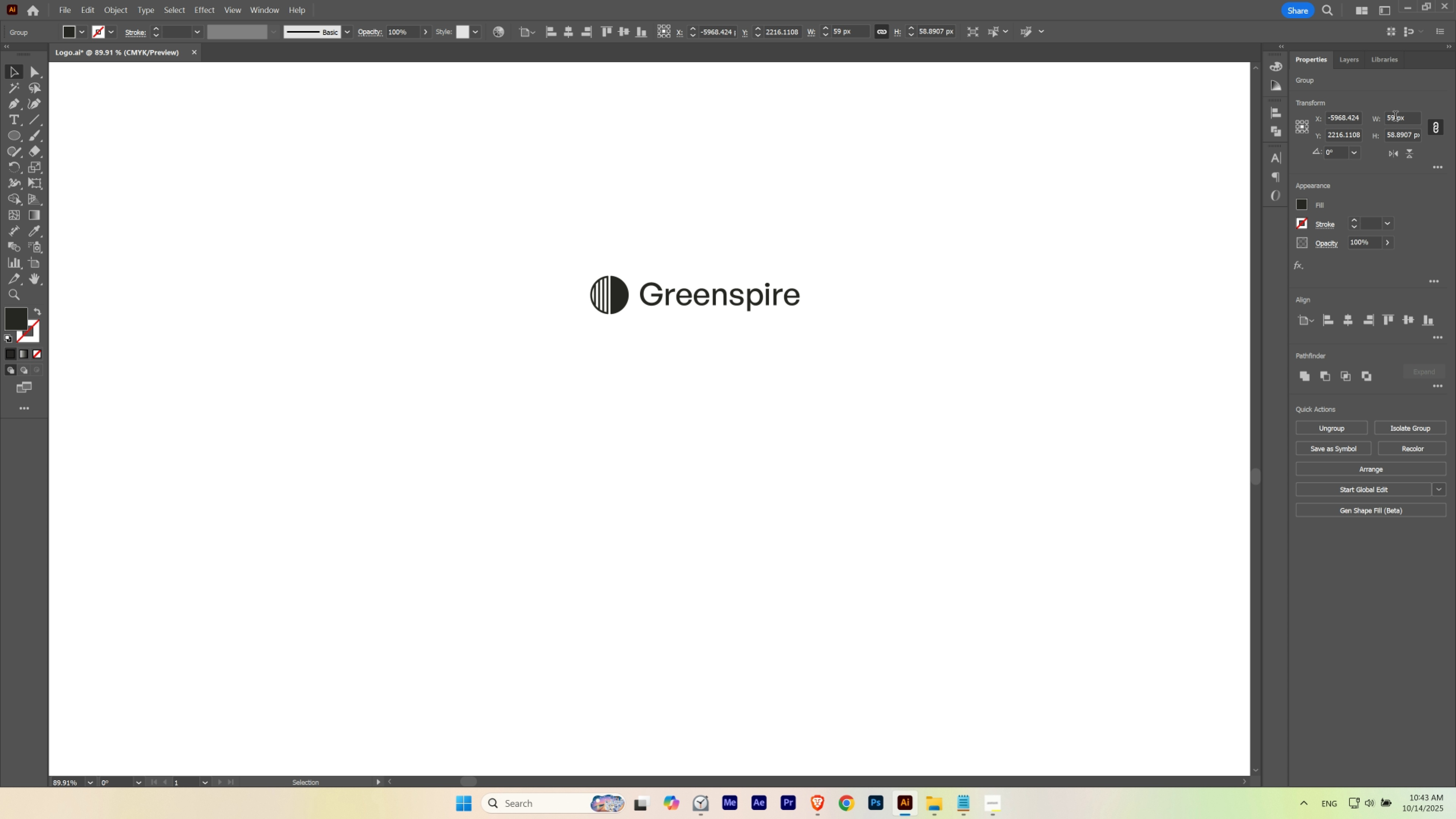 
key(ArrowRight)
 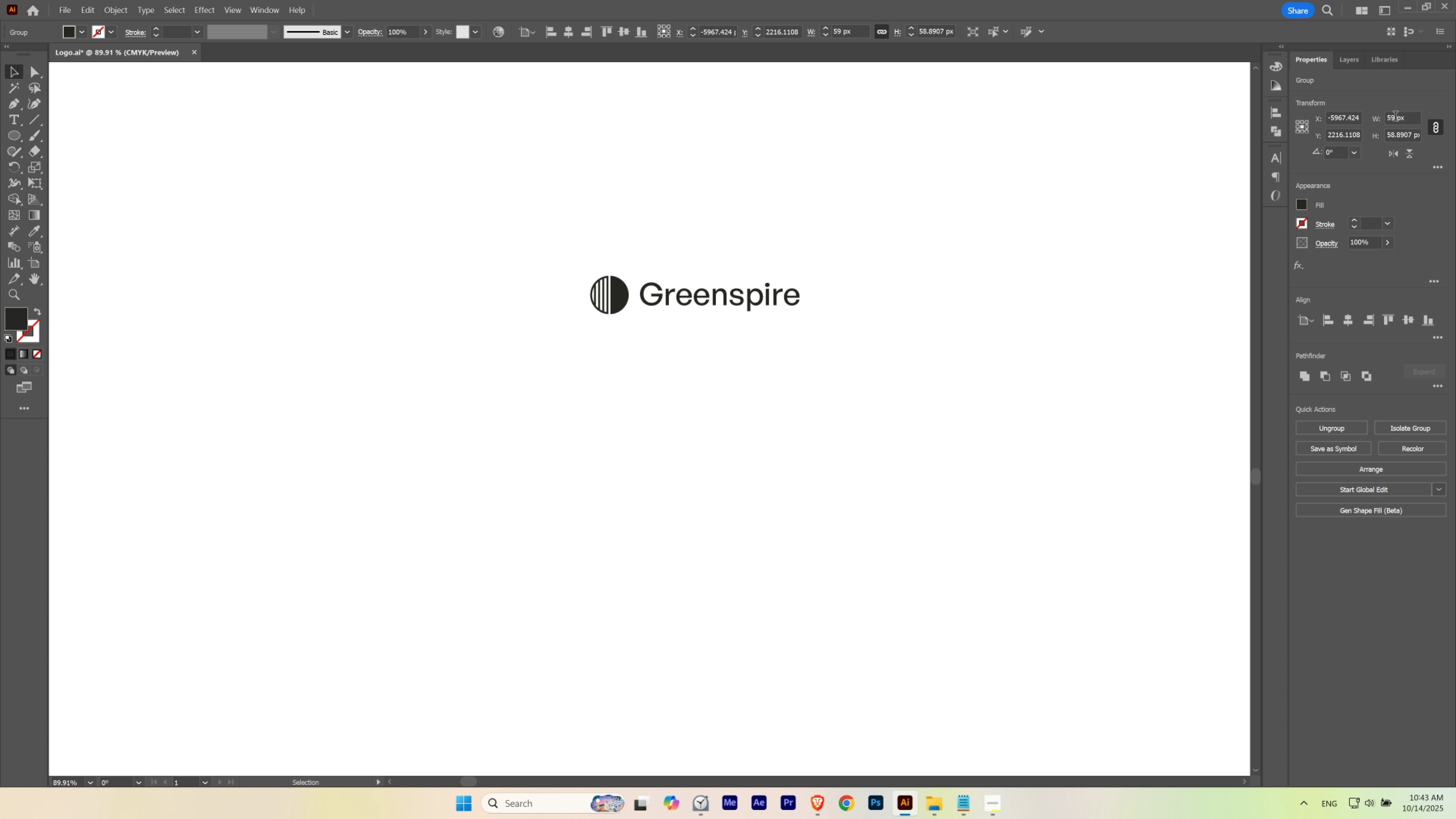 
key(ArrowLeft)
 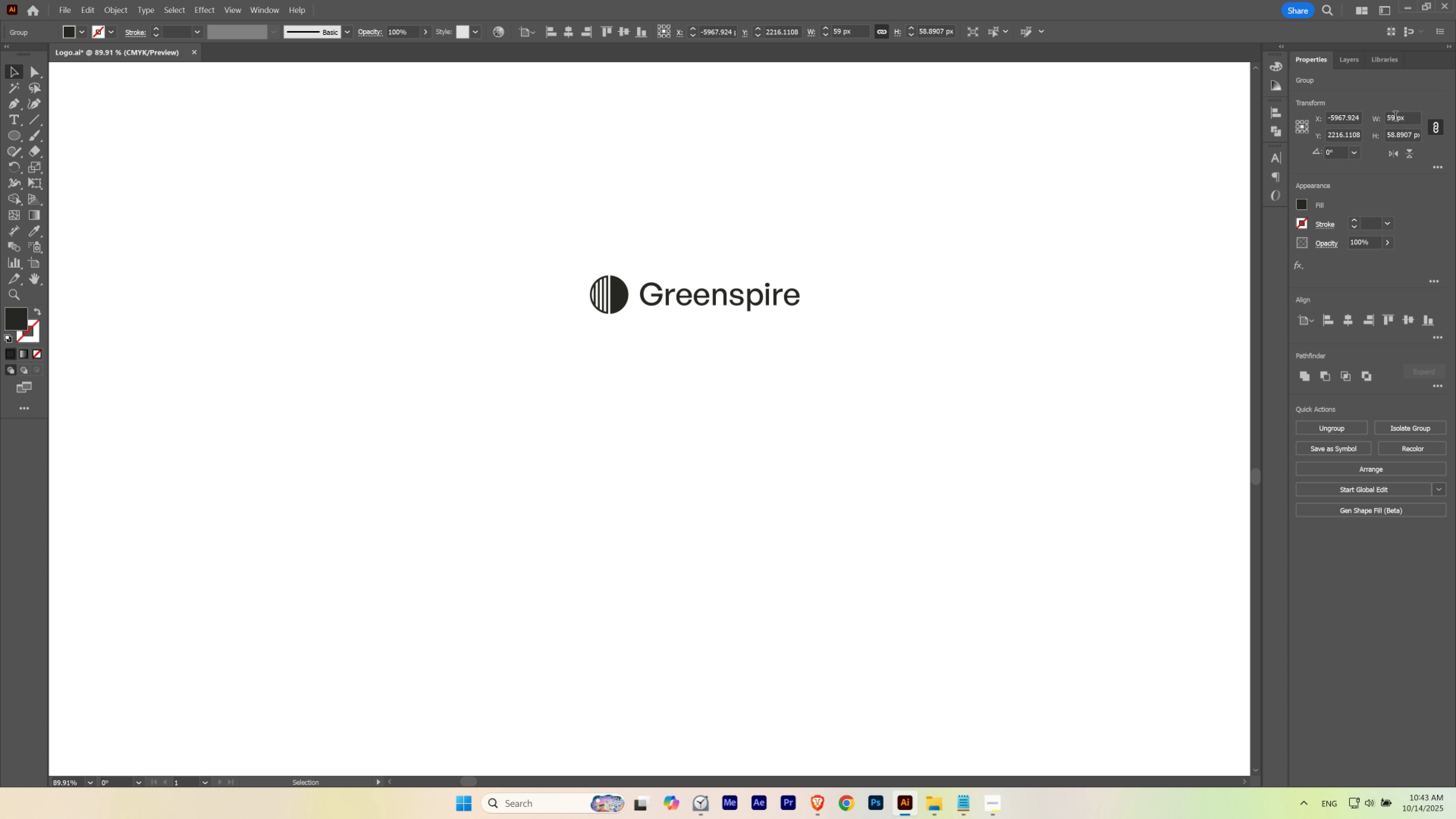 
key(ArrowUp)
 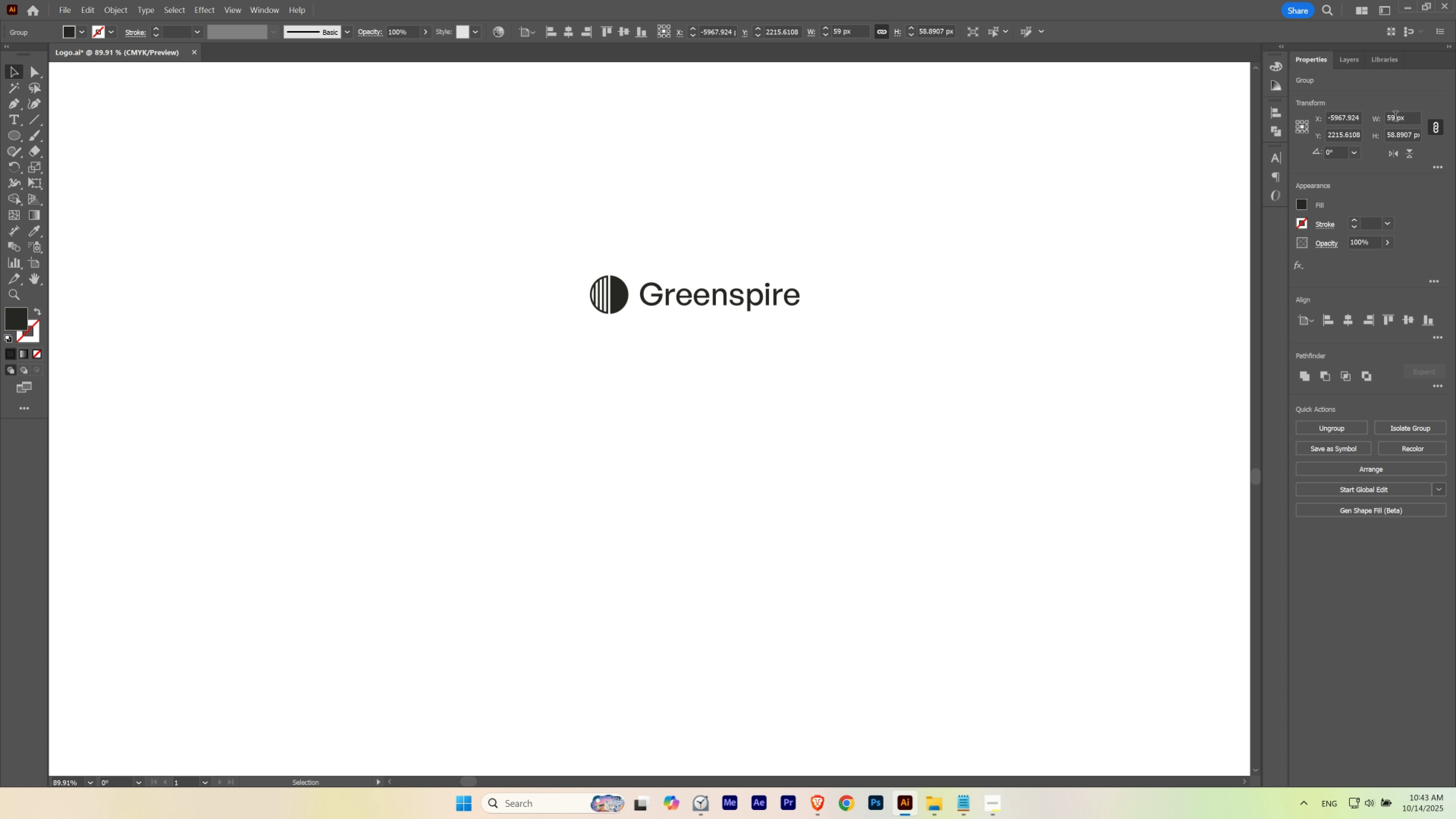 
key(ArrowDown)
 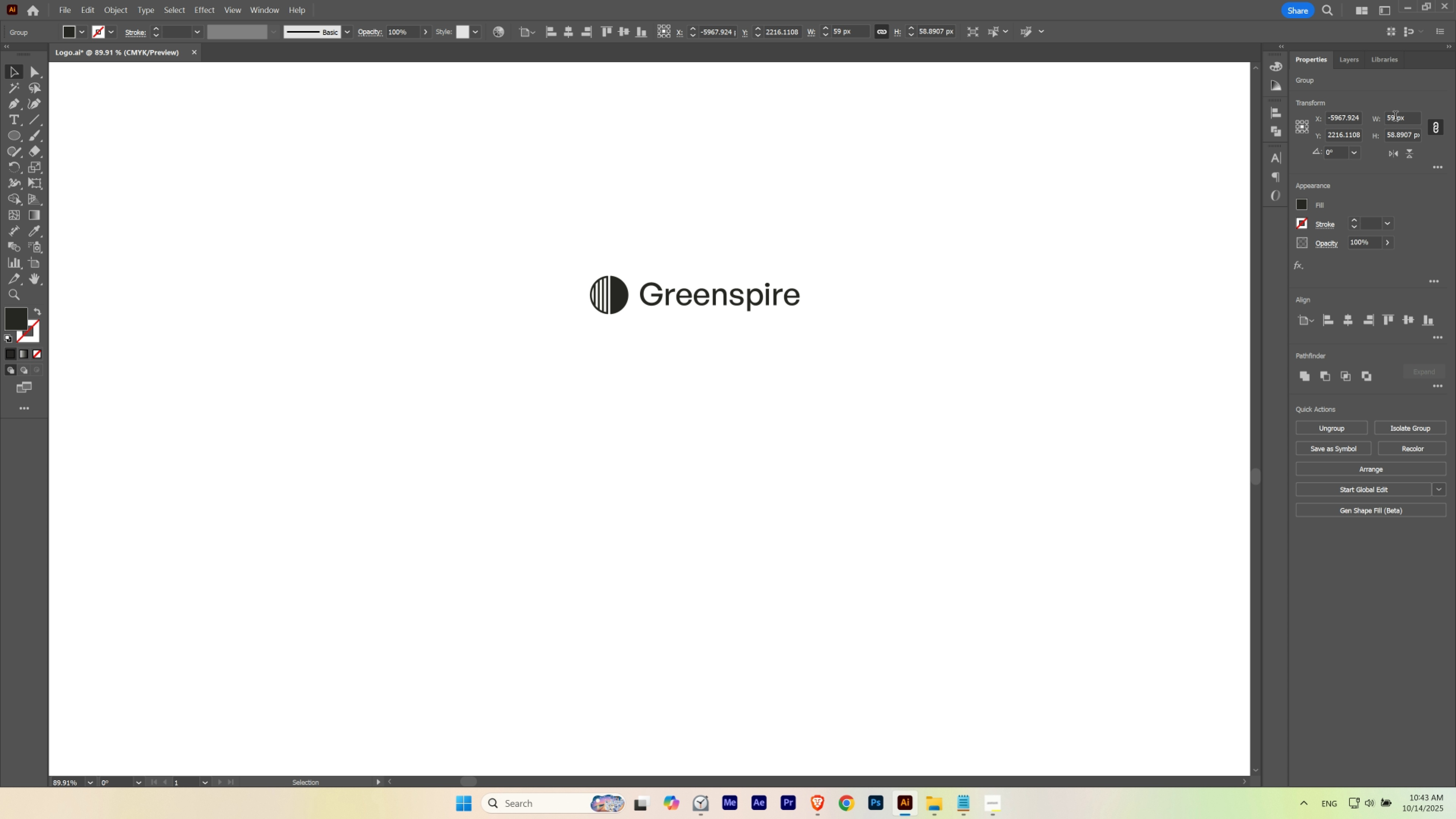 
key(ArrowUp)
 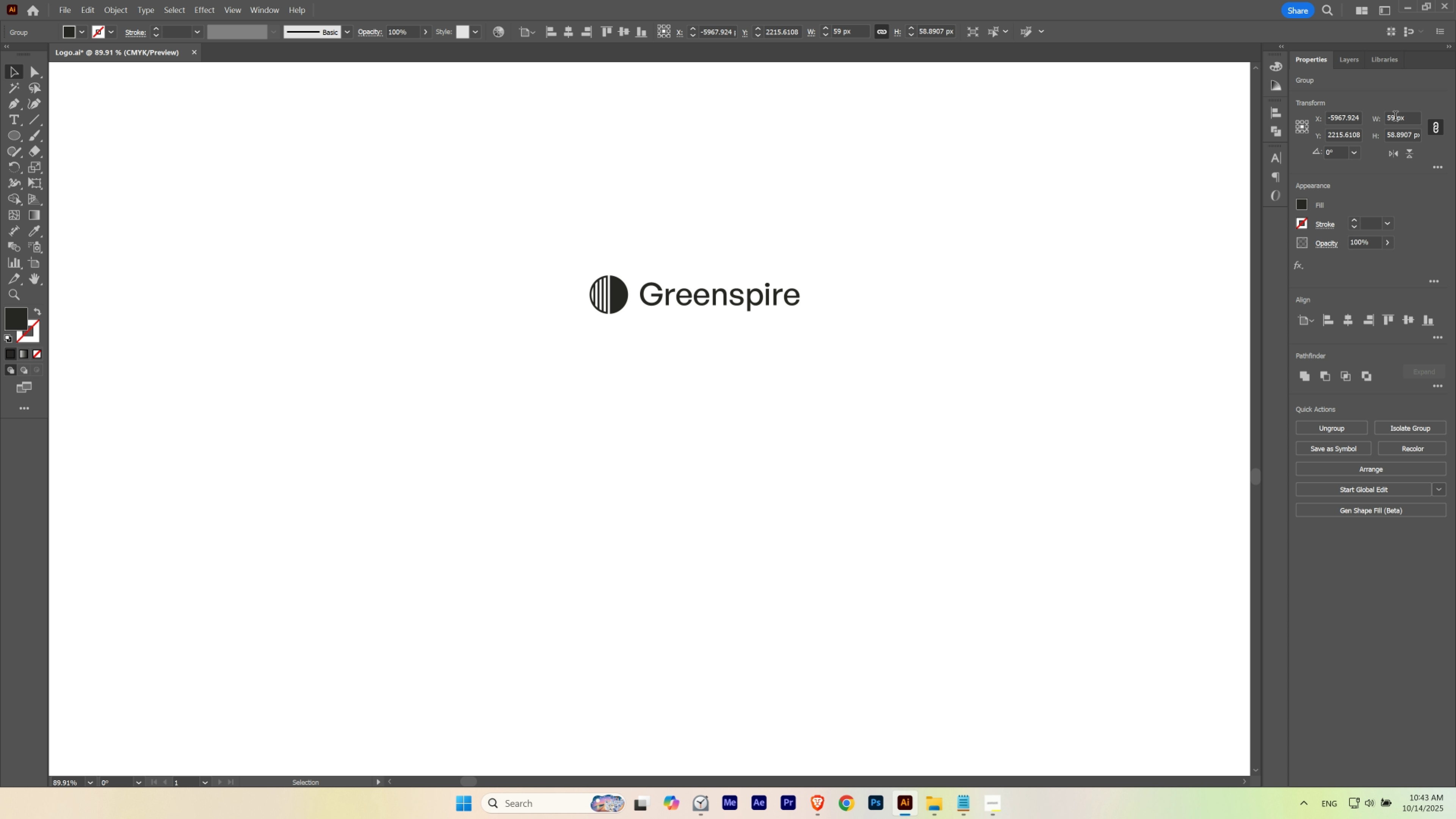 
key(ArrowLeft)
 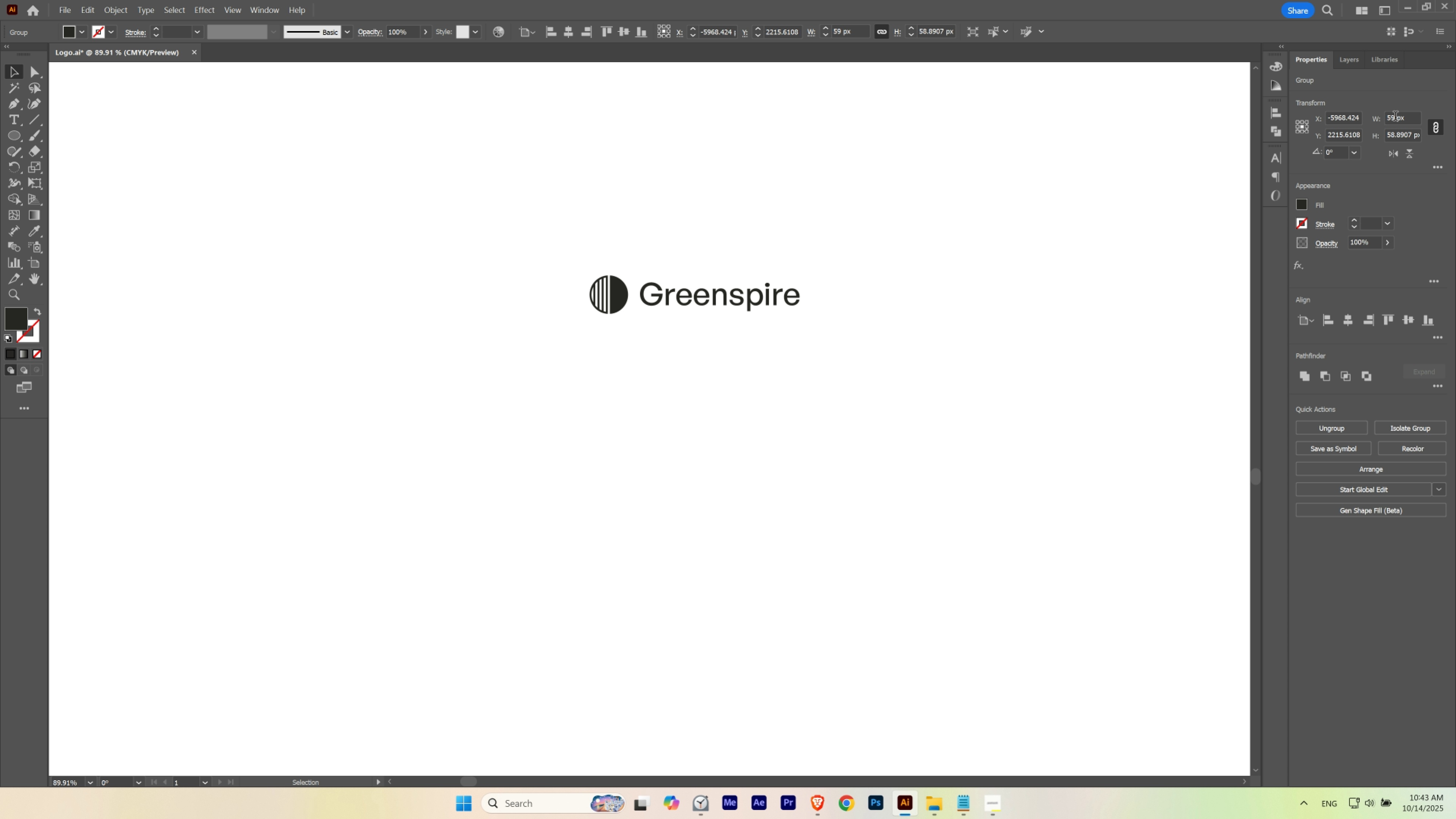 
key(ArrowRight)
 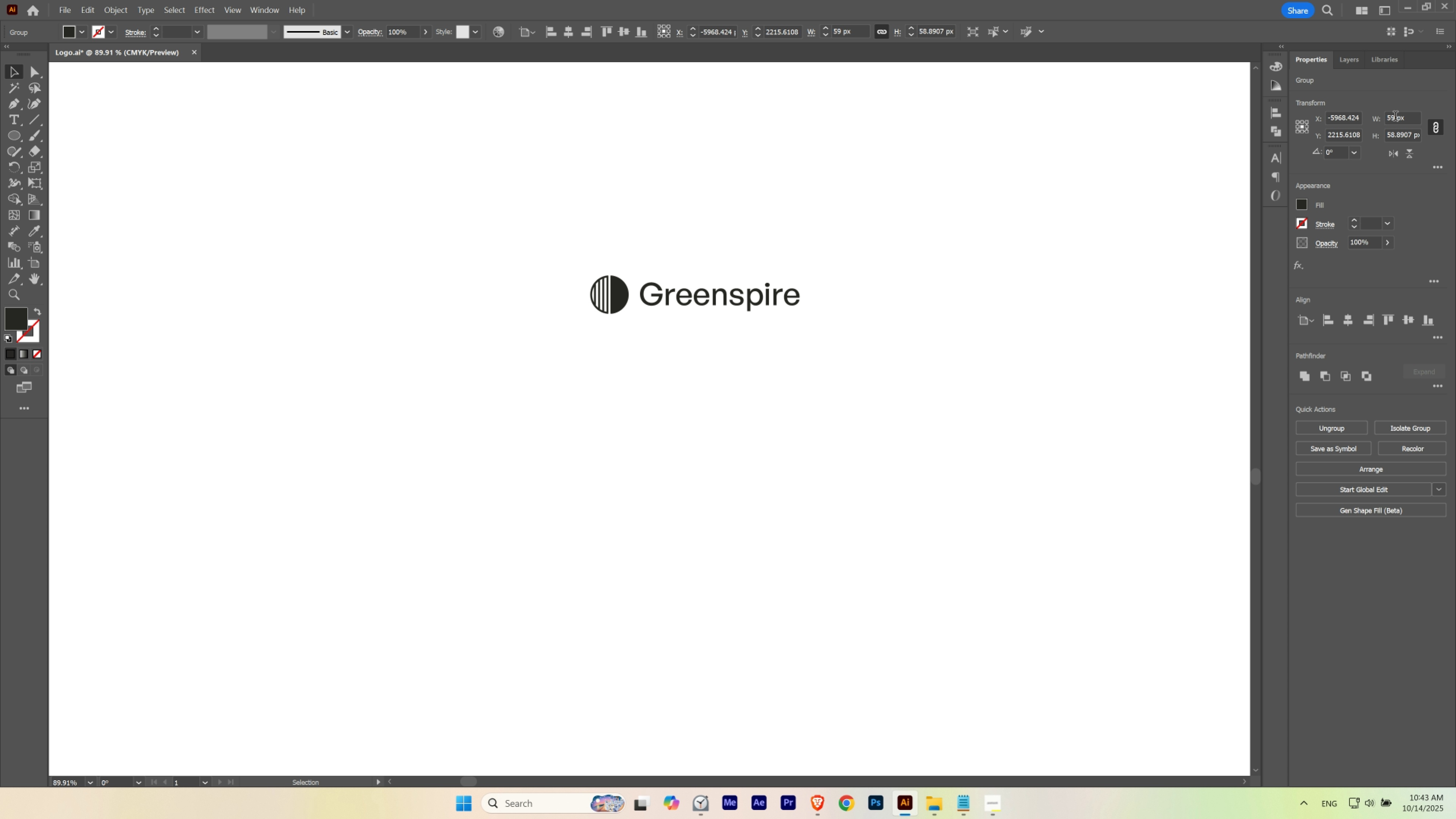 
key(ArrowRight)
 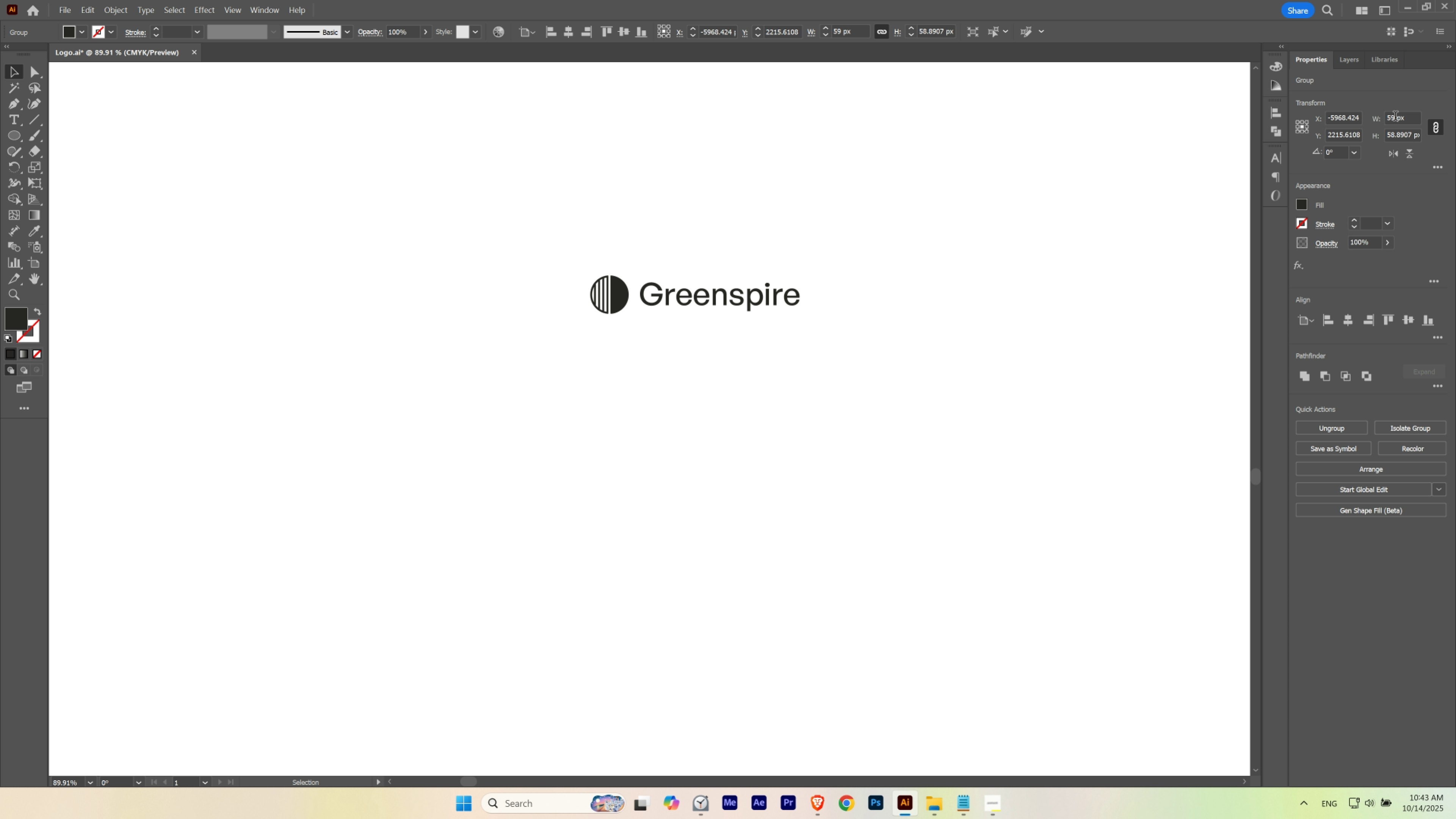 
key(ArrowLeft)
 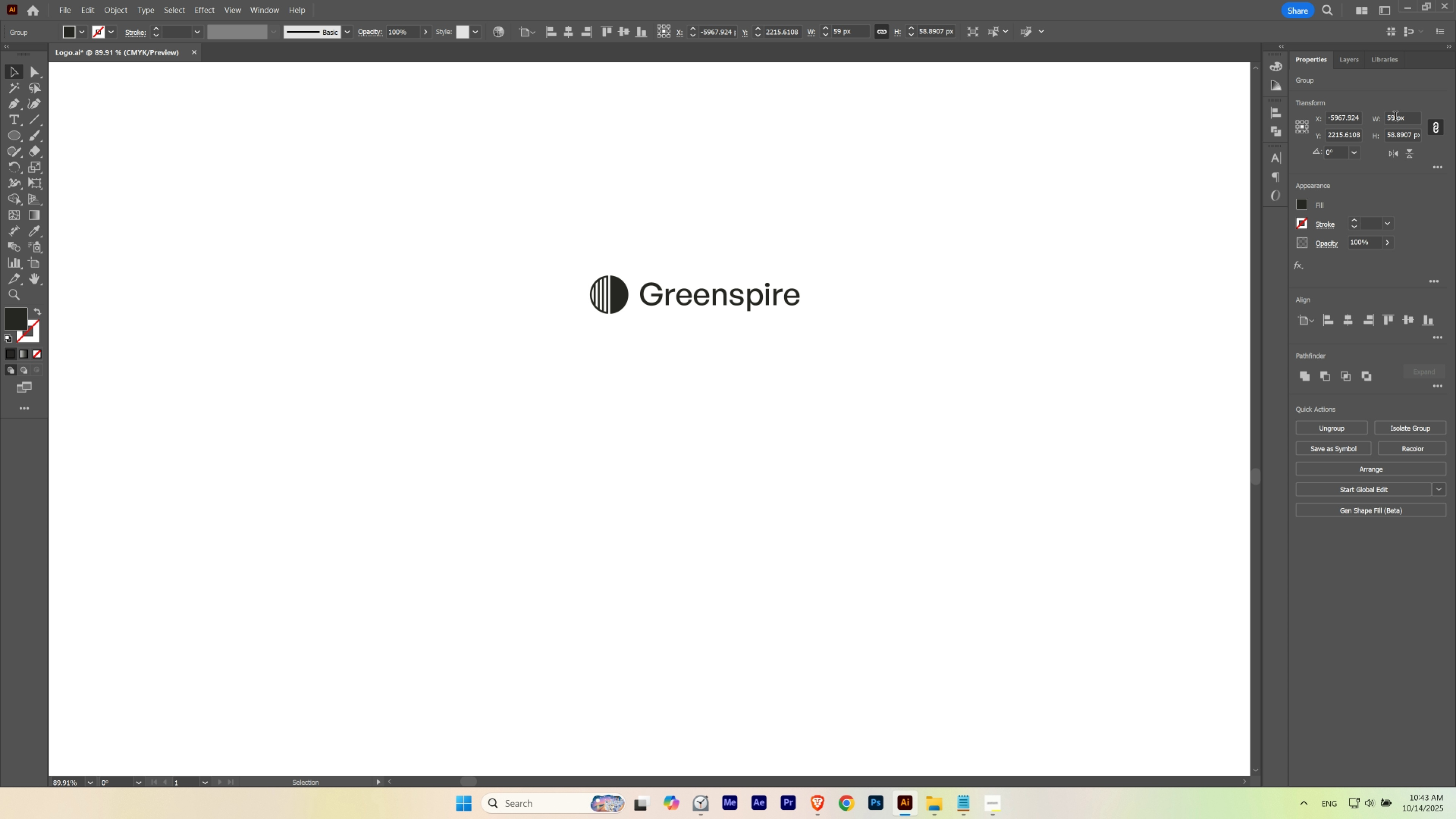 
key(ArrowLeft)
 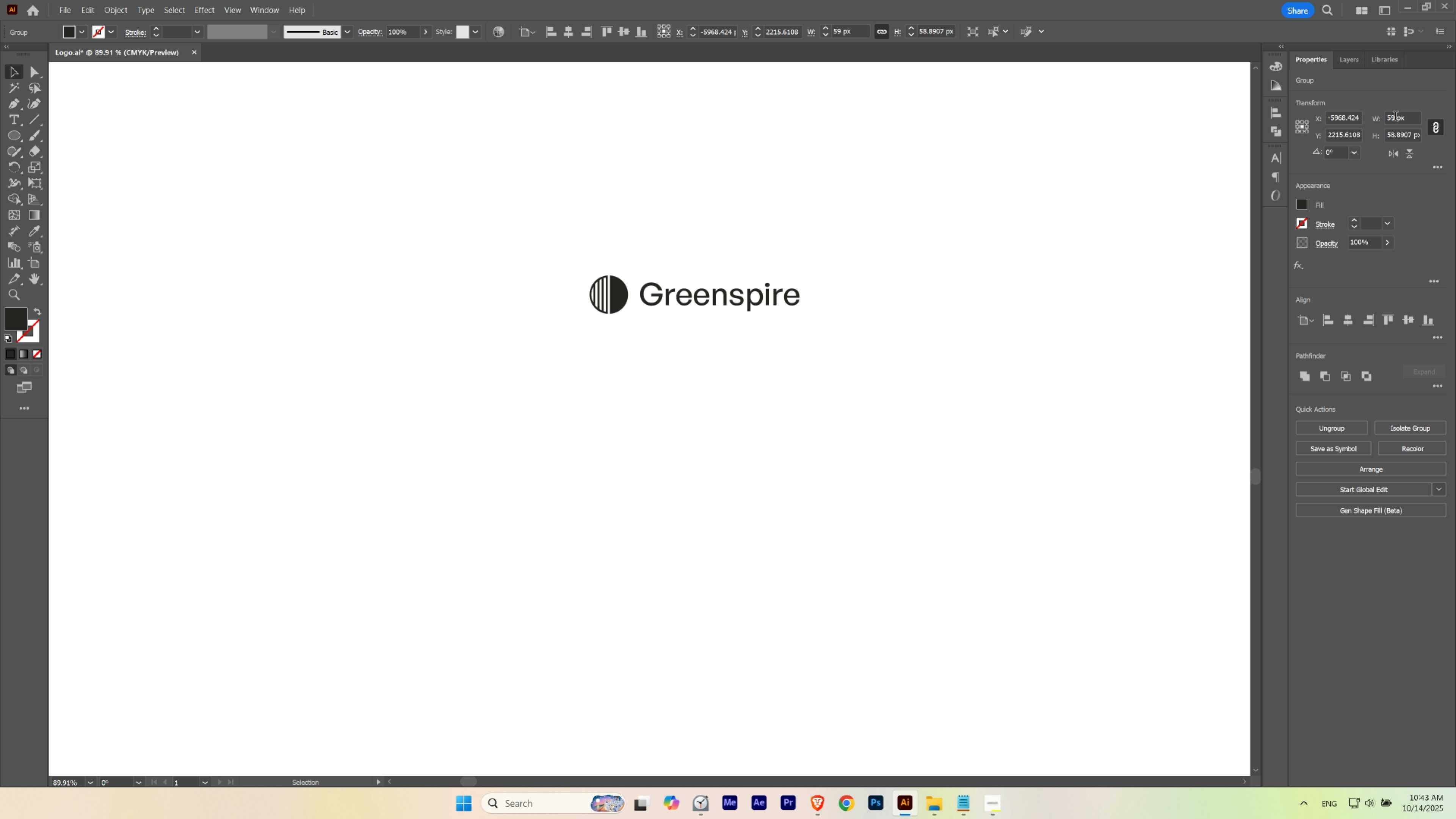 
key(ArrowRight)
 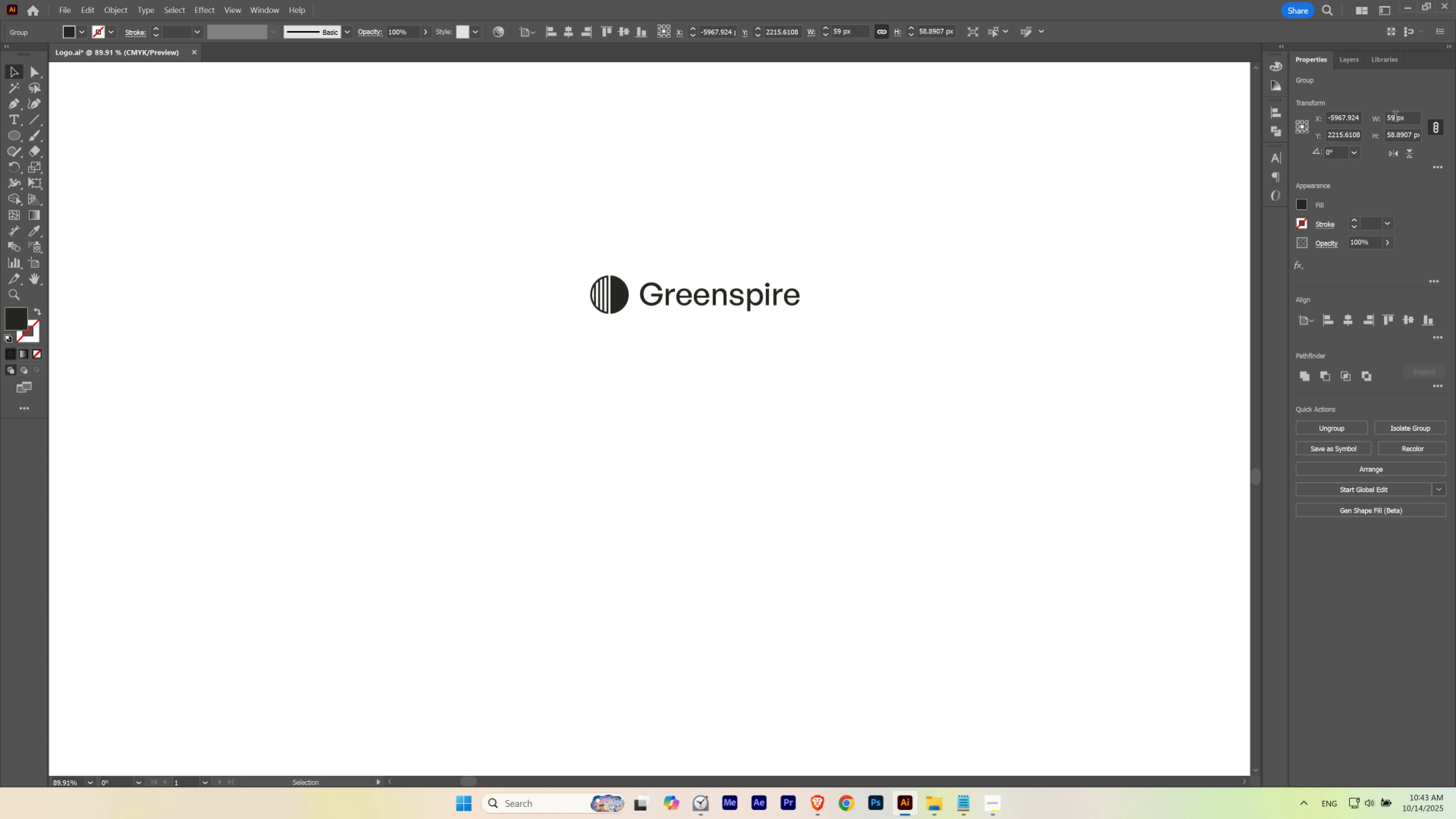 
key(ArrowRight)
 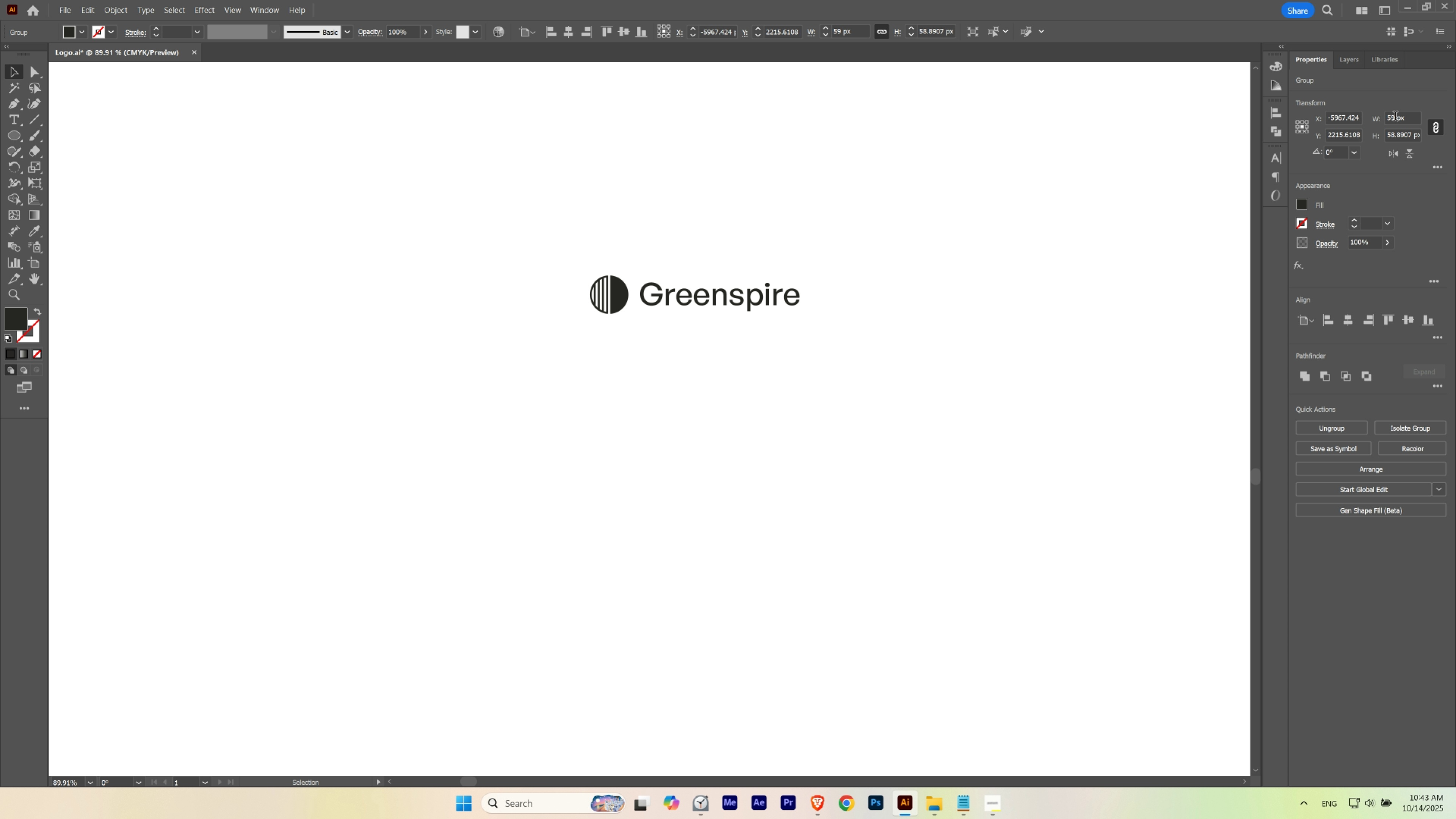 
key(ArrowLeft)
 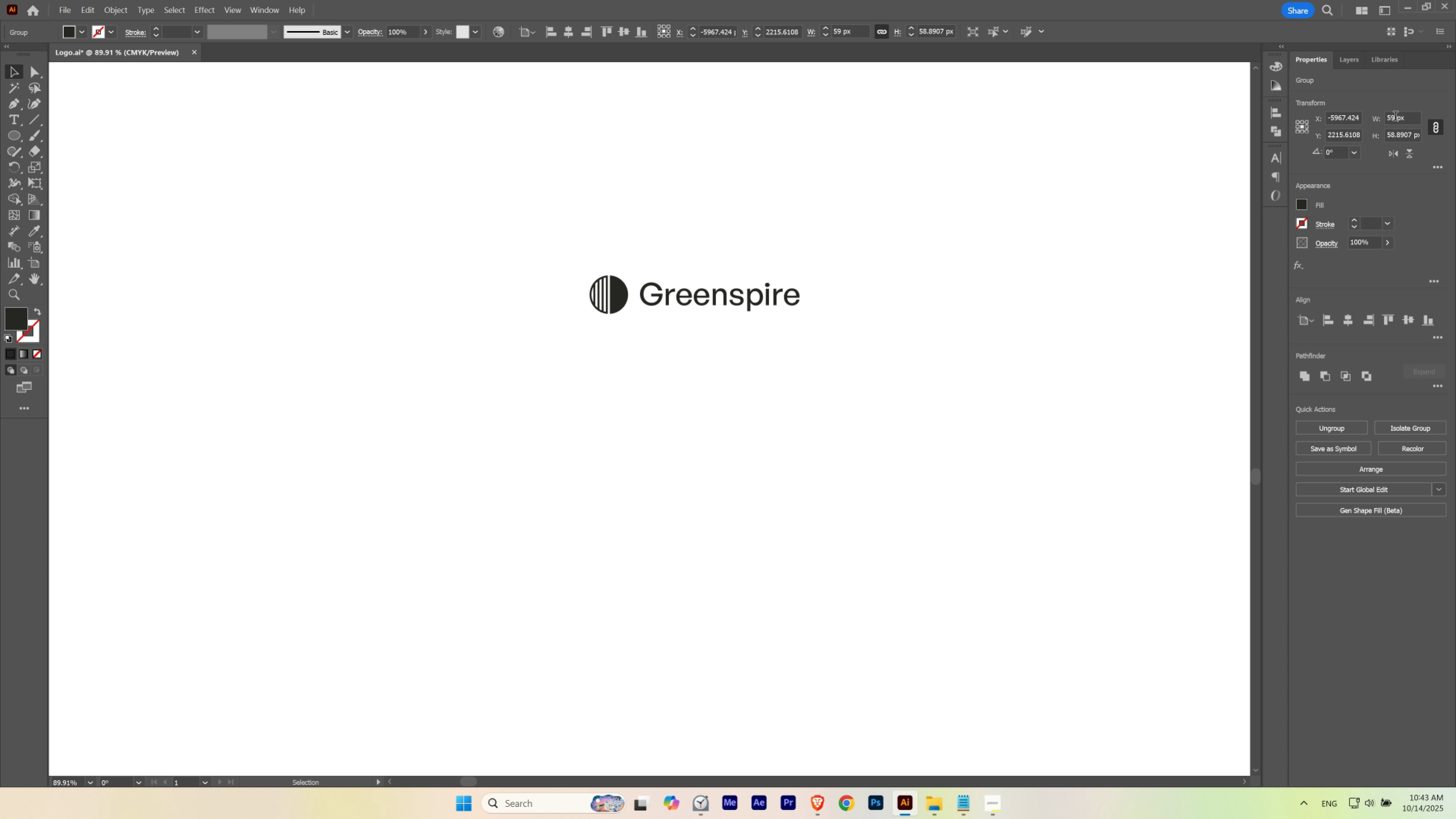 
key(ArrowLeft)
 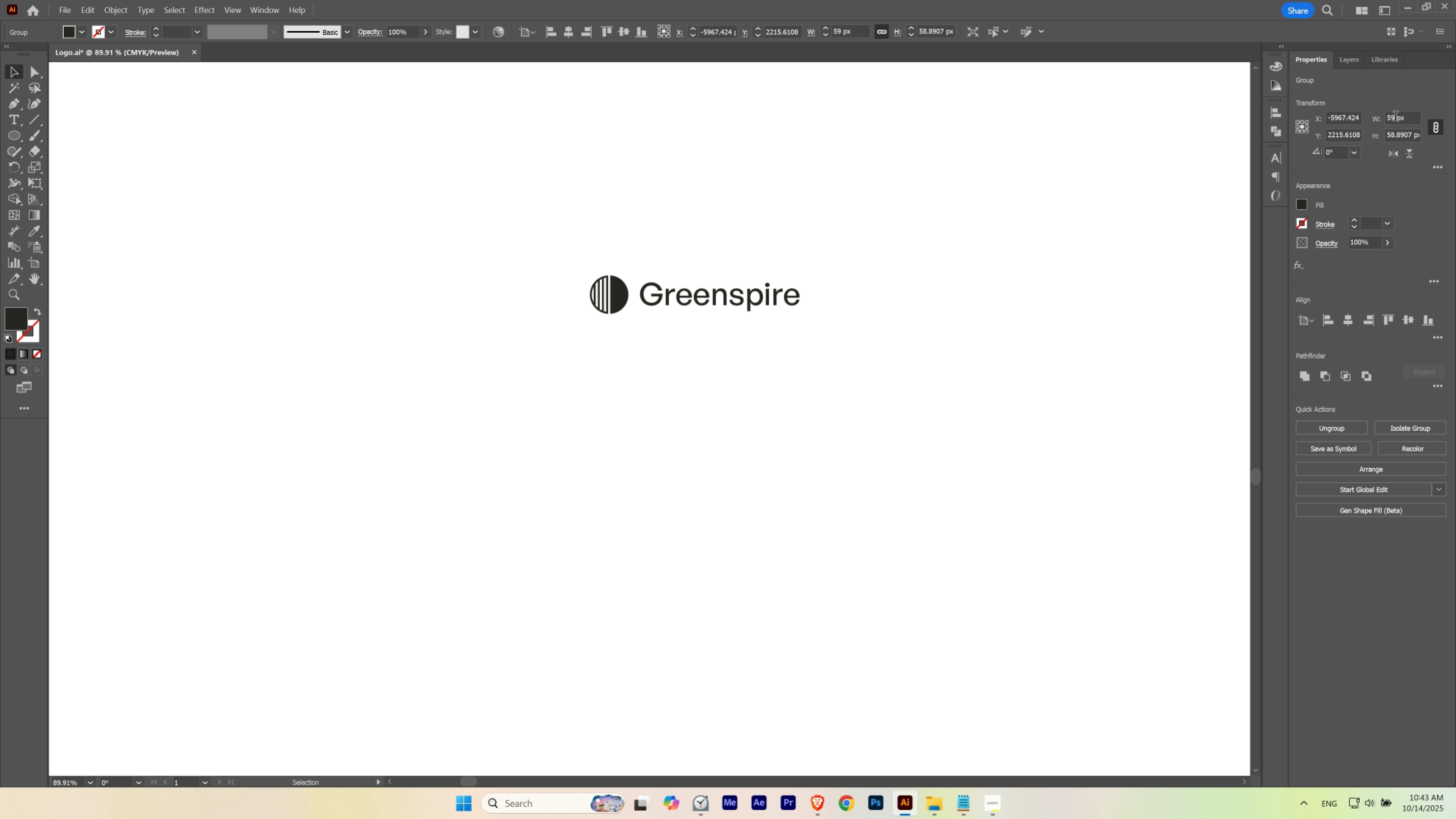 
key(ArrowRight)
 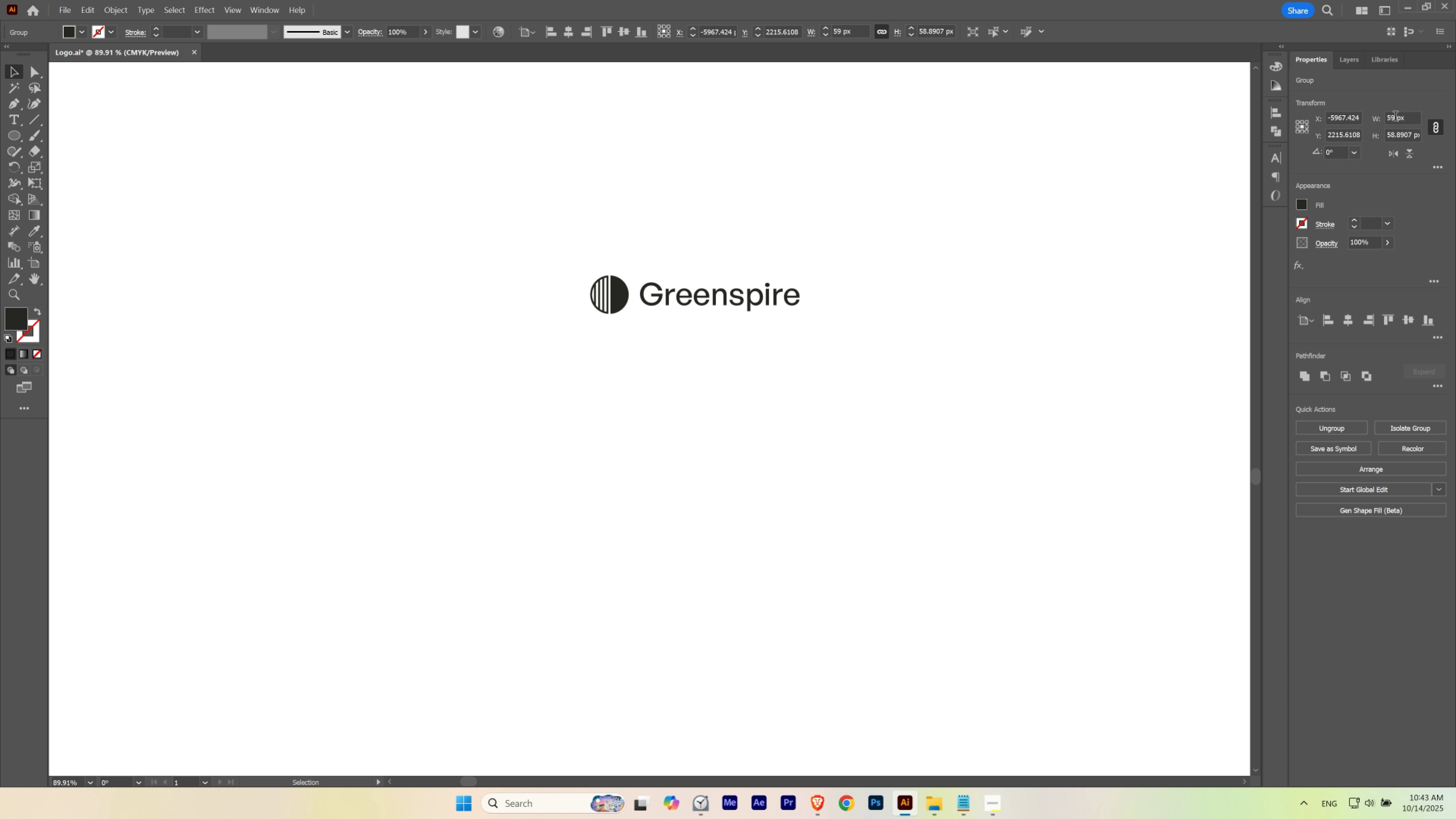 
key(ArrowRight)
 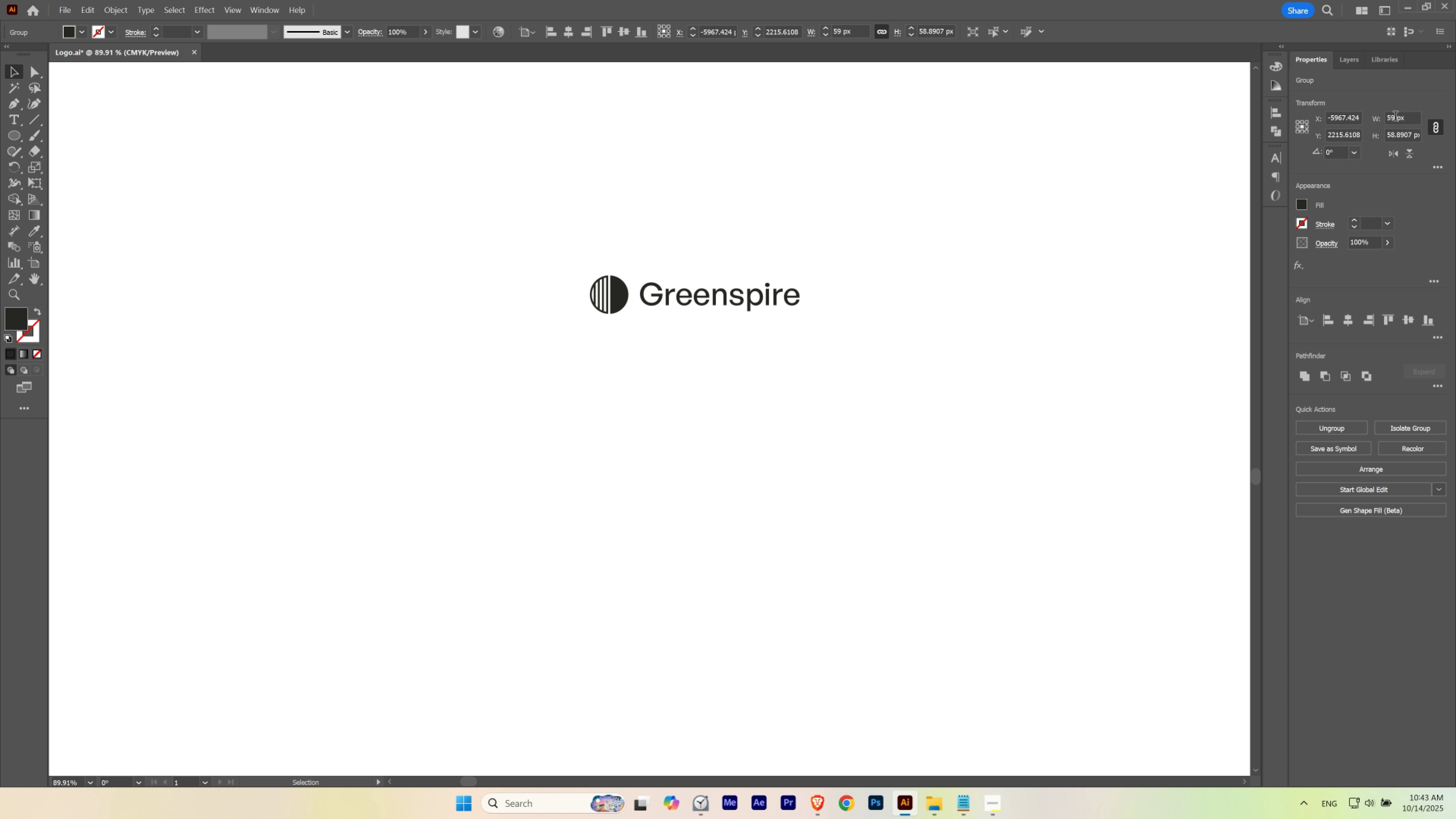 
key(ArrowLeft)
 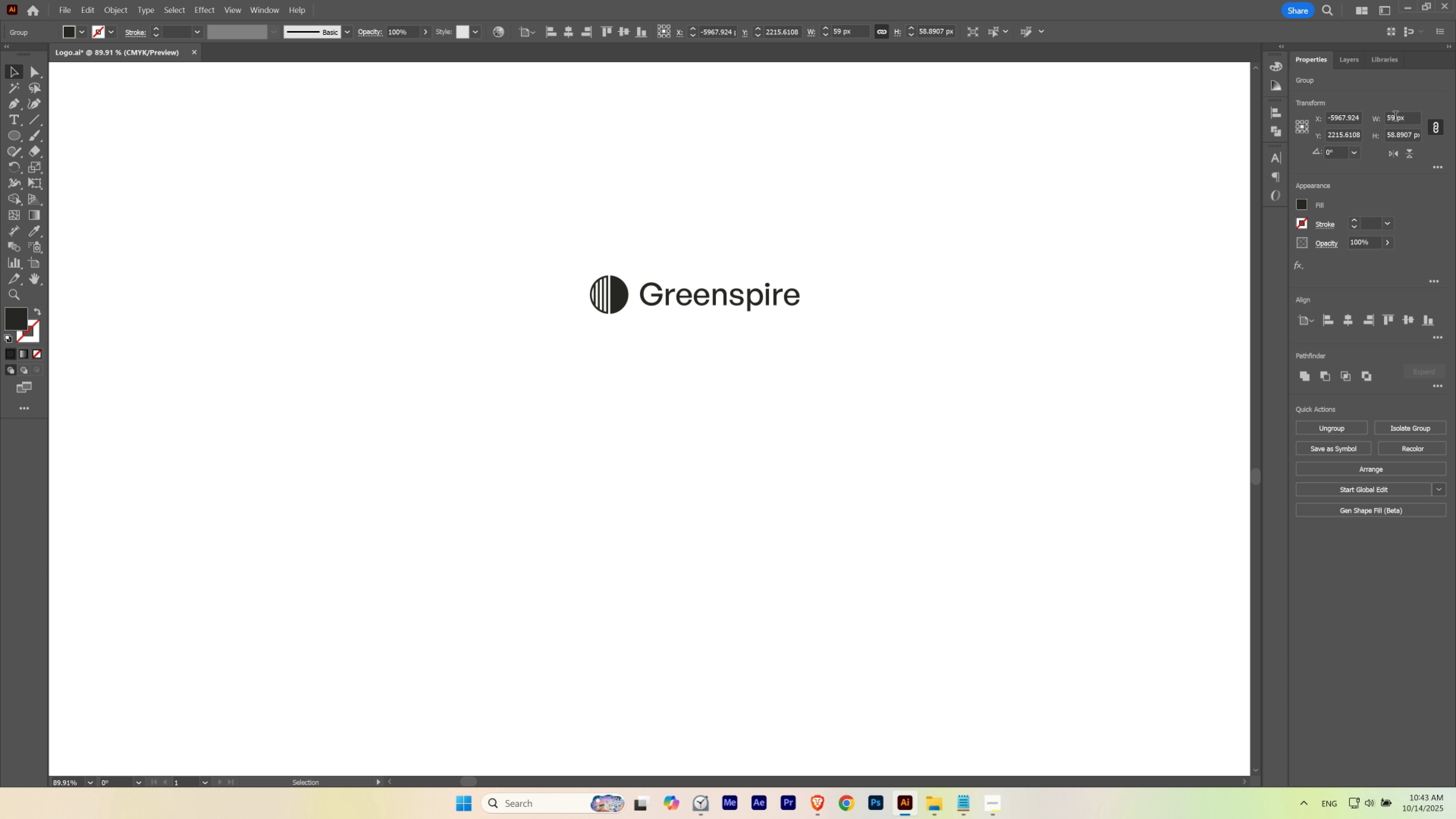 
key(ArrowRight)
 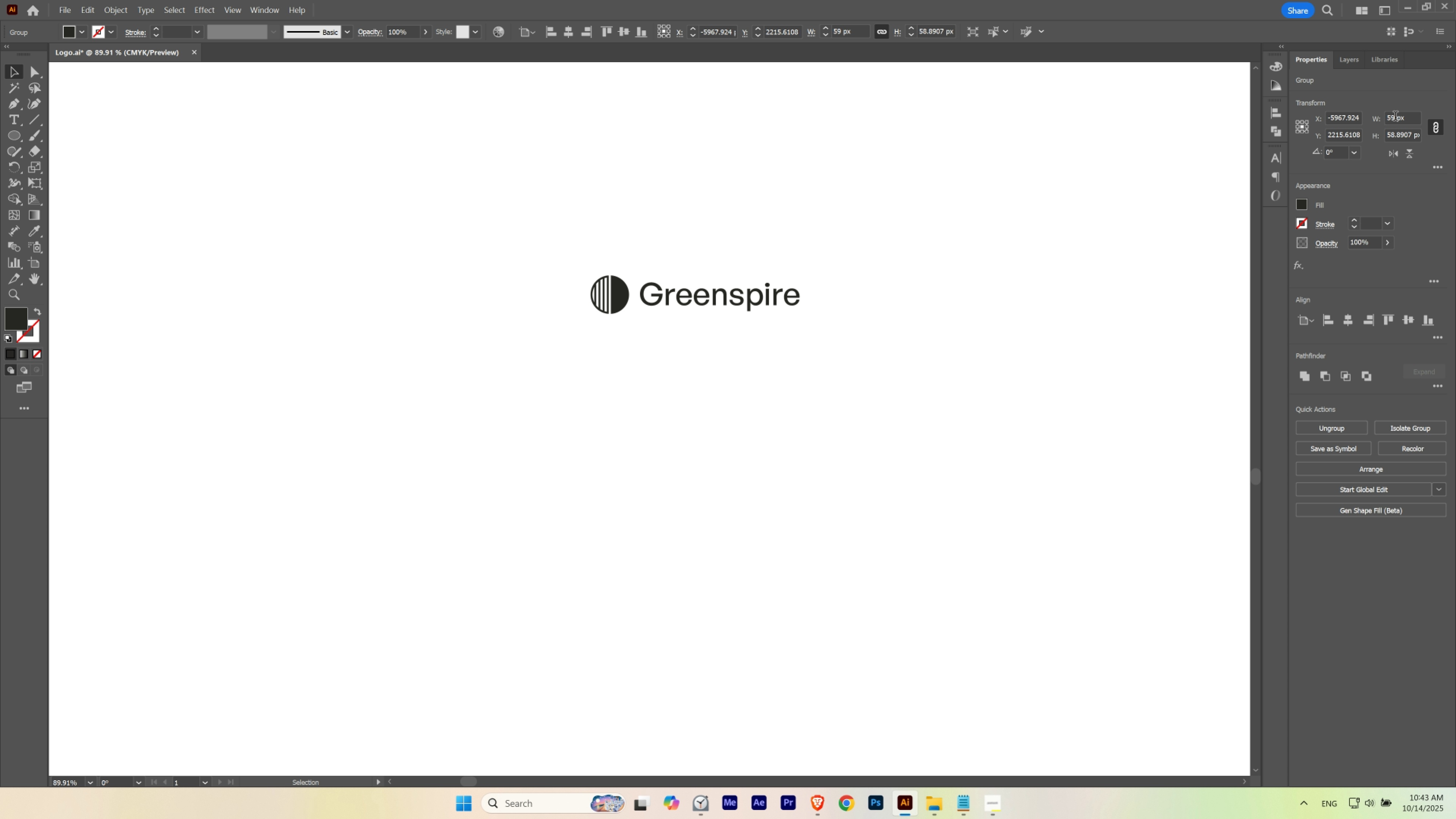 
key(ArrowRight)
 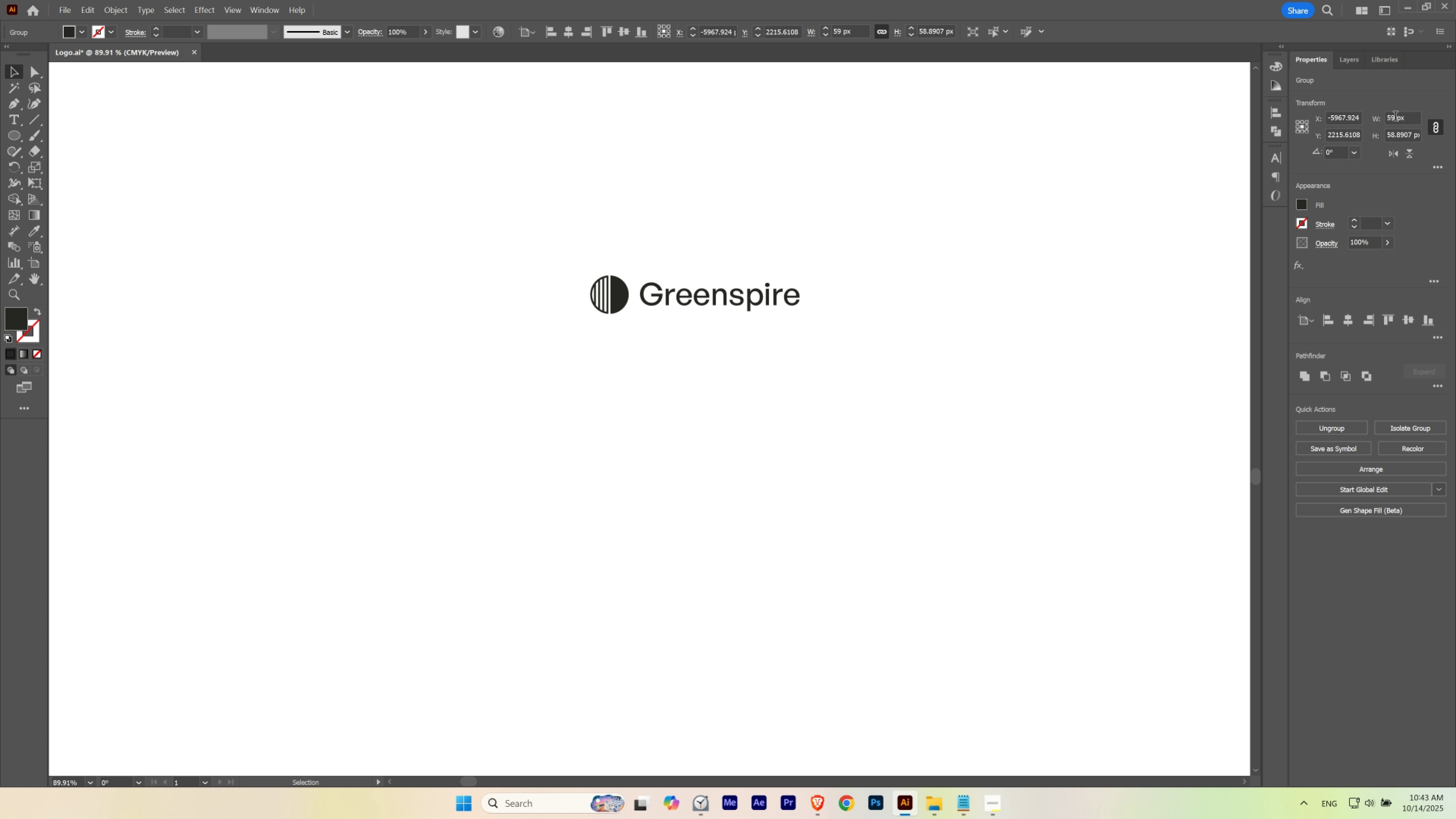 
key(ArrowLeft)
 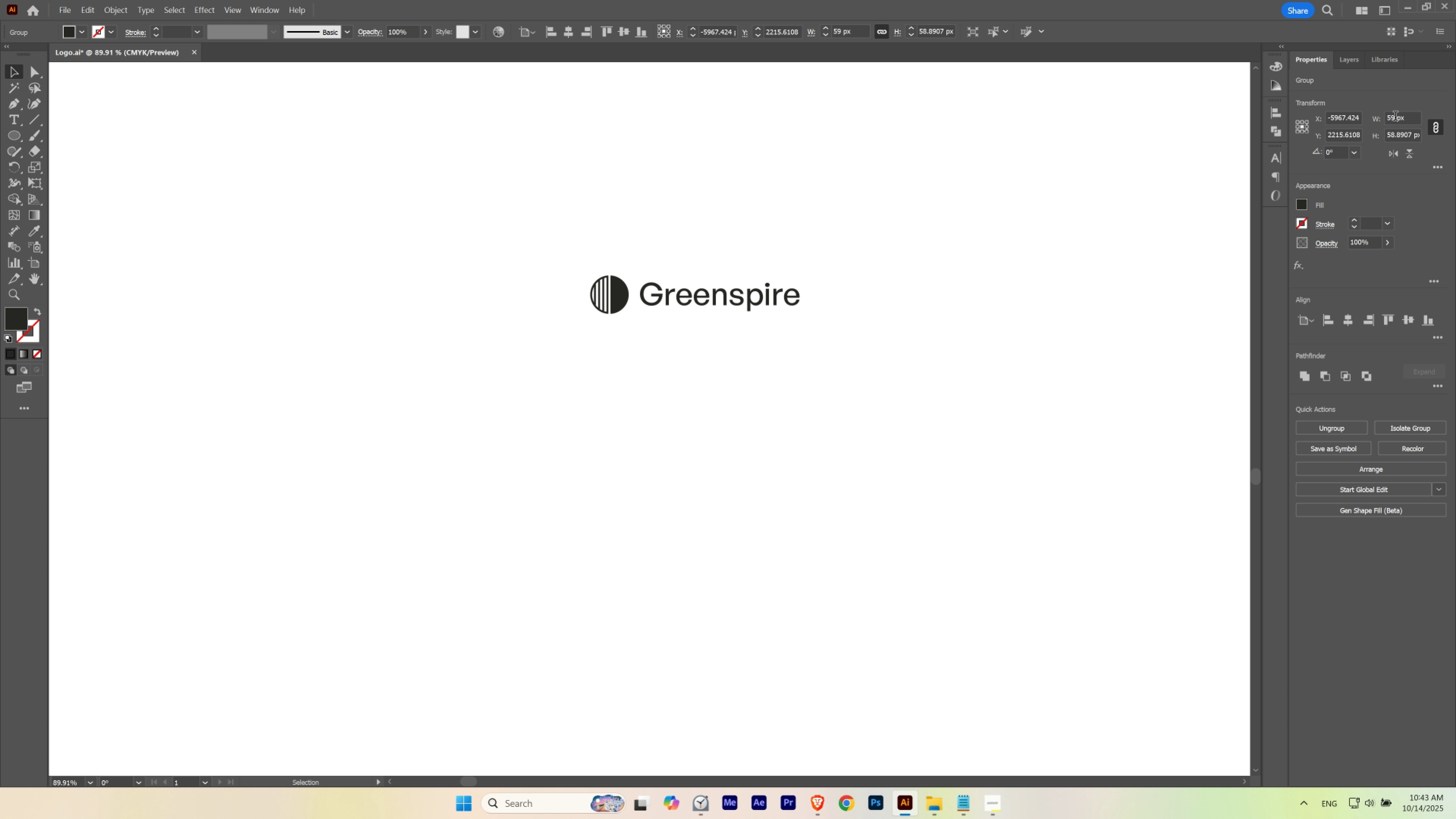 
key(ArrowRight)
 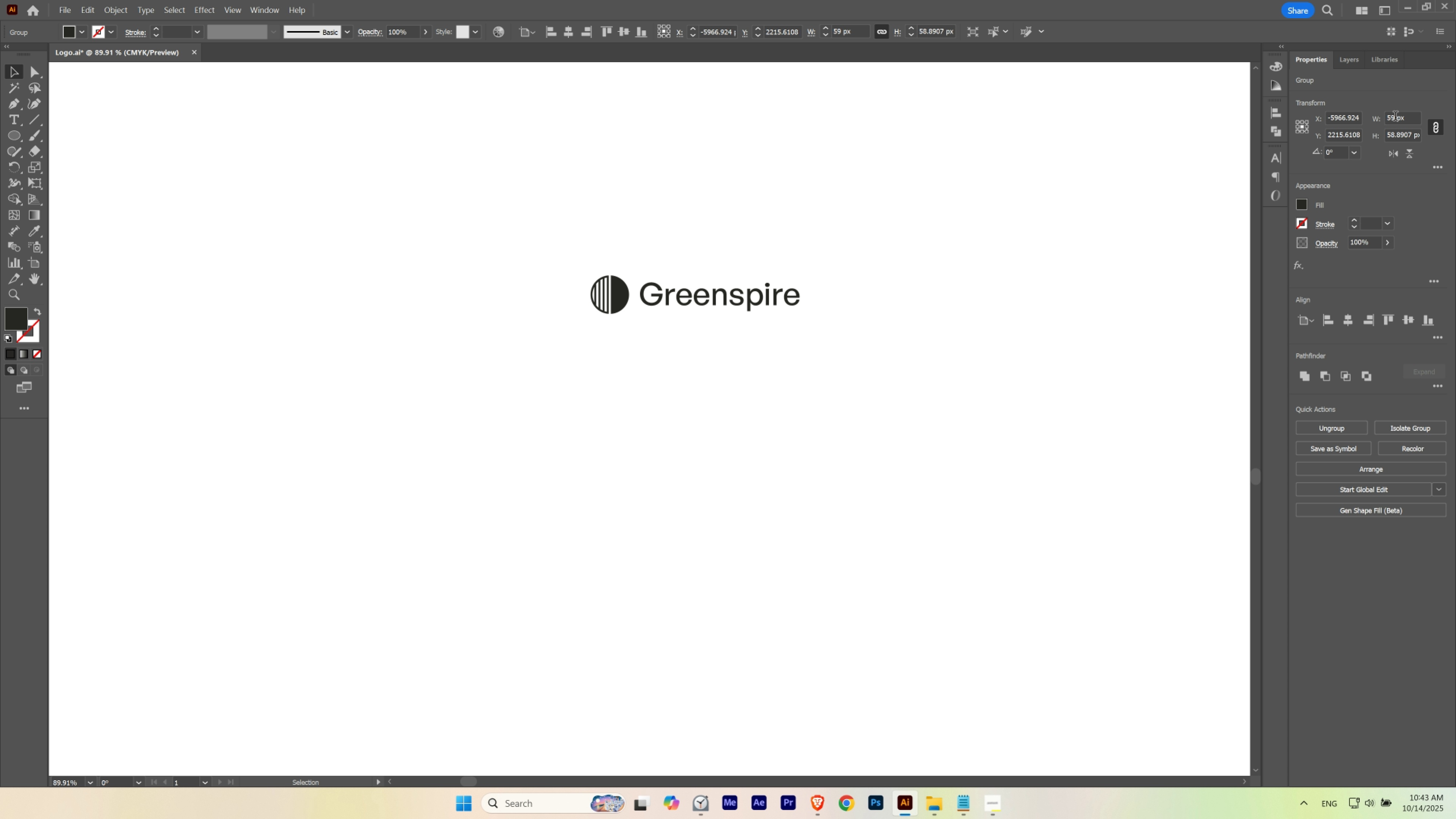 
key(ArrowLeft)
 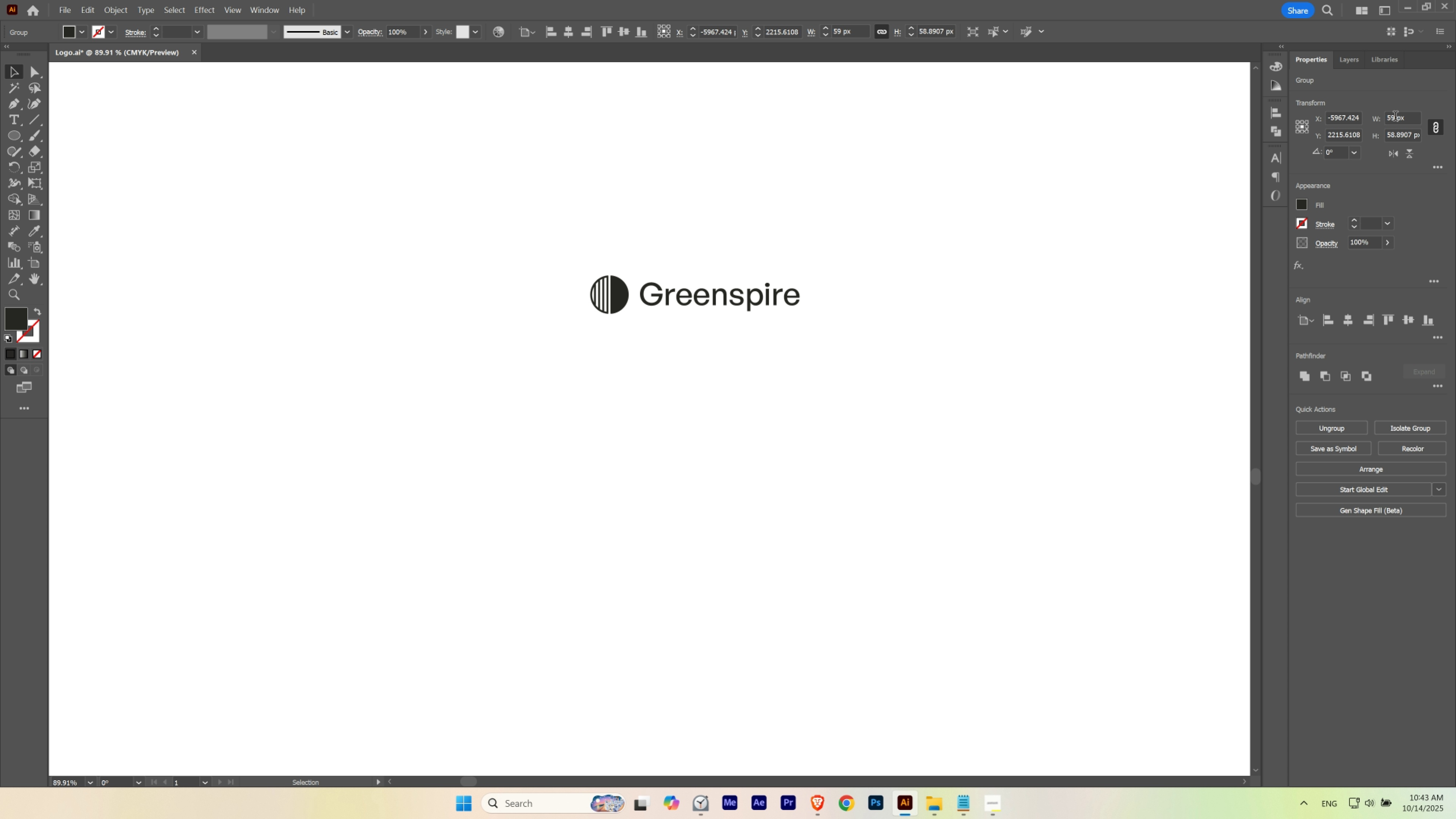 
key(ArrowLeft)
 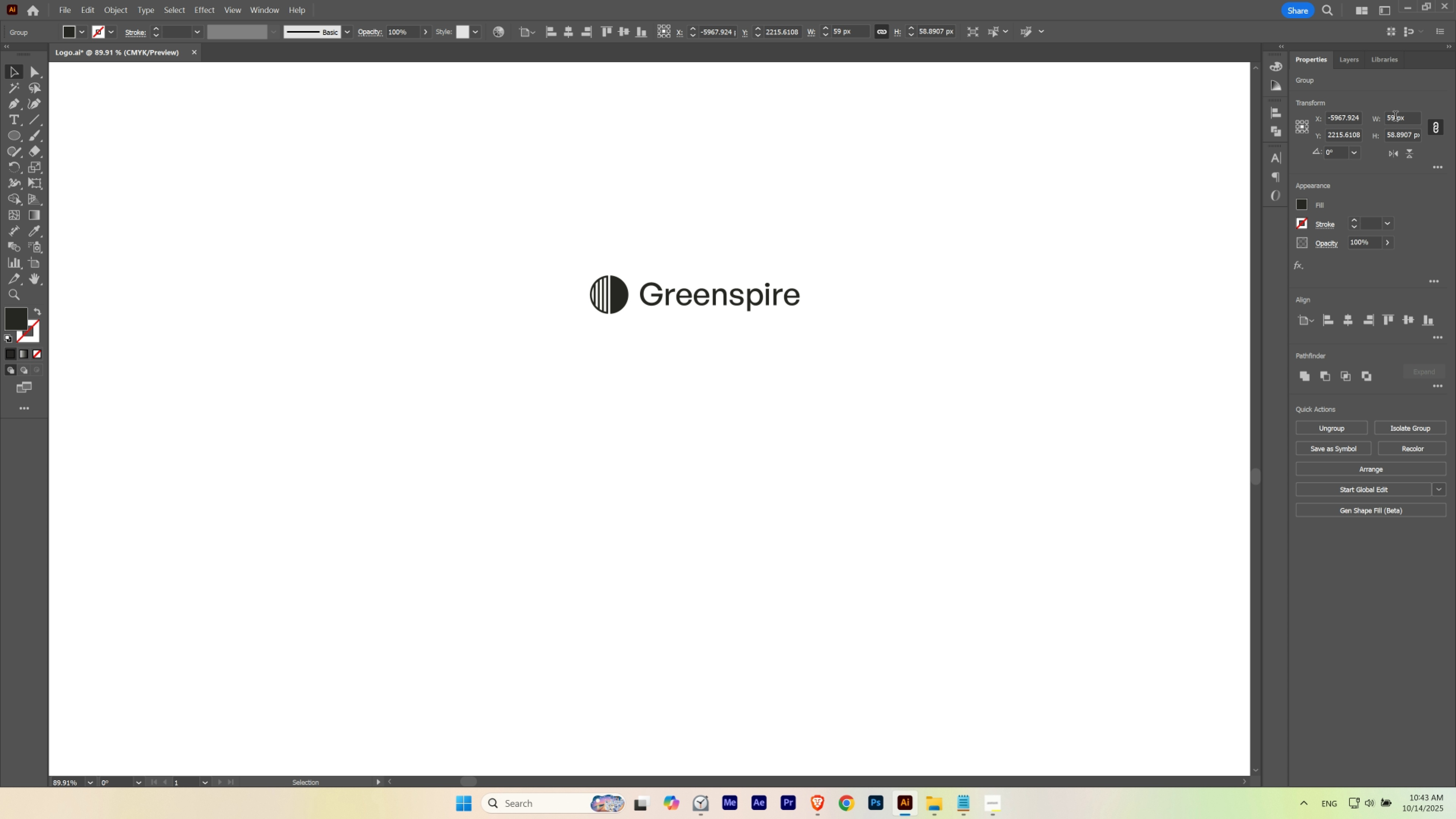 
key(ArrowRight)
 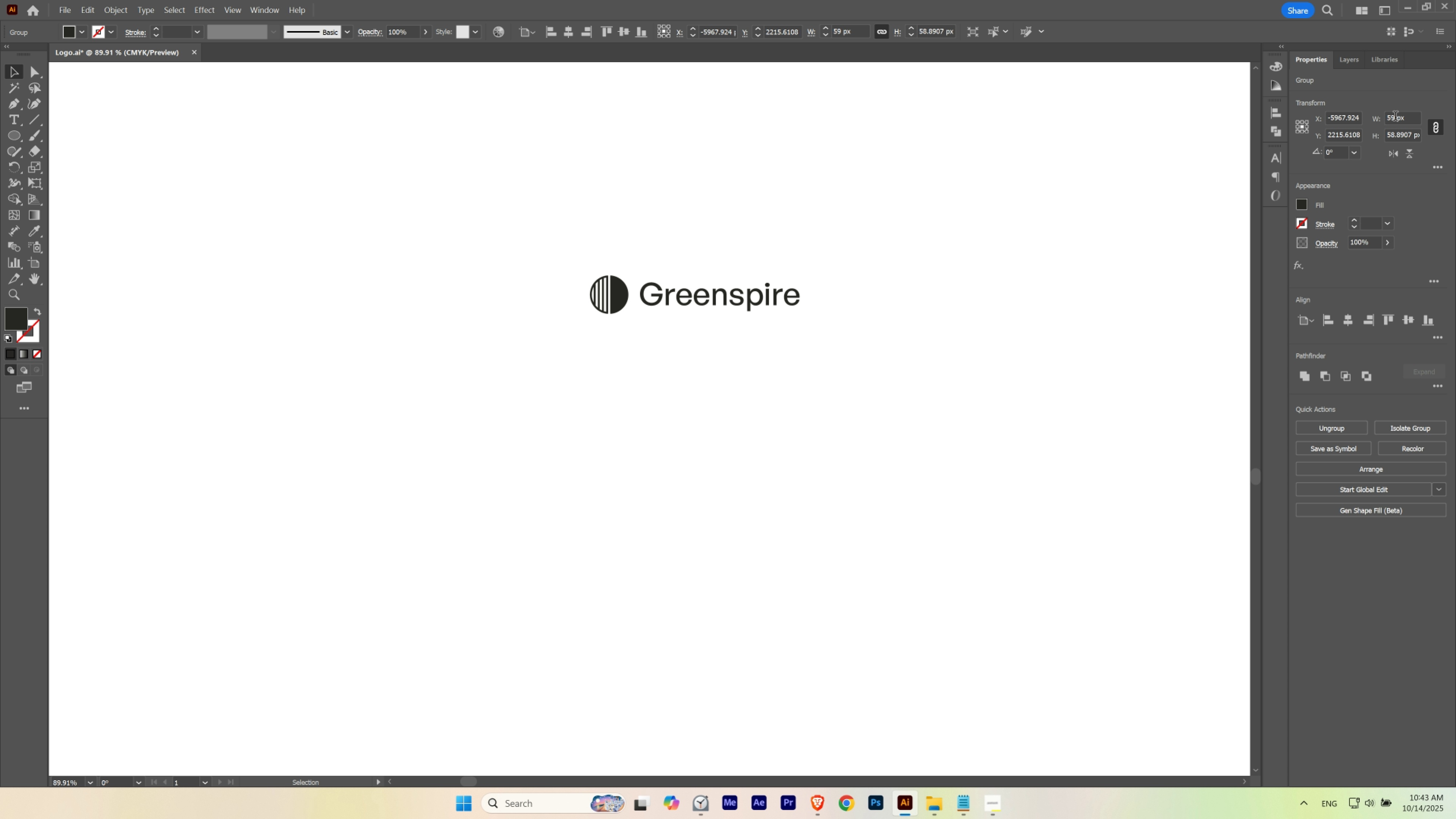 
key(ArrowLeft)
 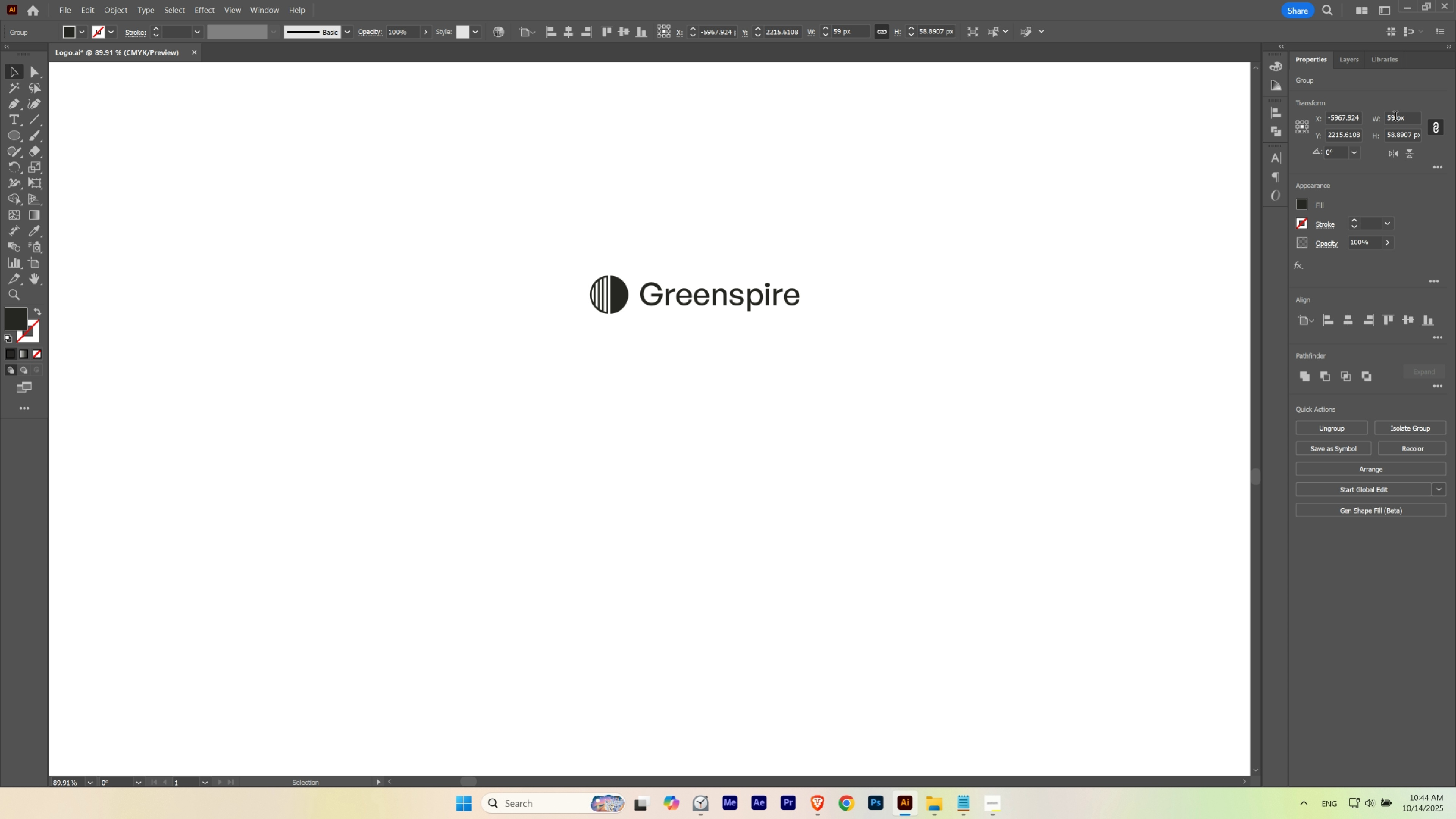 
key(ArrowRight)
 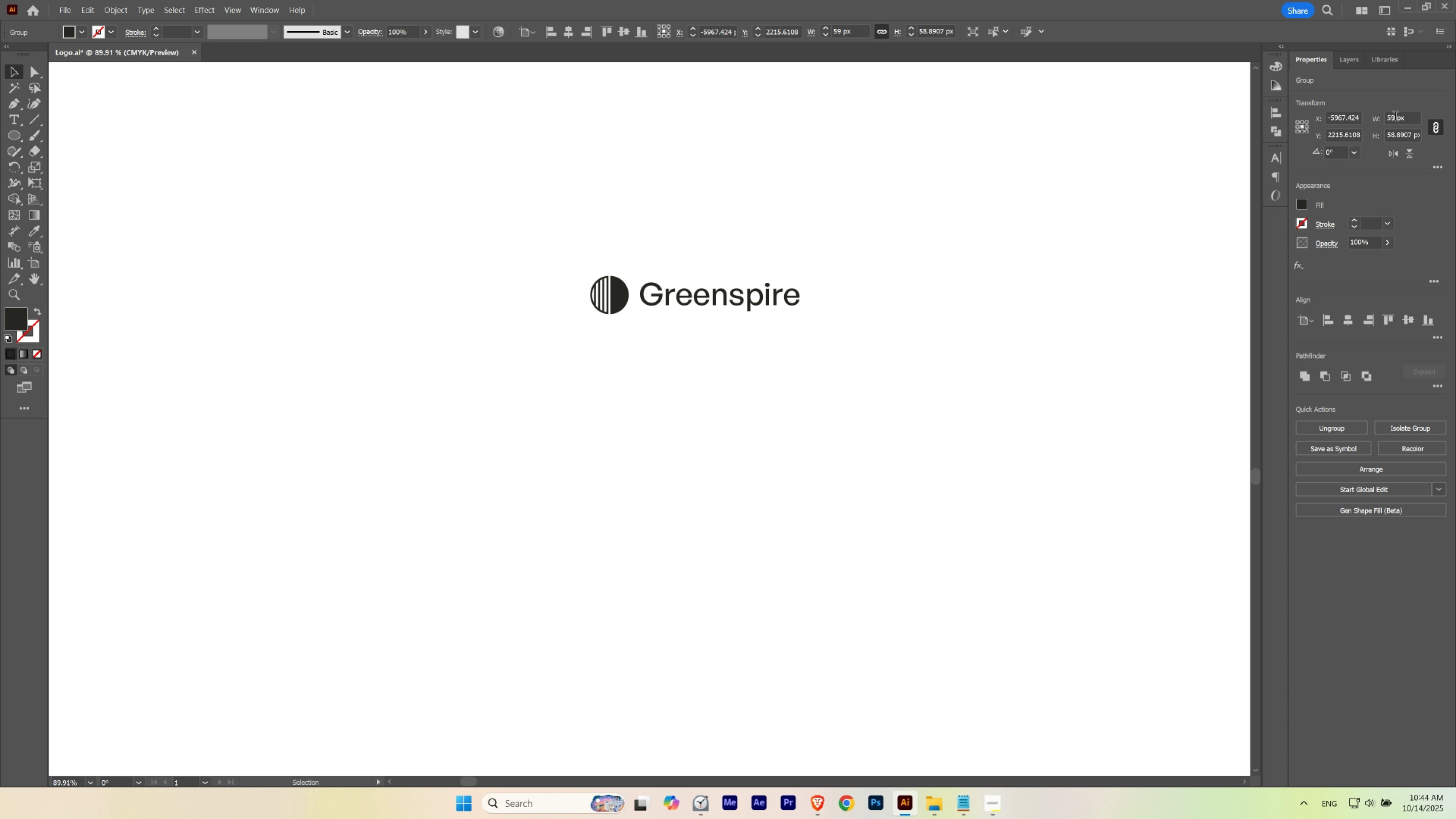 
key(ArrowDown)
 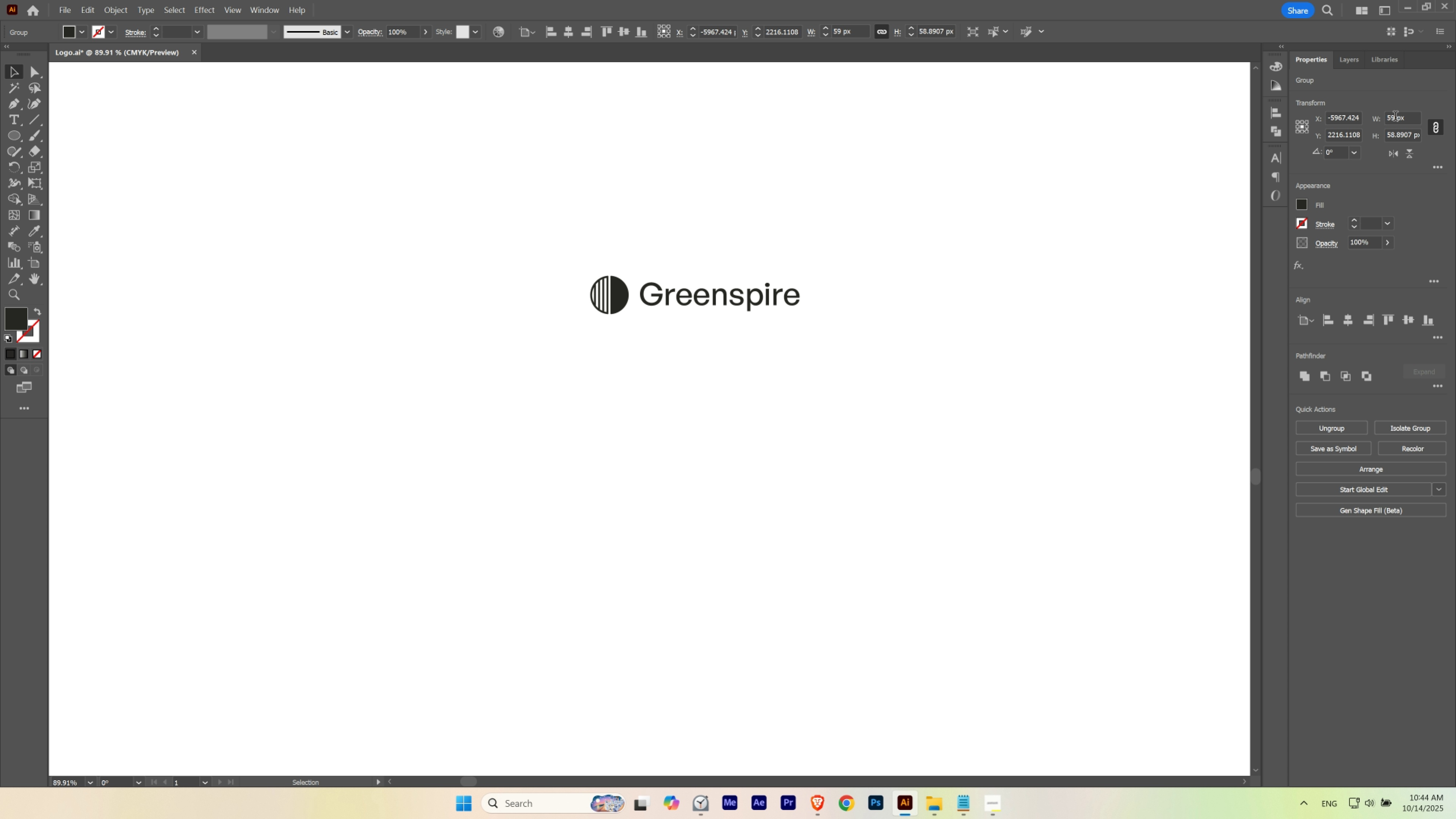 
key(ArrowUp)
 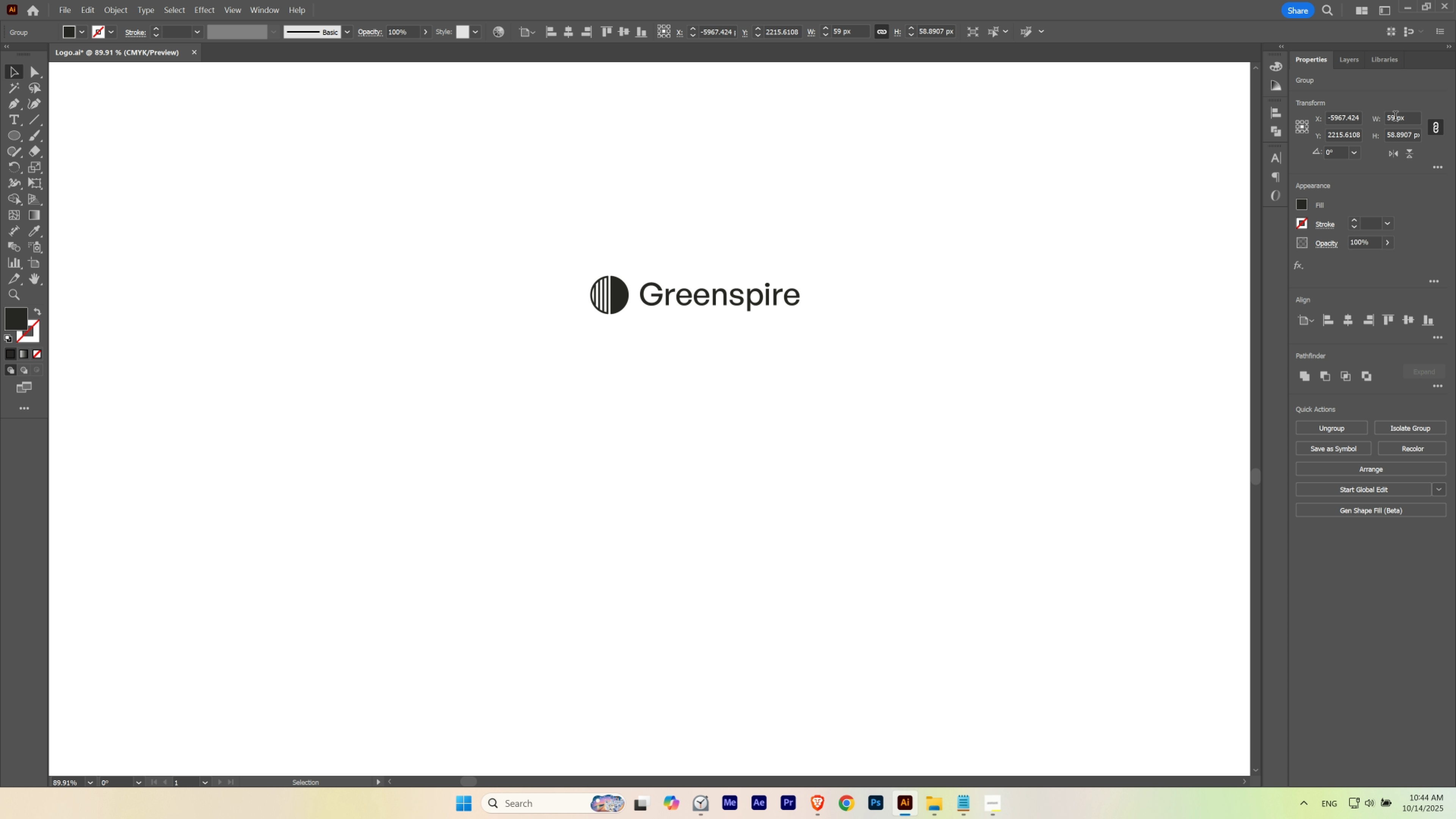 
key(ArrowDown)
 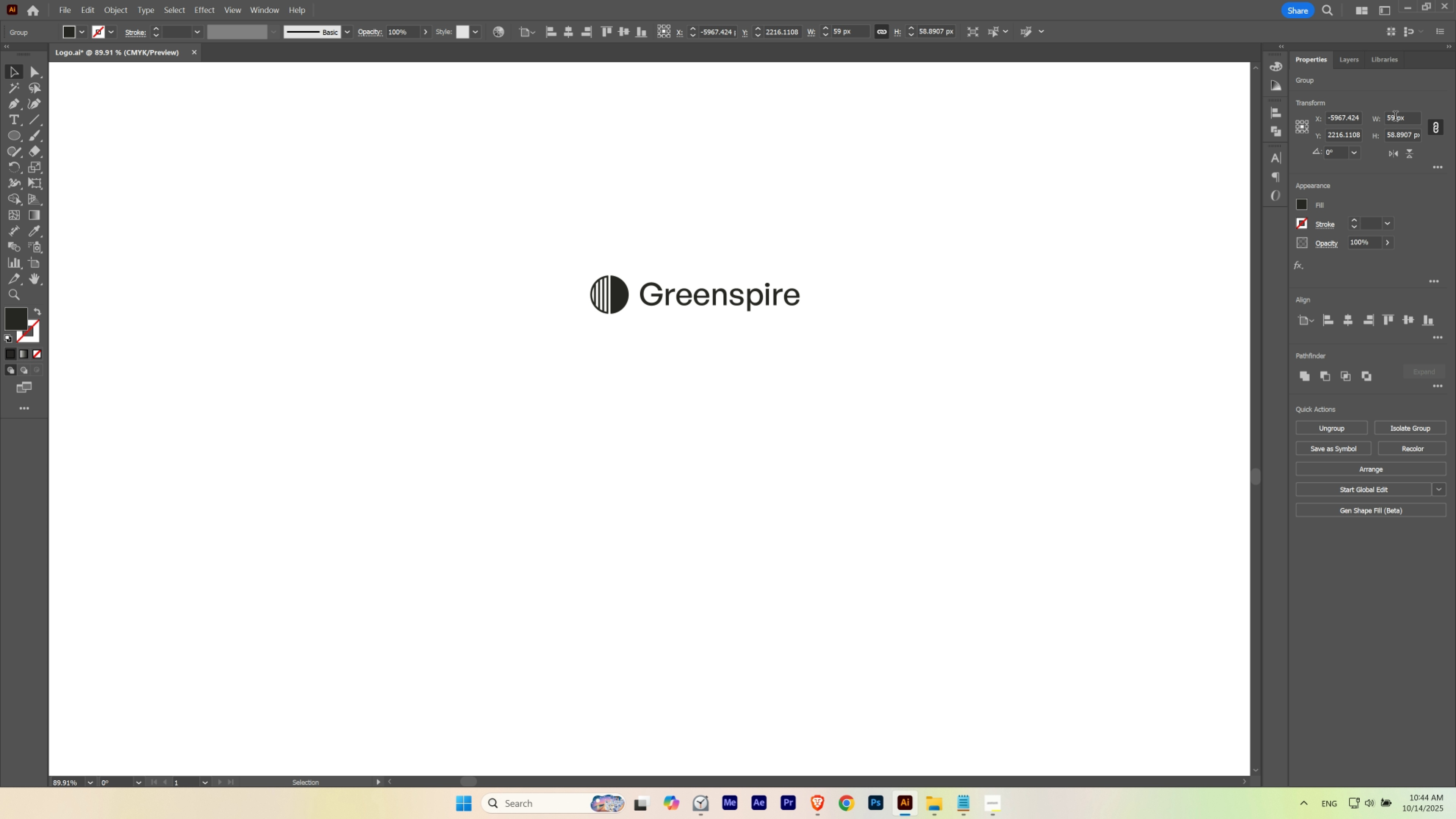 
key(ArrowUp)
 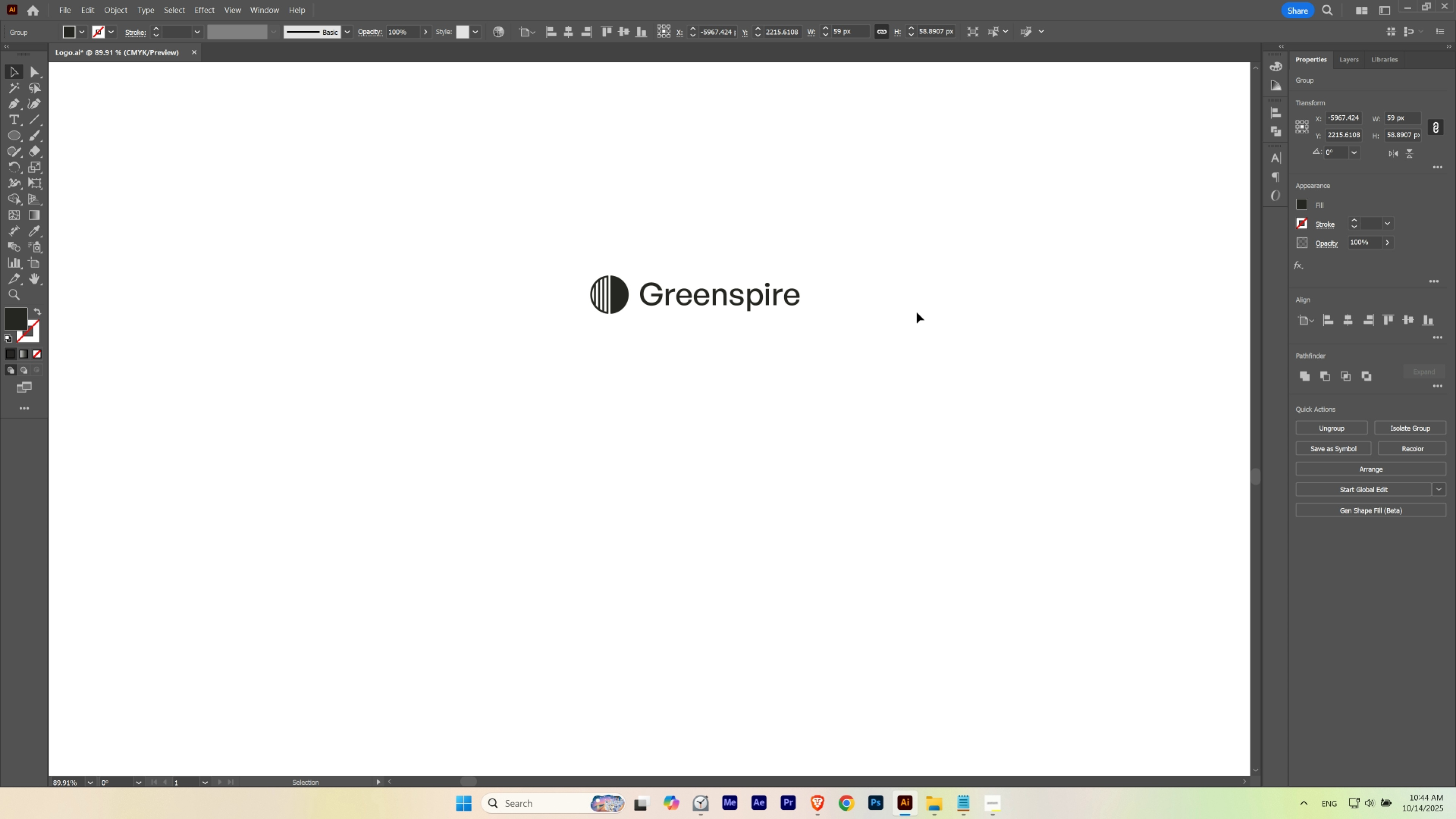 
left_click([704, 382])
 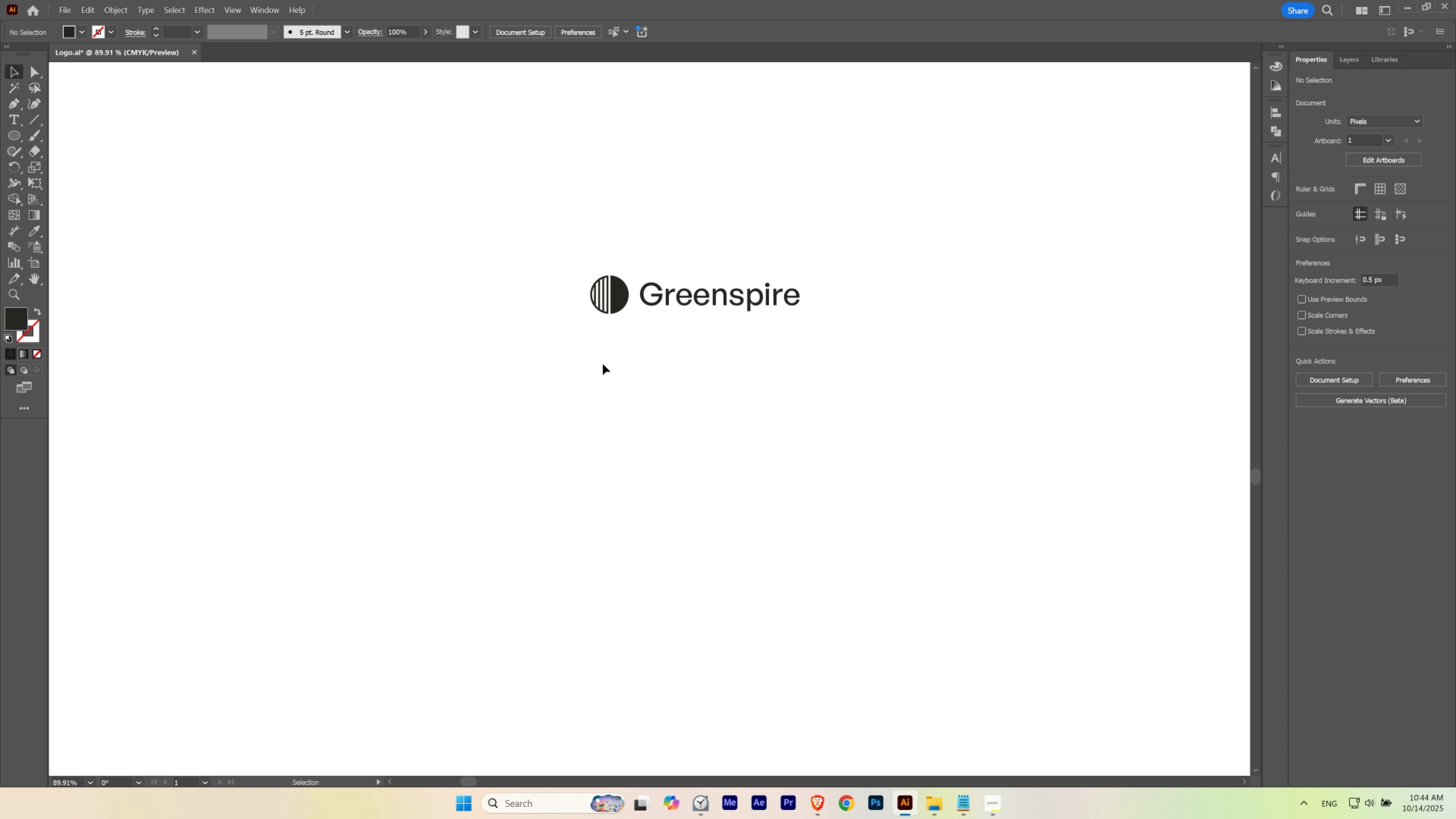 
hold_key(key=ControlLeft, duration=1.13)
 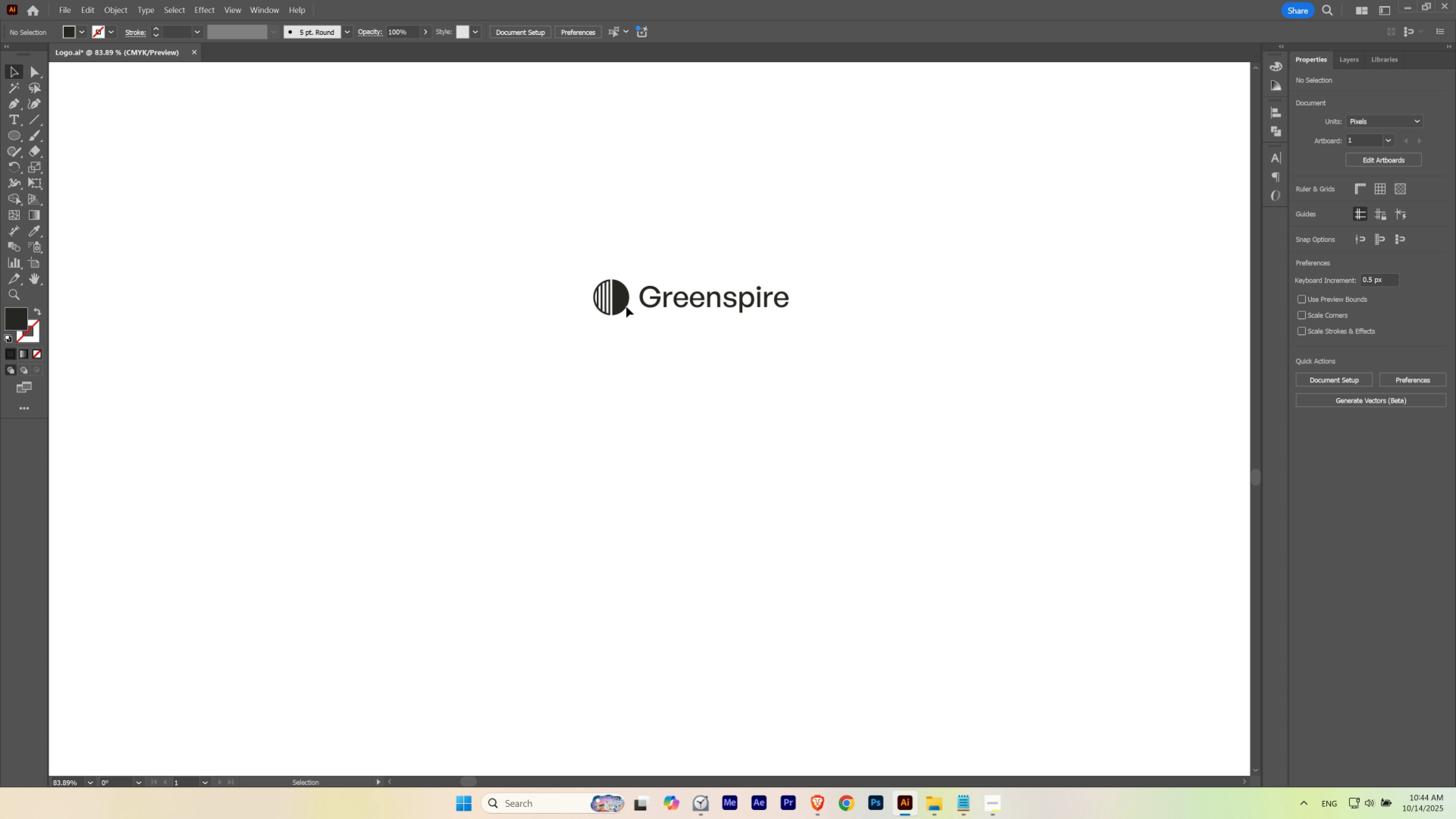 
hold_key(key=Space, duration=1.18)
 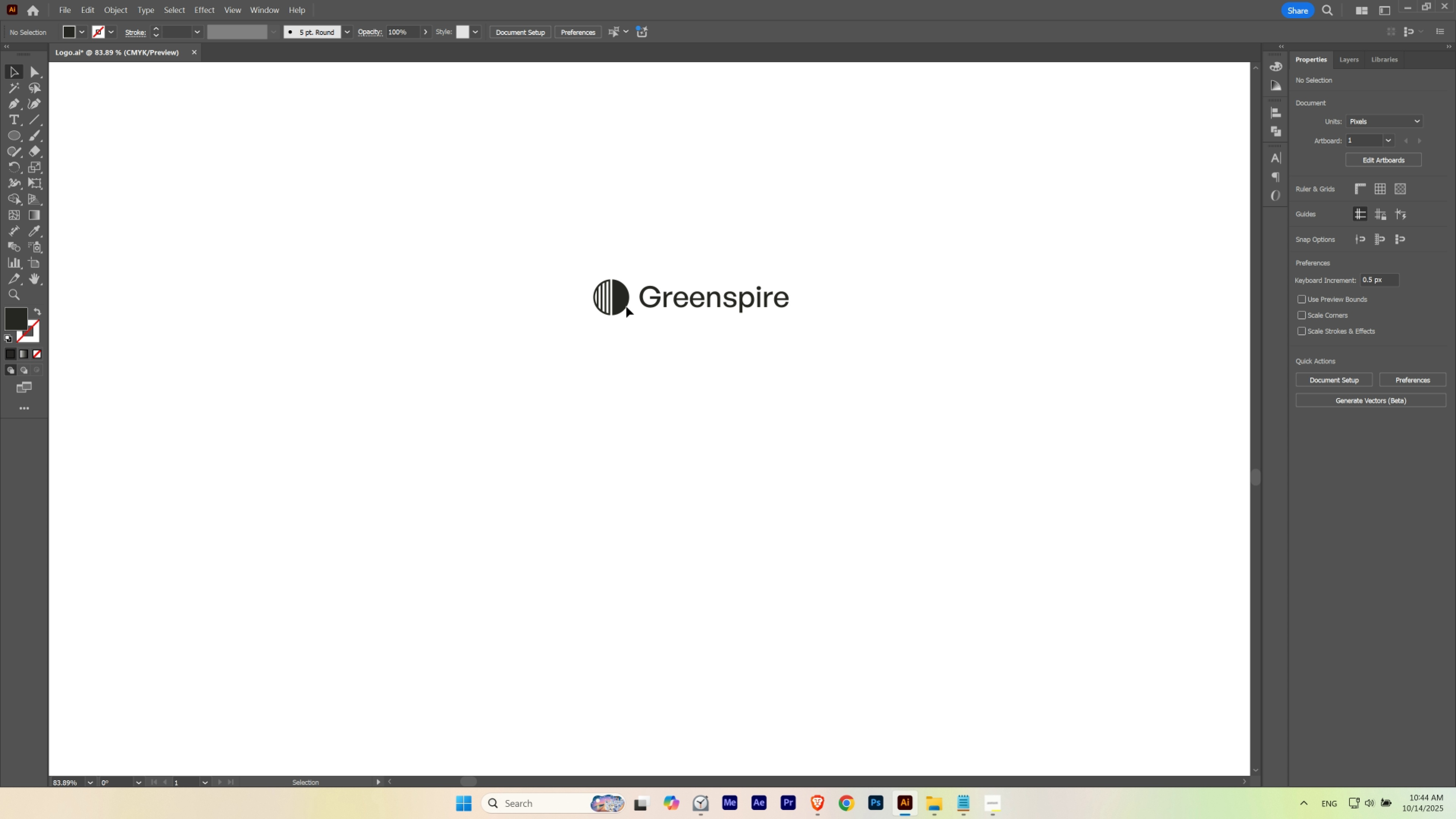 
left_click([626, 307])
 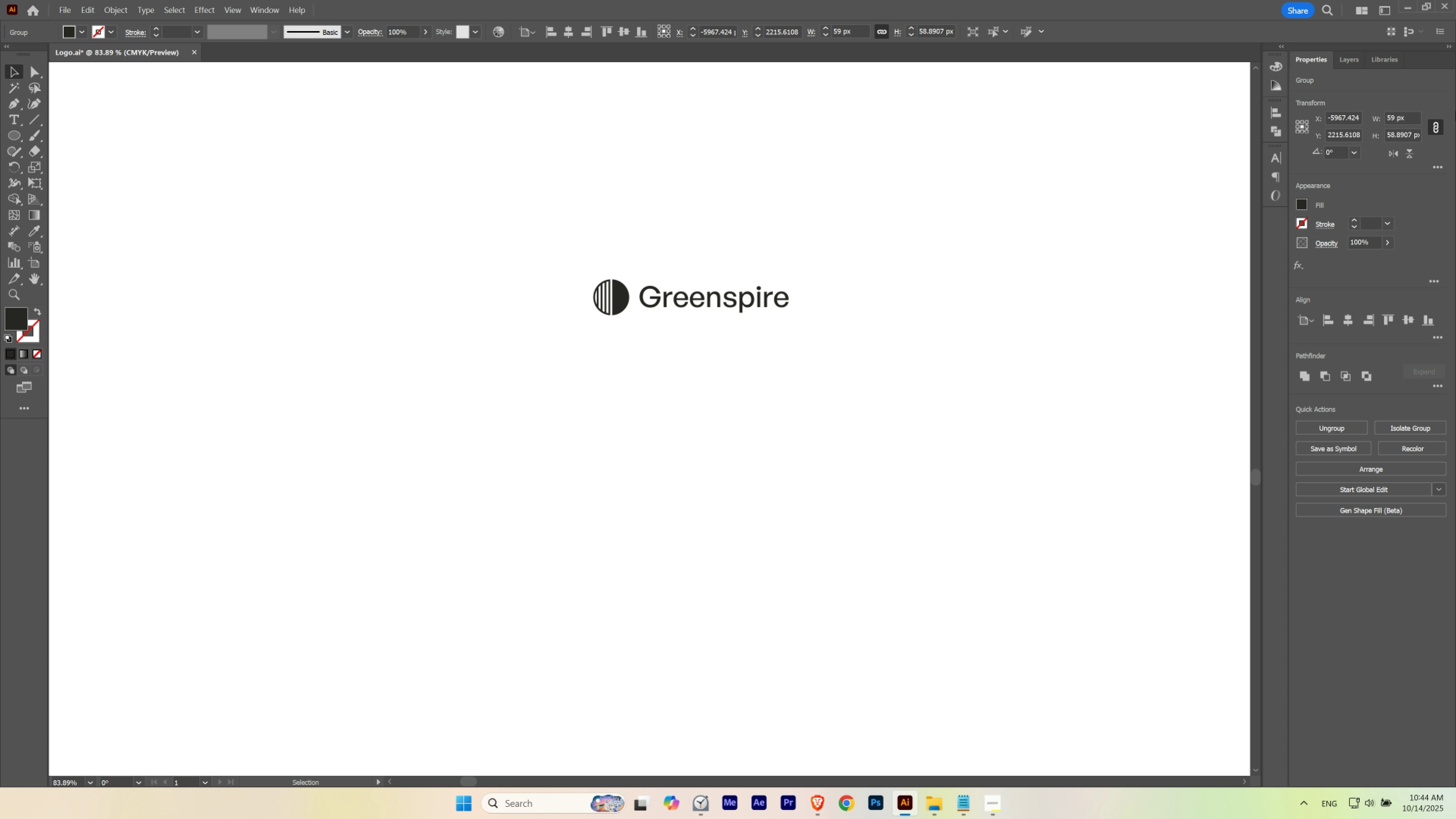 
wait(5.25)
 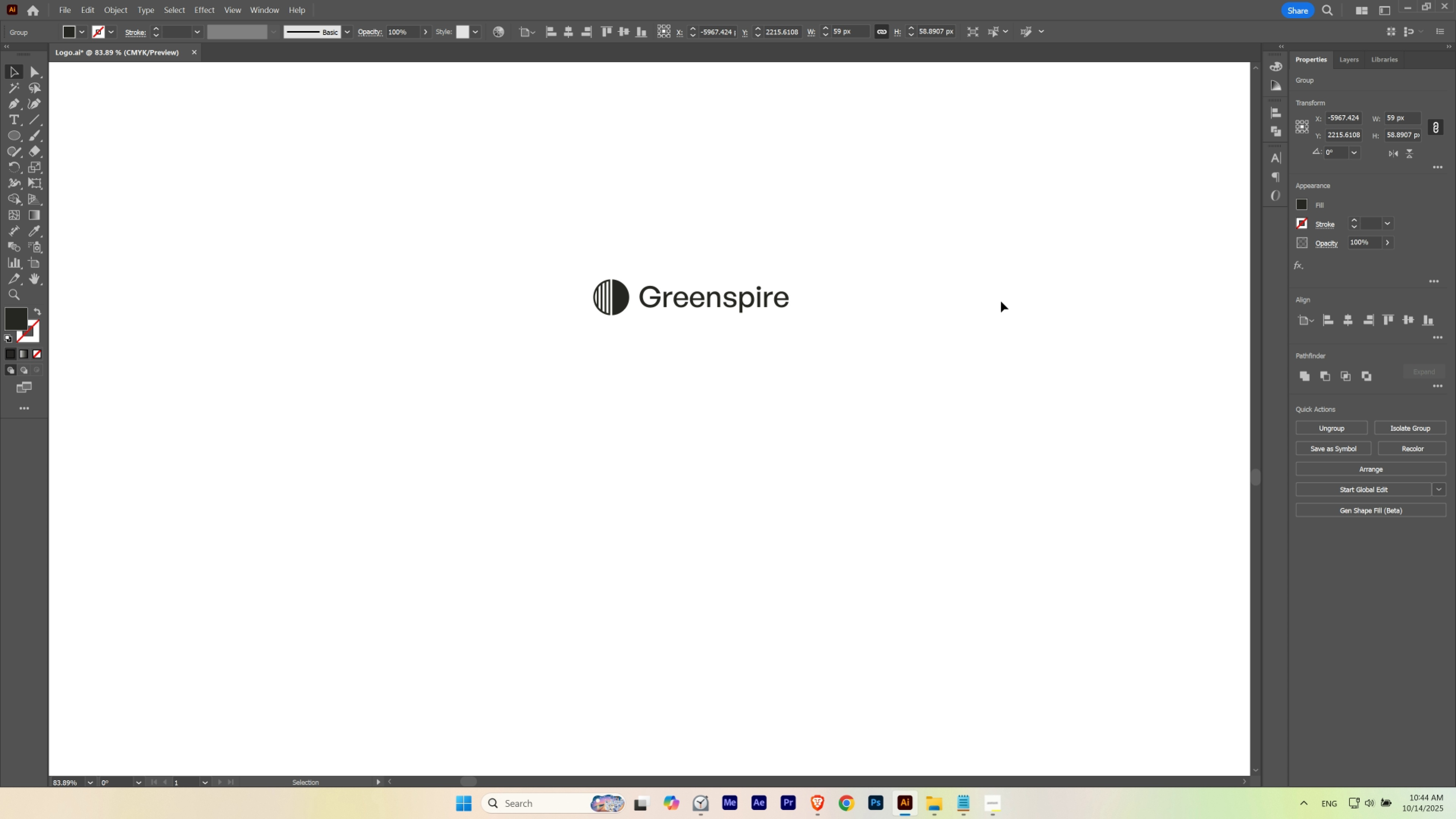 
scroll: coordinate [1392, 122], scroll_direction: none, amount: 0.0
 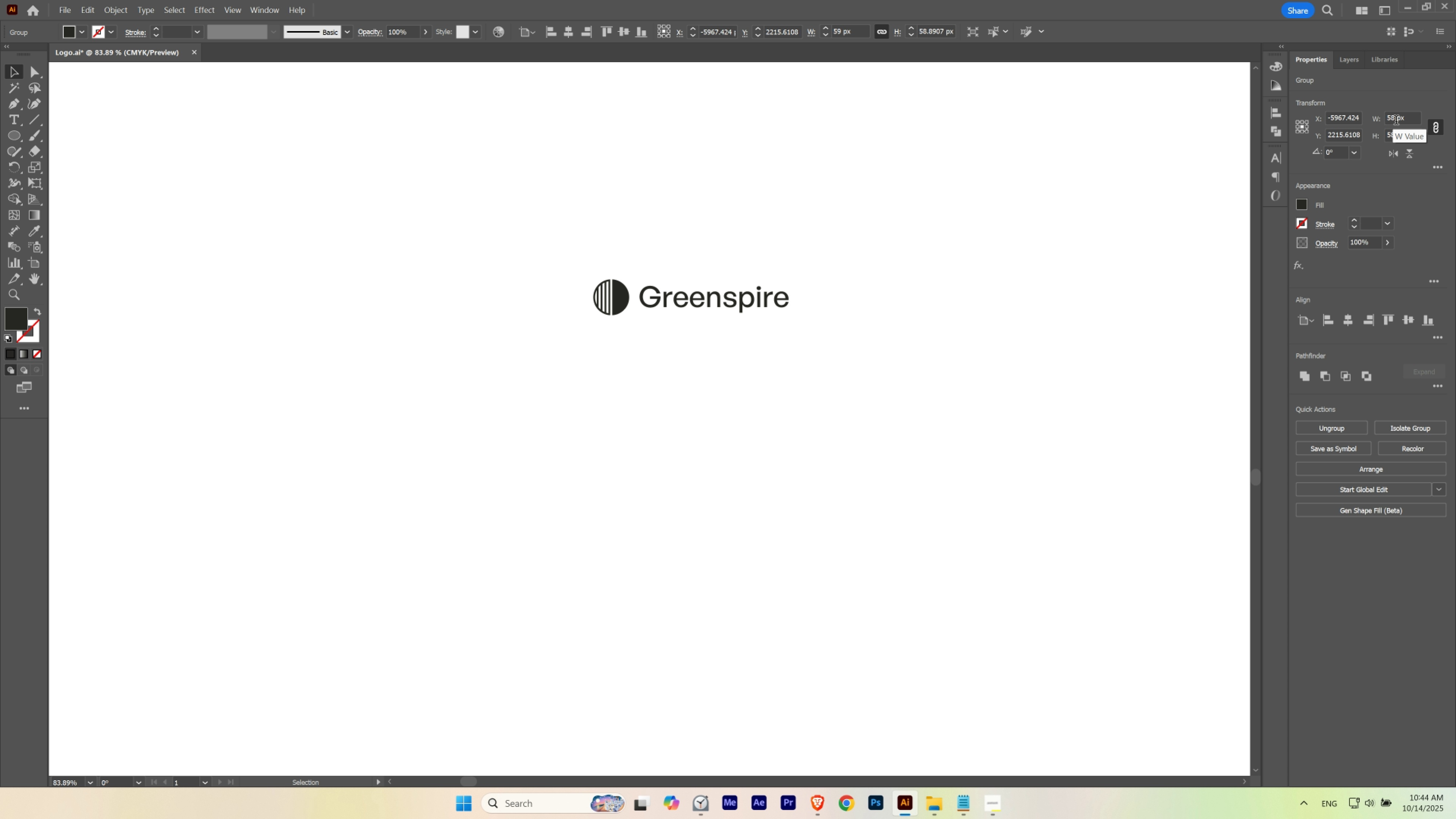 
scroll: coordinate [1396, 121], scroll_direction: down, amount: 1.0
 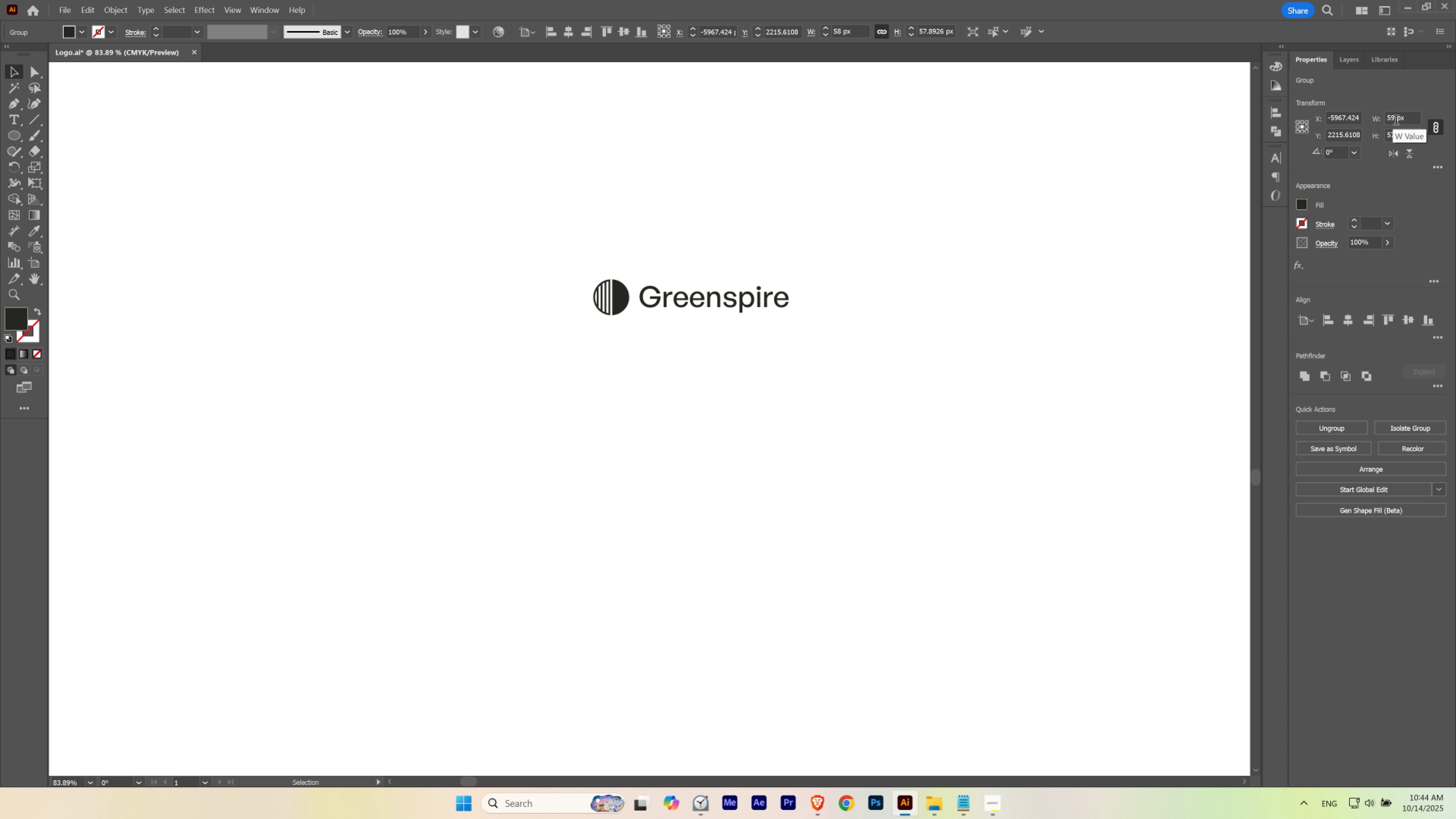 
scroll: coordinate [1396, 121], scroll_direction: none, amount: 0.0
 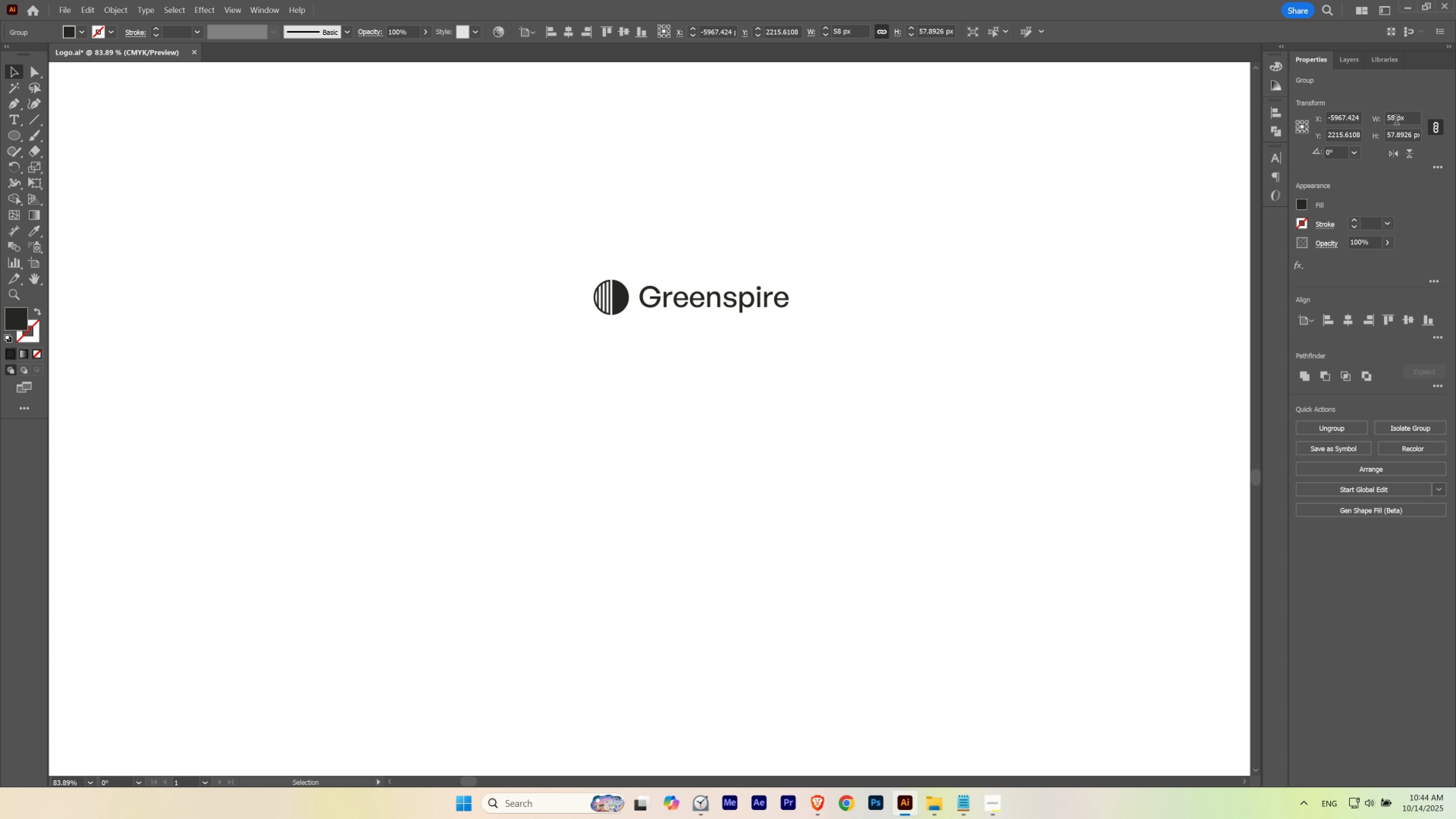 
scroll: coordinate [1396, 121], scroll_direction: up, amount: 1.0
 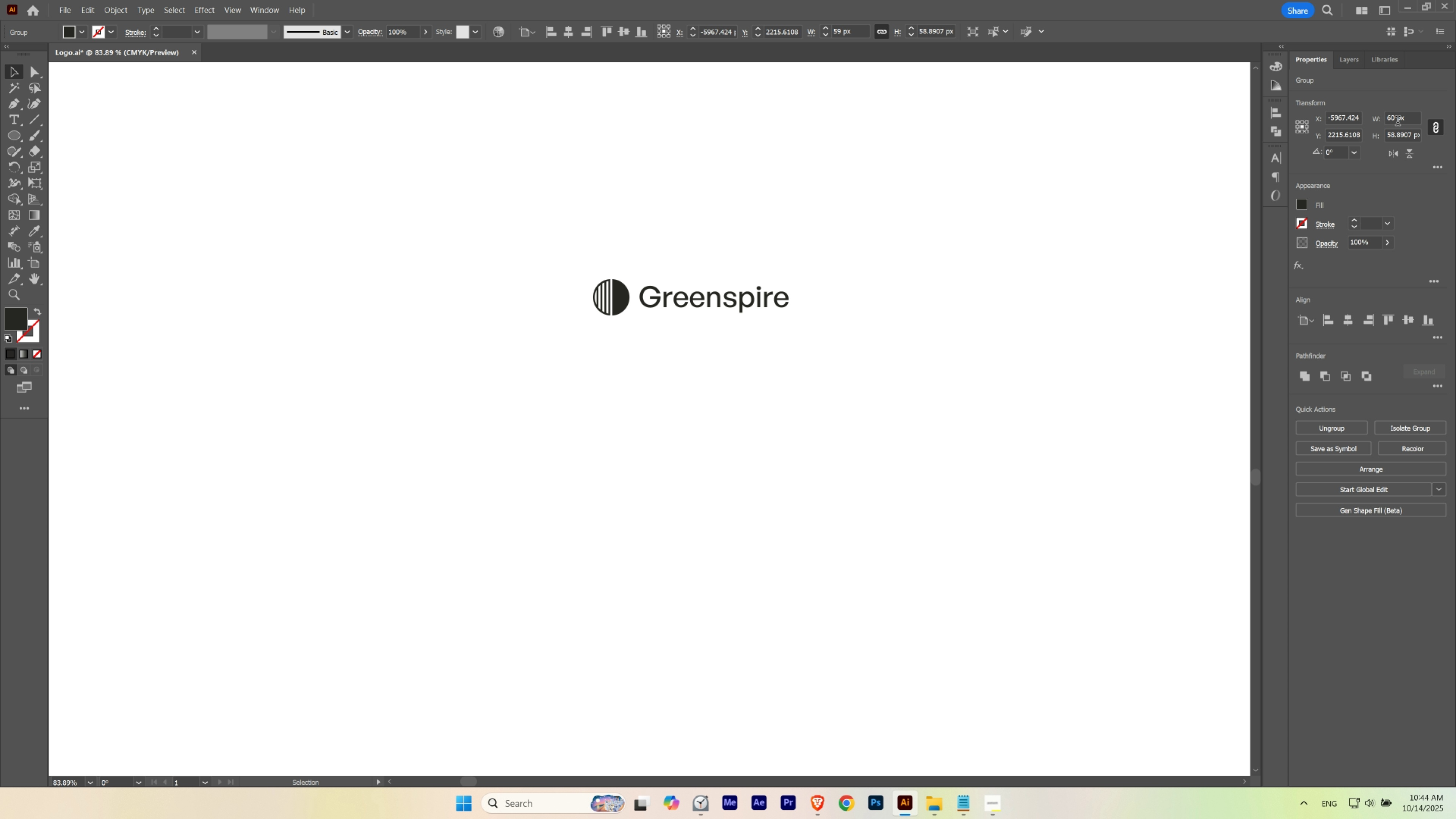 
scroll: coordinate [1397, 122], scroll_direction: none, amount: 0.0
 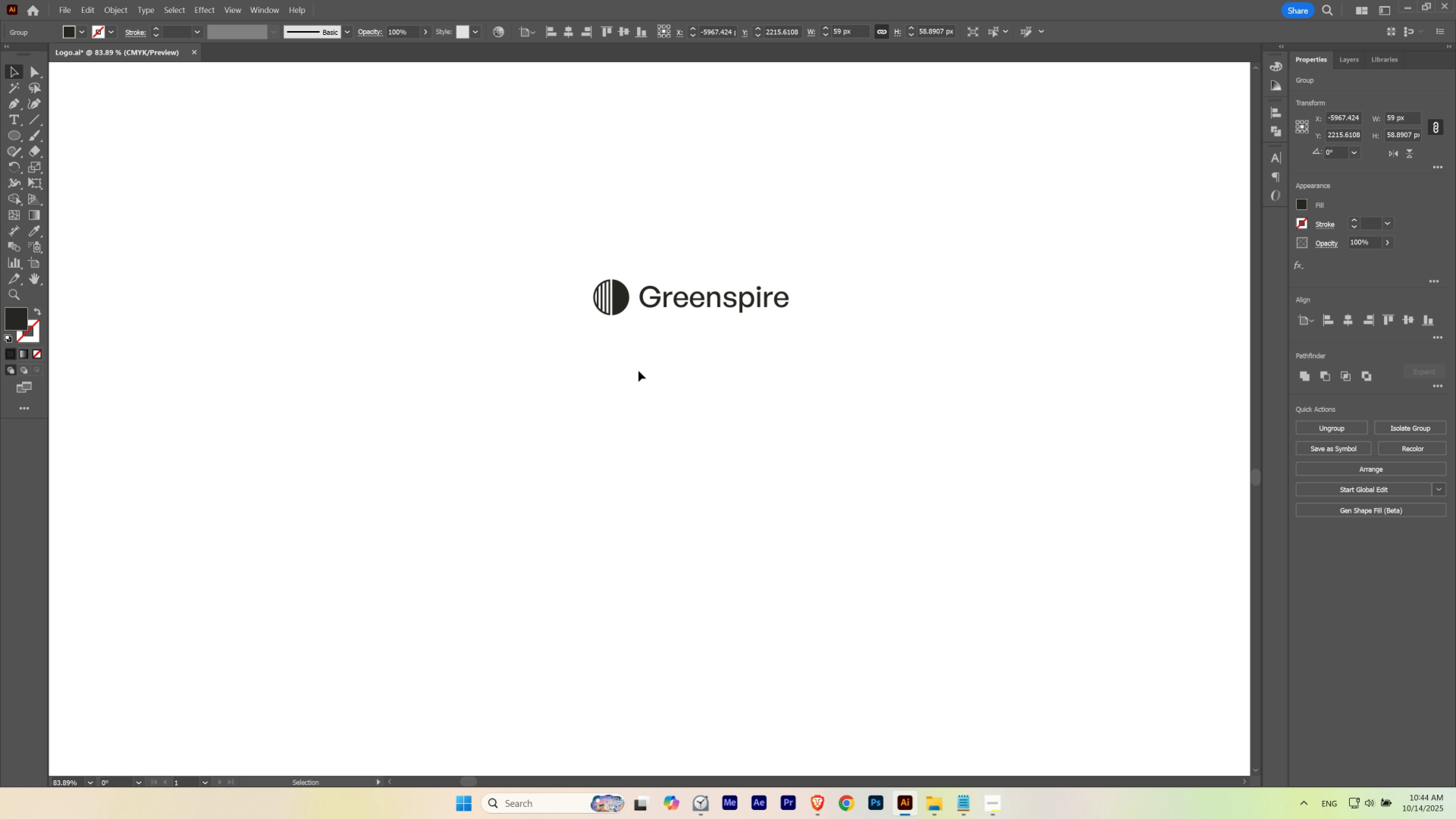 
left_click([638, 371])
 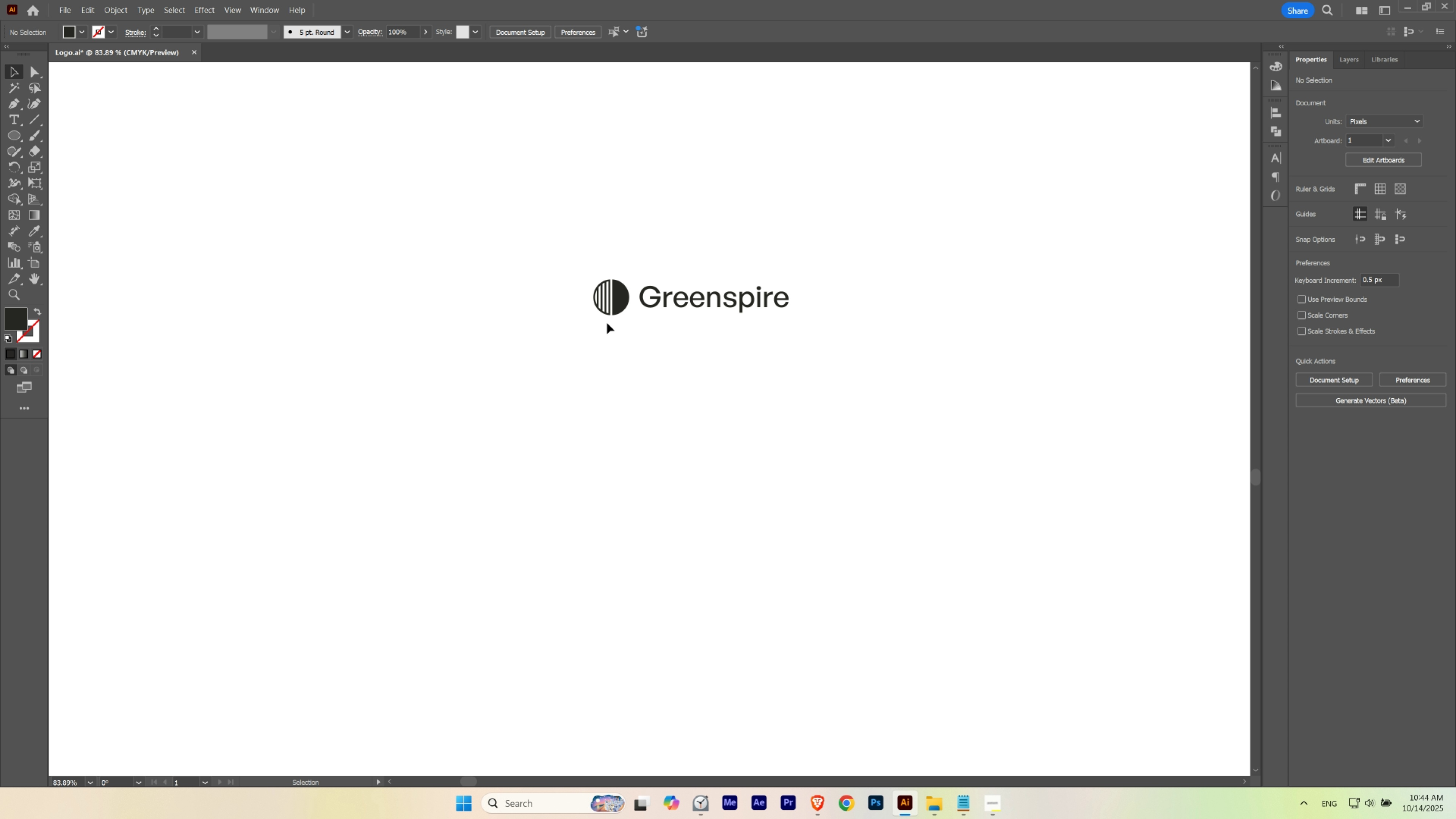 
hold_key(key=Space, duration=0.61)
 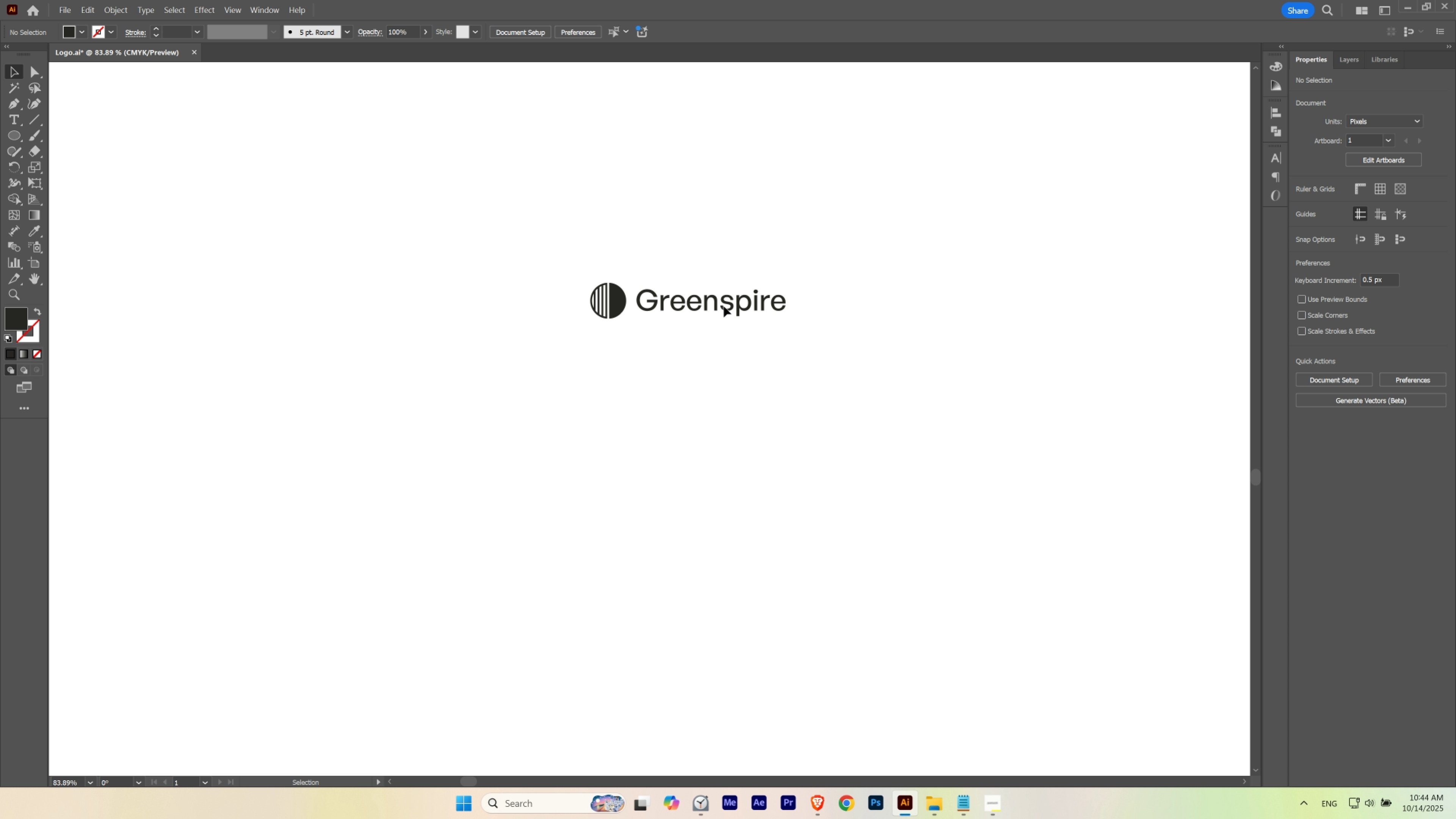 
left_click([724, 306])
 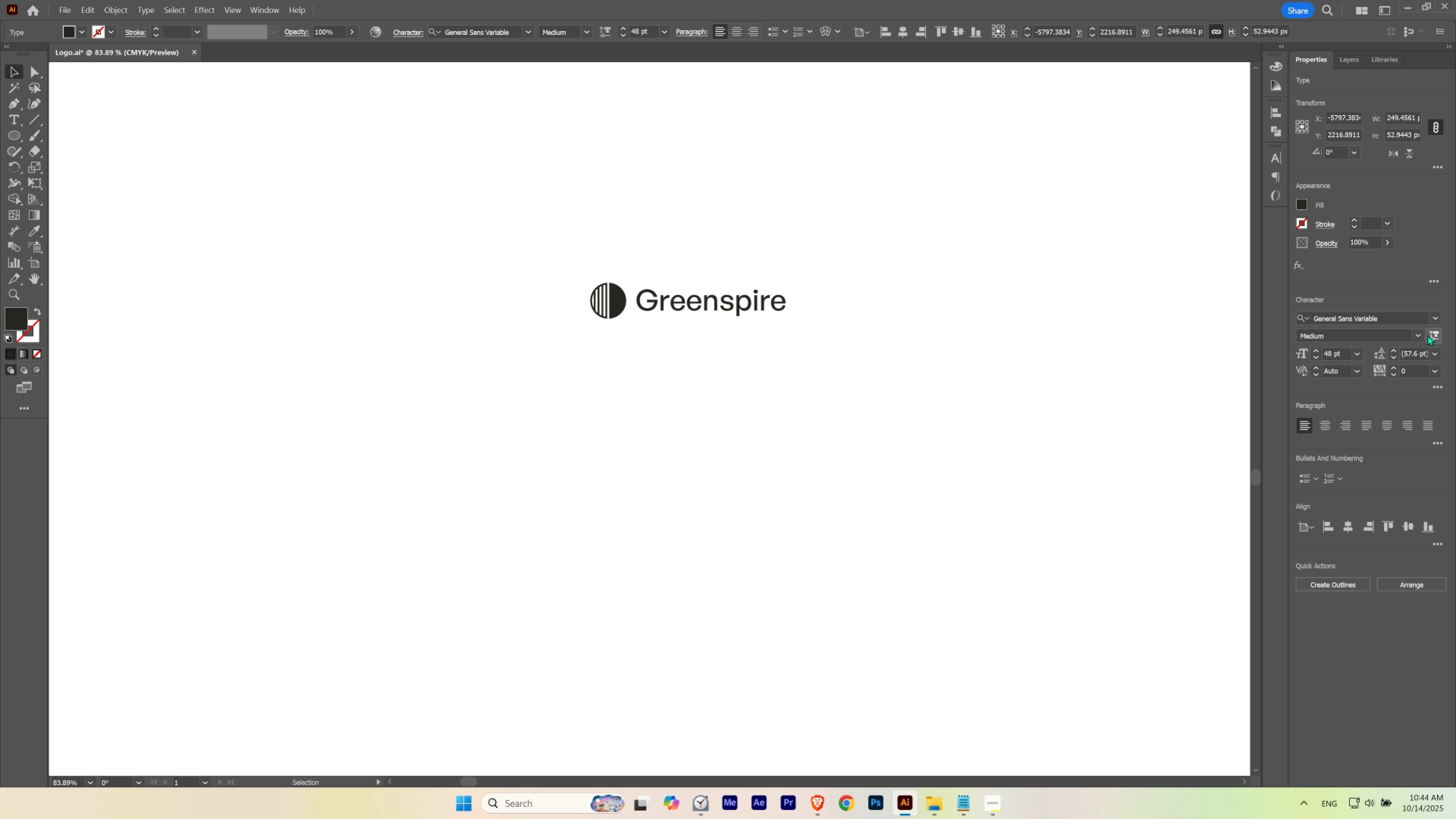 
left_click([1427, 336])
 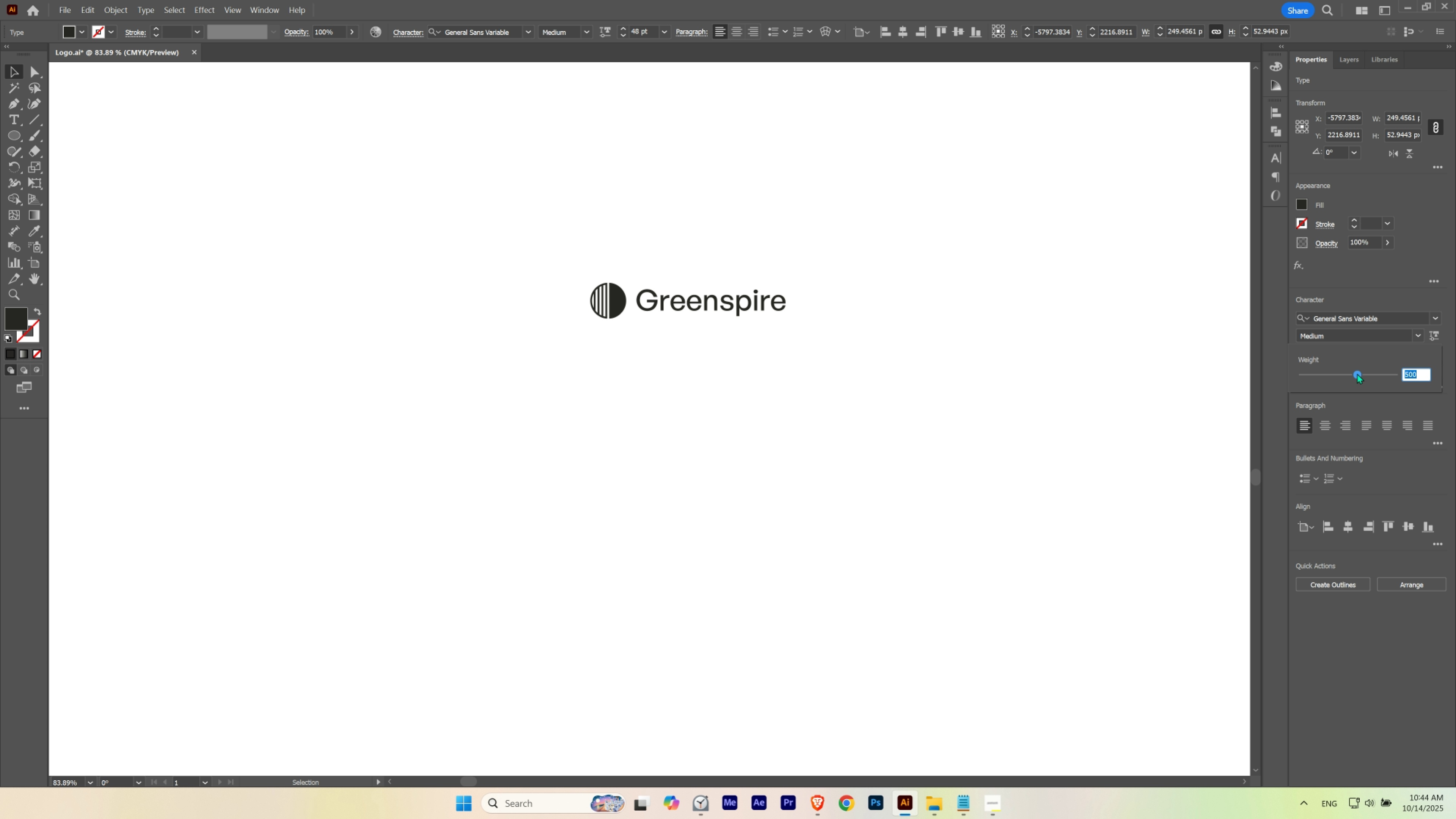 
mouse_move([1332, 384])
 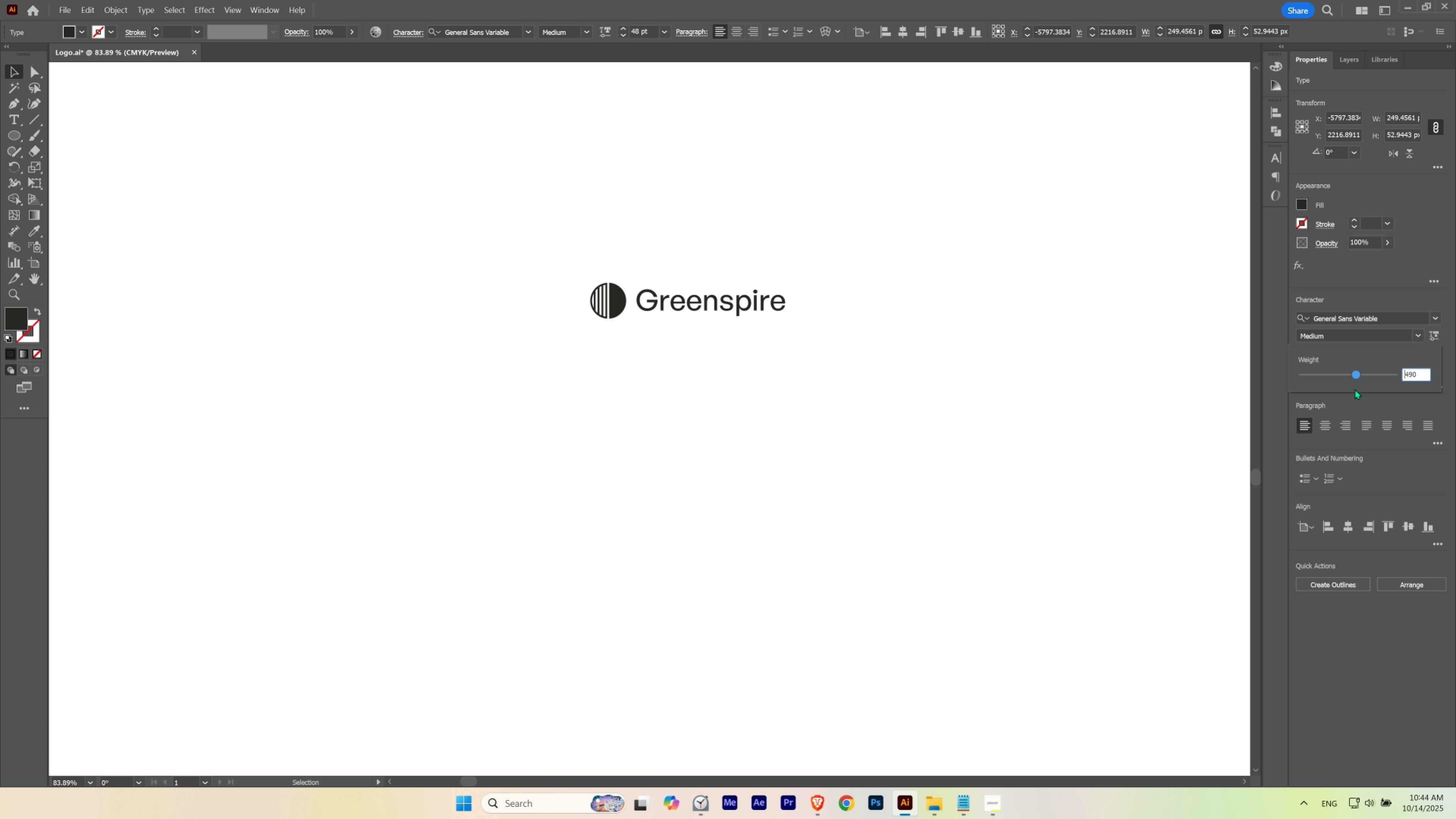 
wait(12.24)
 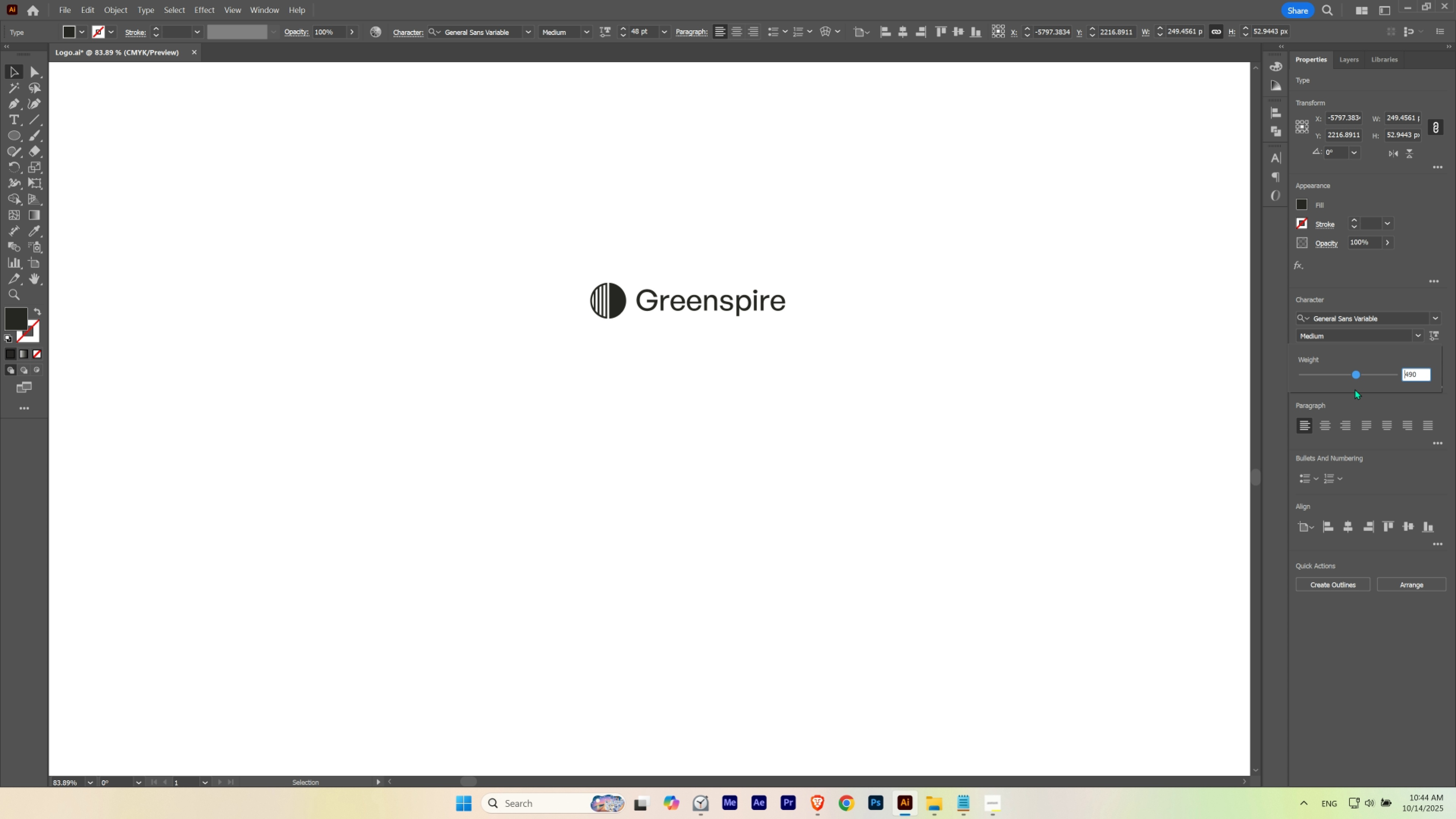 
key(Numpad5)
 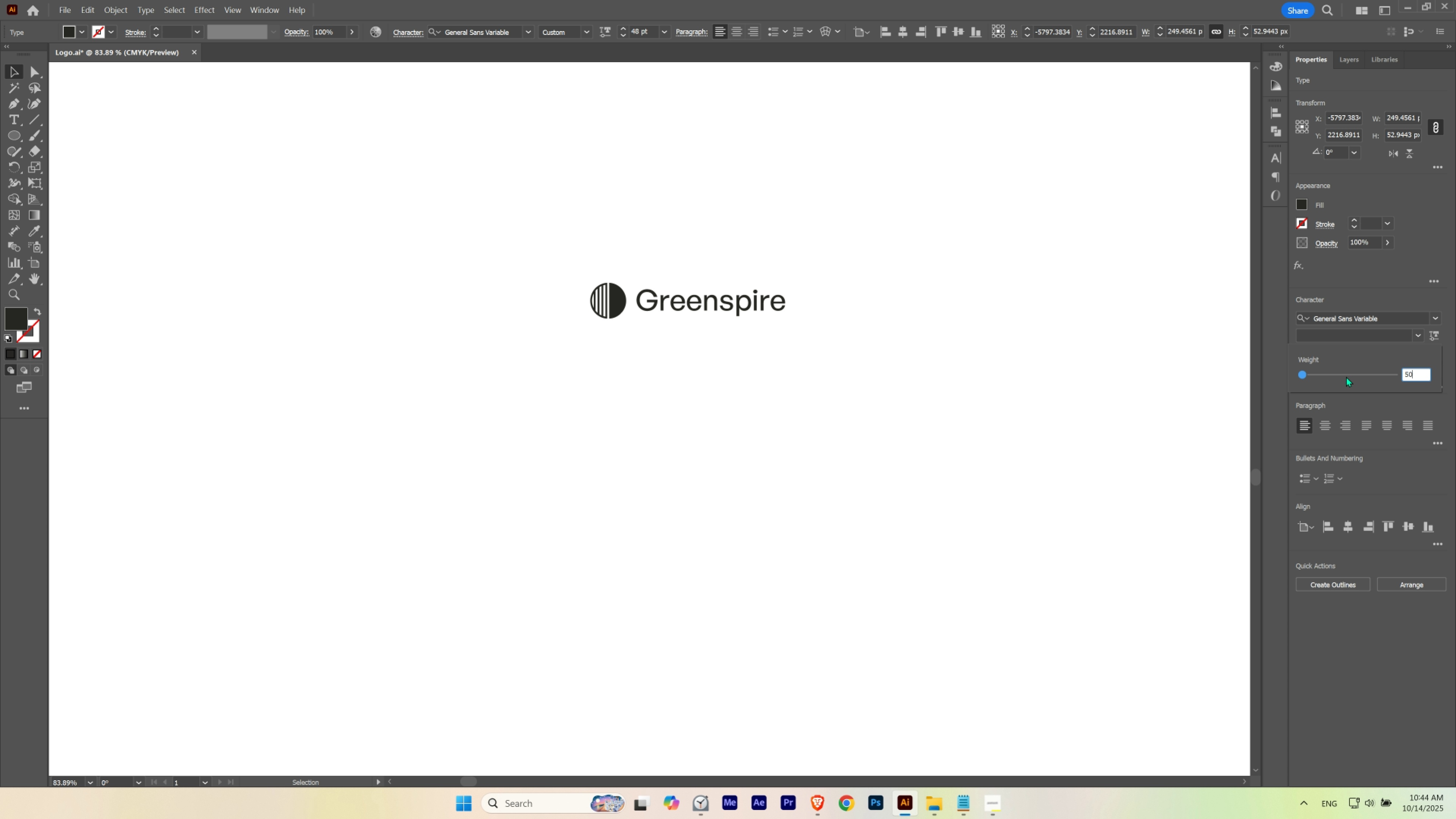 
key(Numpad0)
 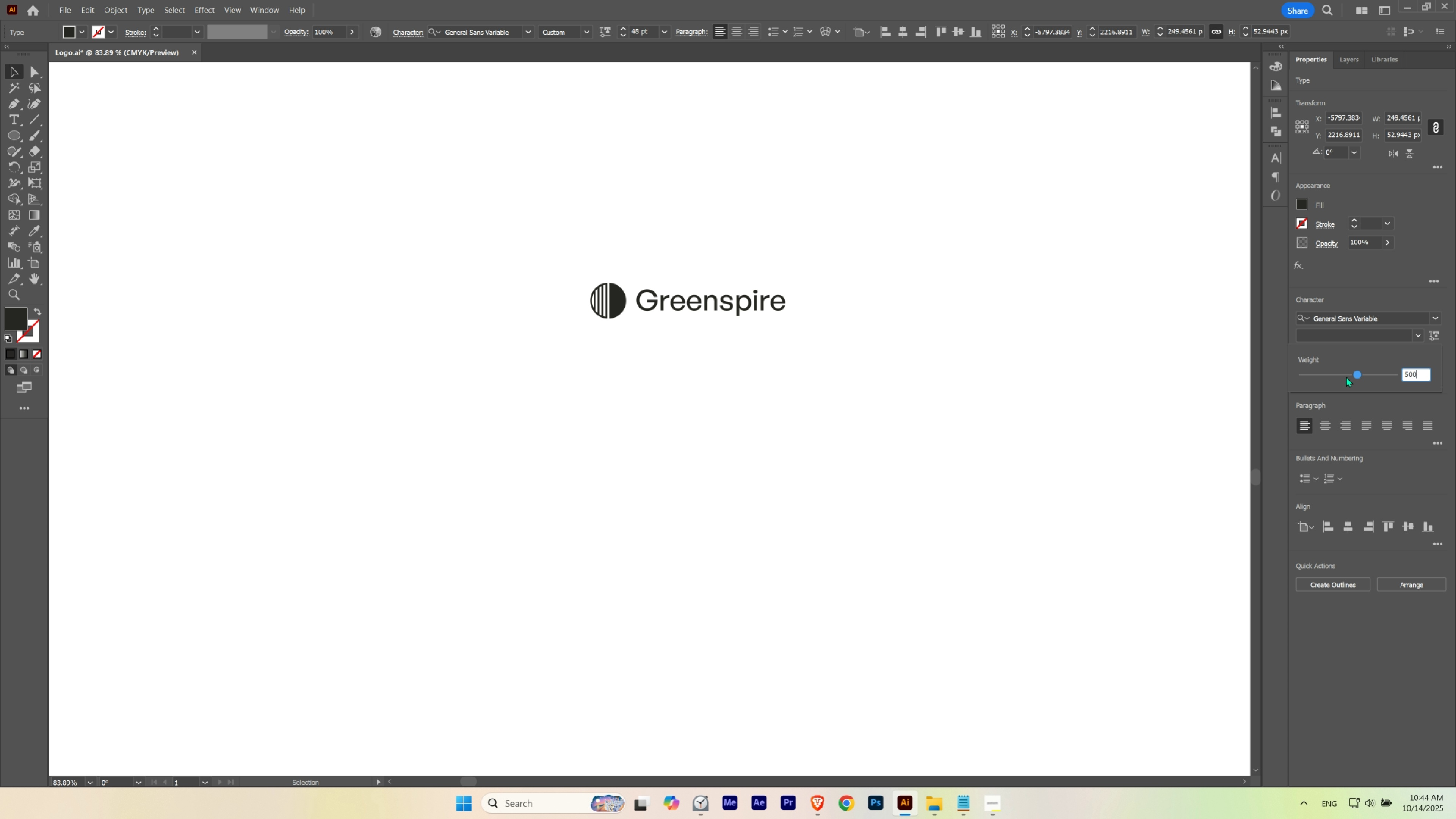 
key(Numpad0)
 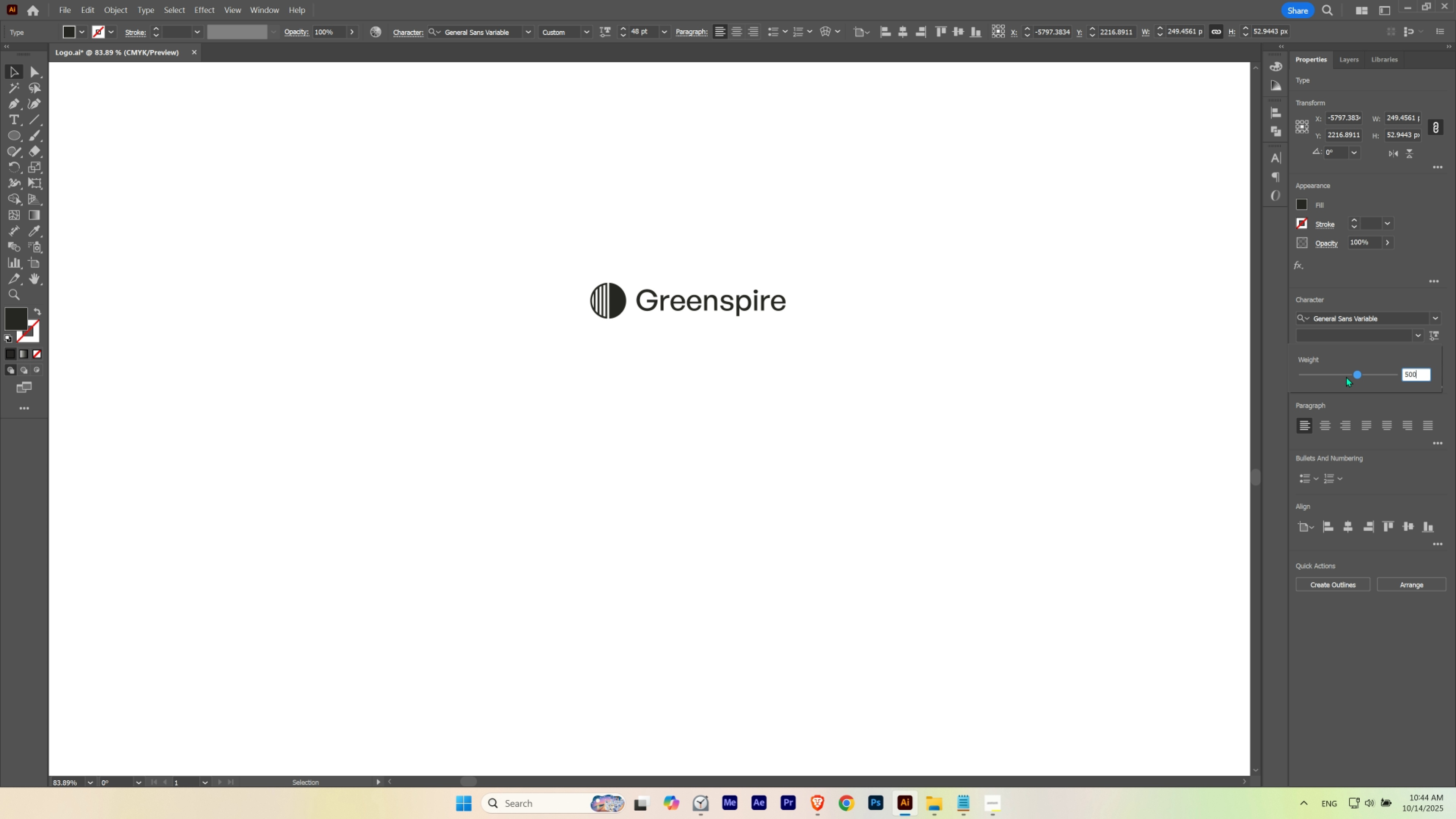 
key(NumpadEnter)
 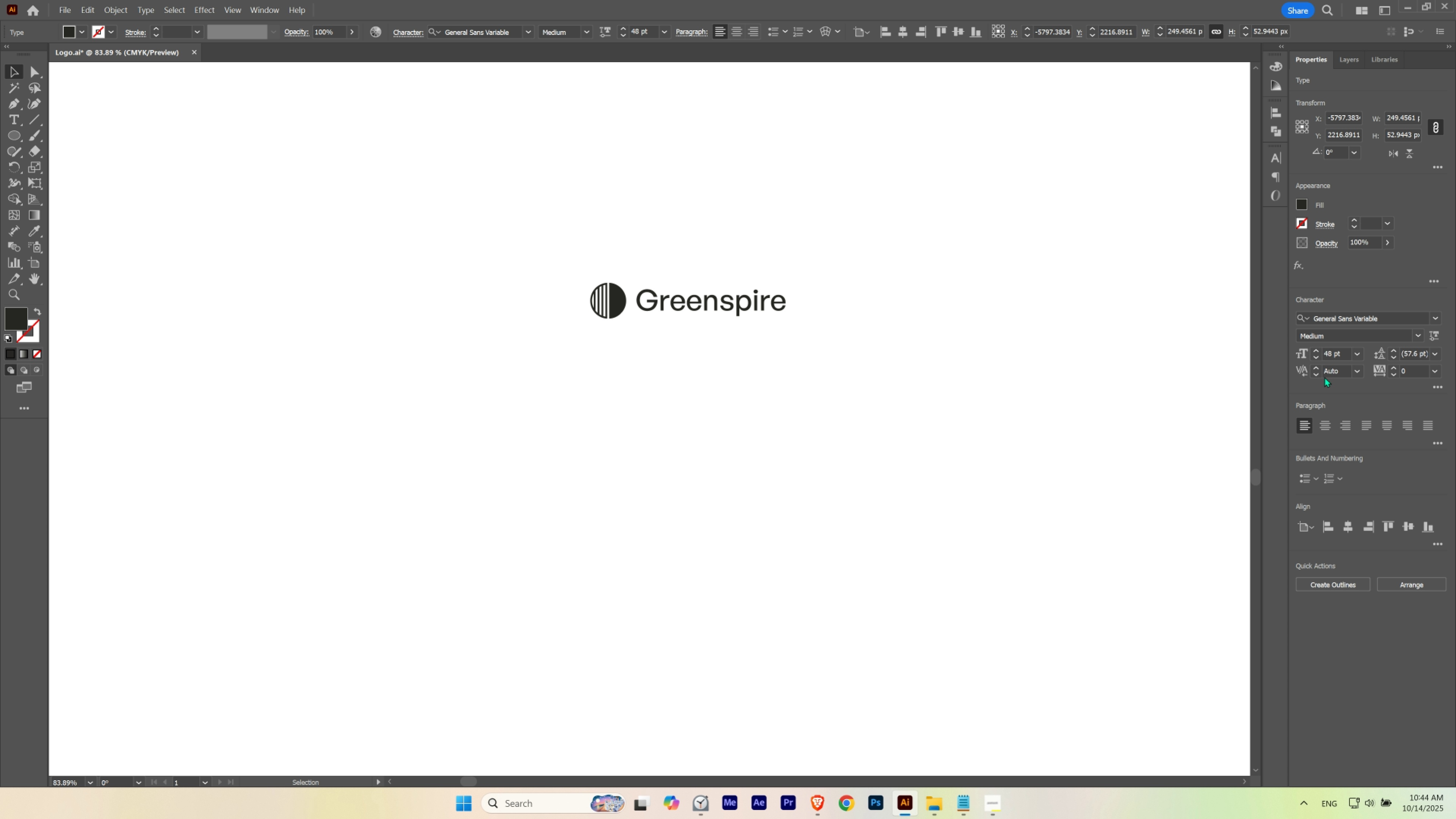 
key(Control+ControlLeft)
 